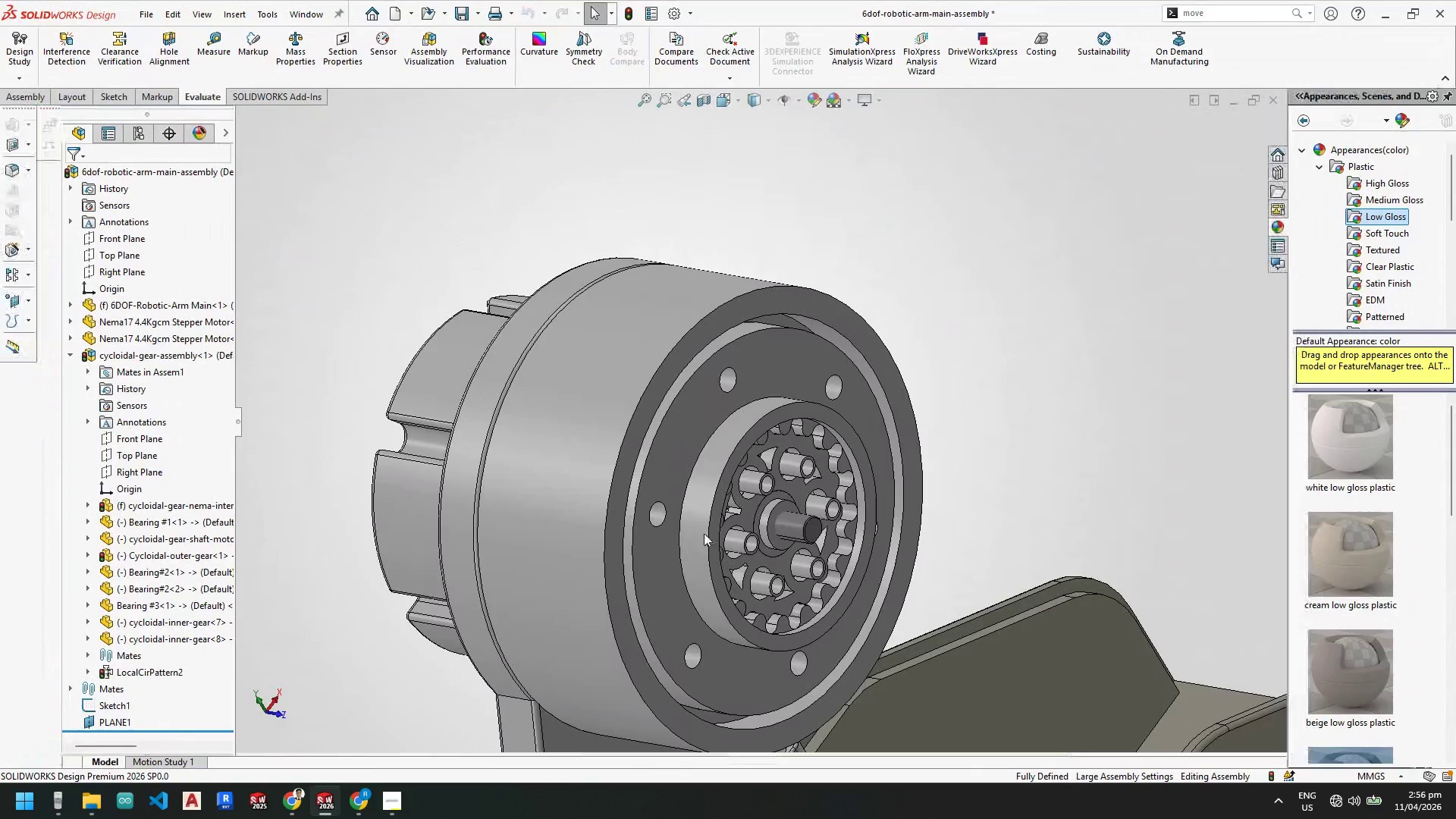 
scroll: coordinate [719, 500], scroll_direction: up, amount: 2.0
 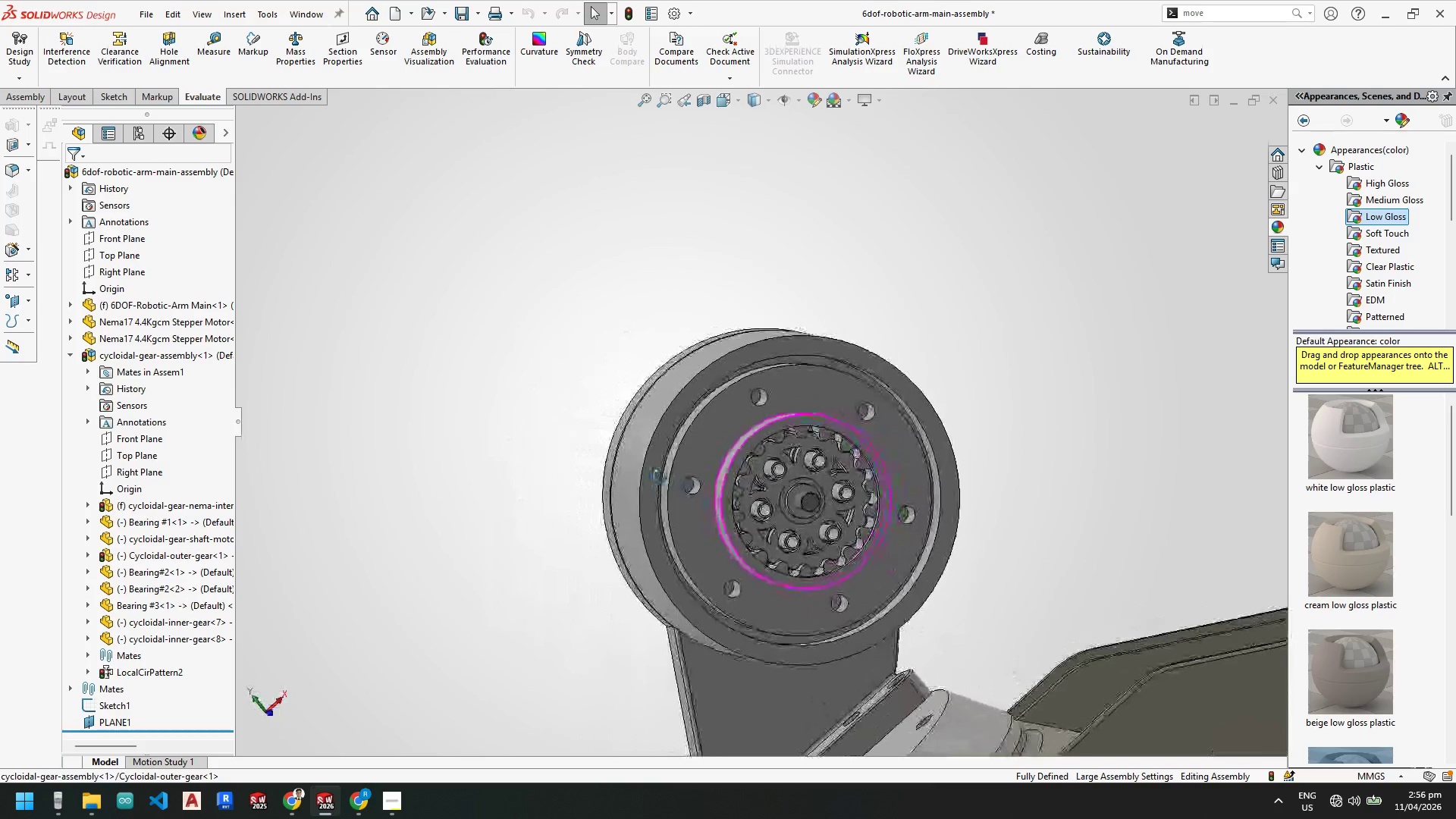 
scroll: coordinate [757, 393], scroll_direction: down, amount: 3.0
 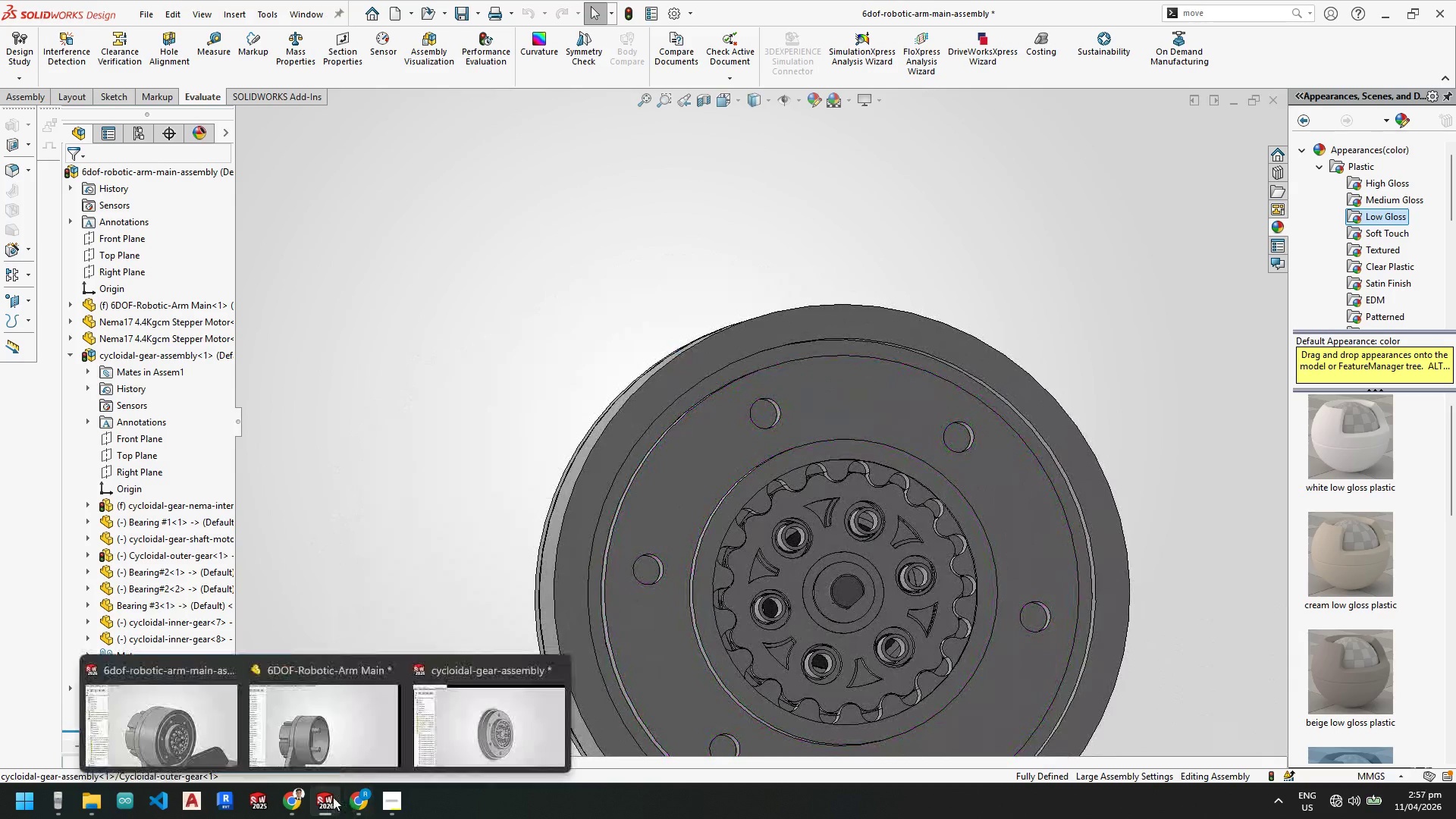 
wait(7.32)
 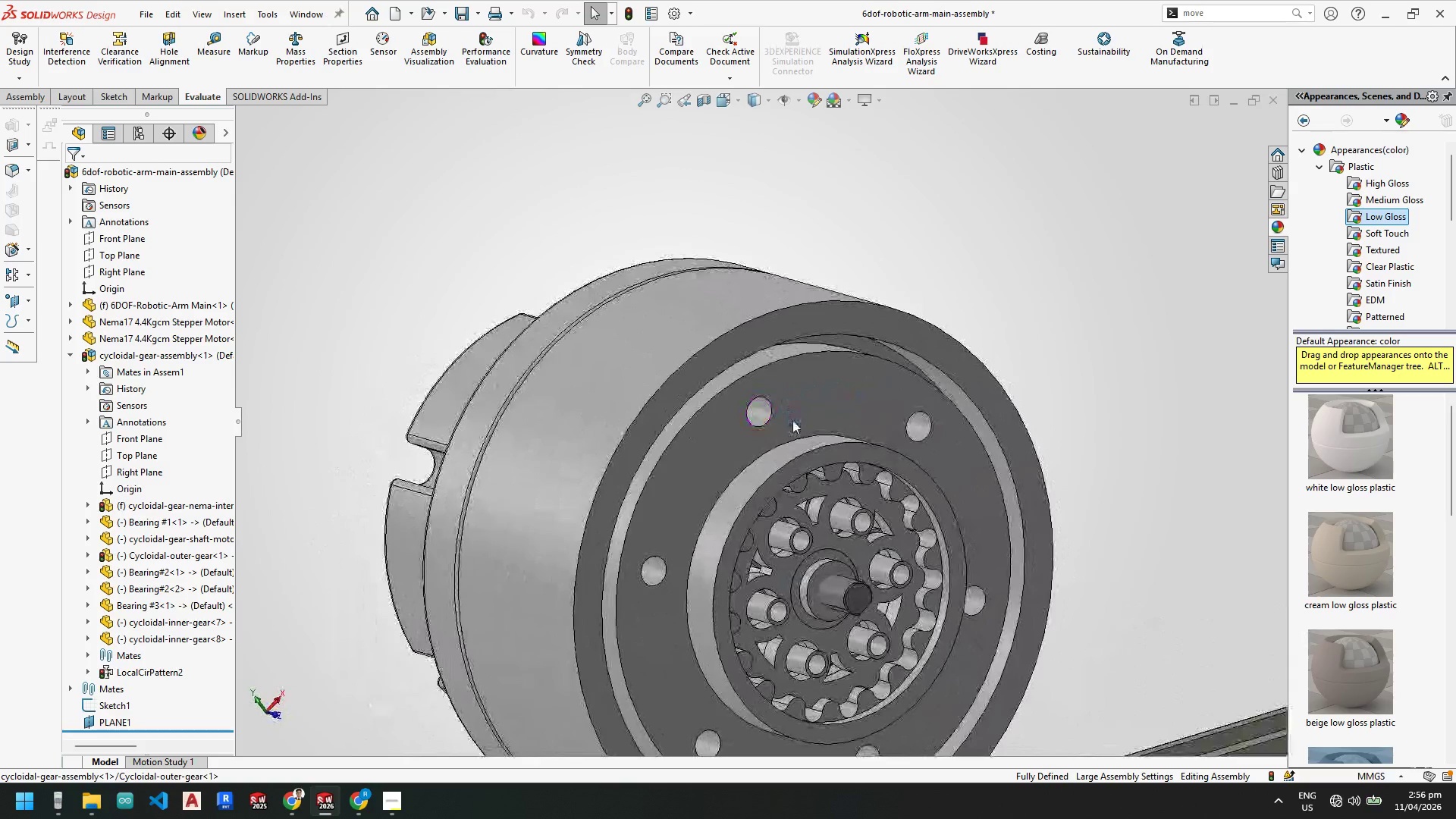 
scroll: coordinate [107, 698], scroll_direction: down, amount: 3.0
 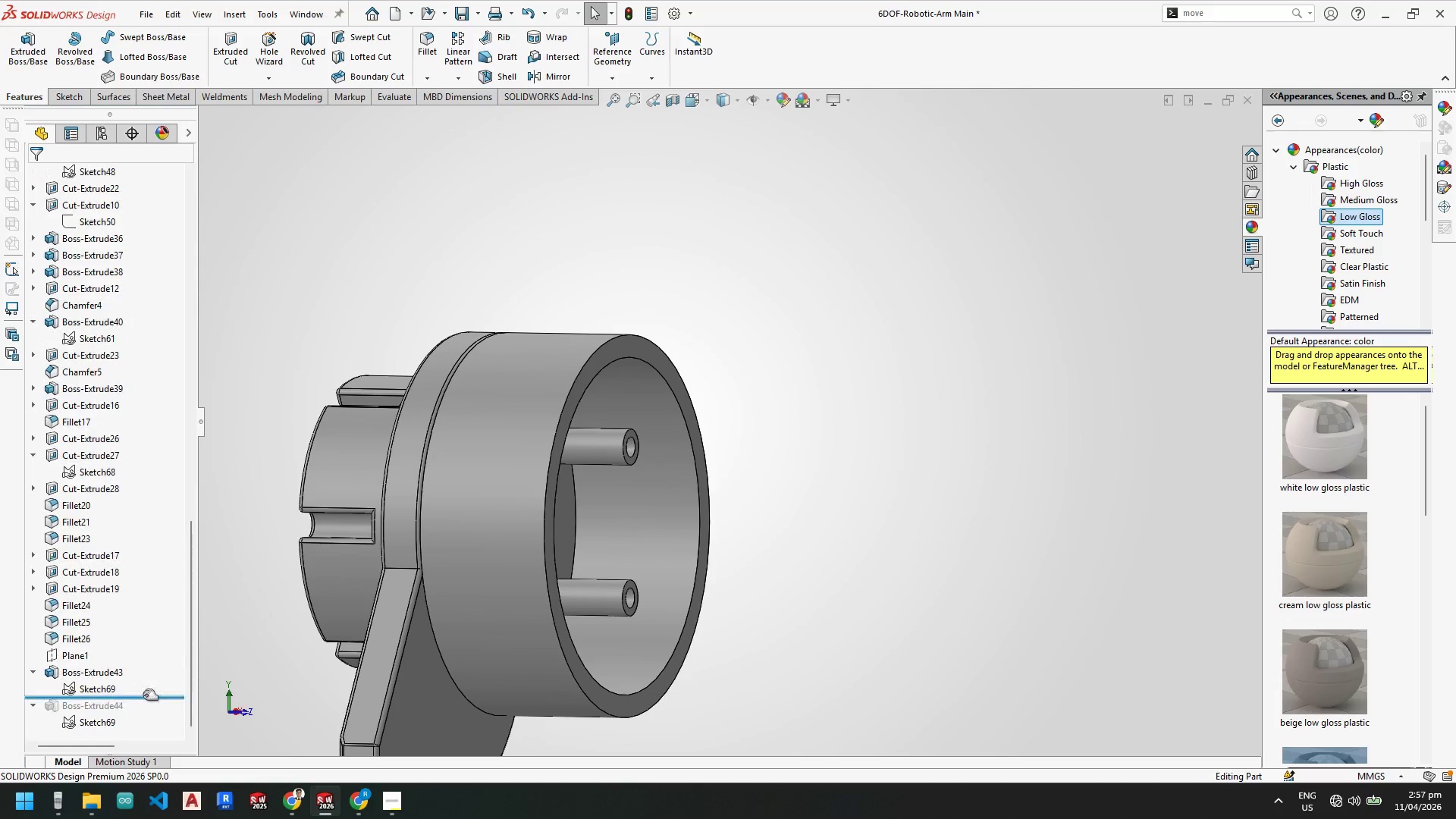 
left_click_drag(start_coordinate=[143, 695], to_coordinate=[135, 762])
 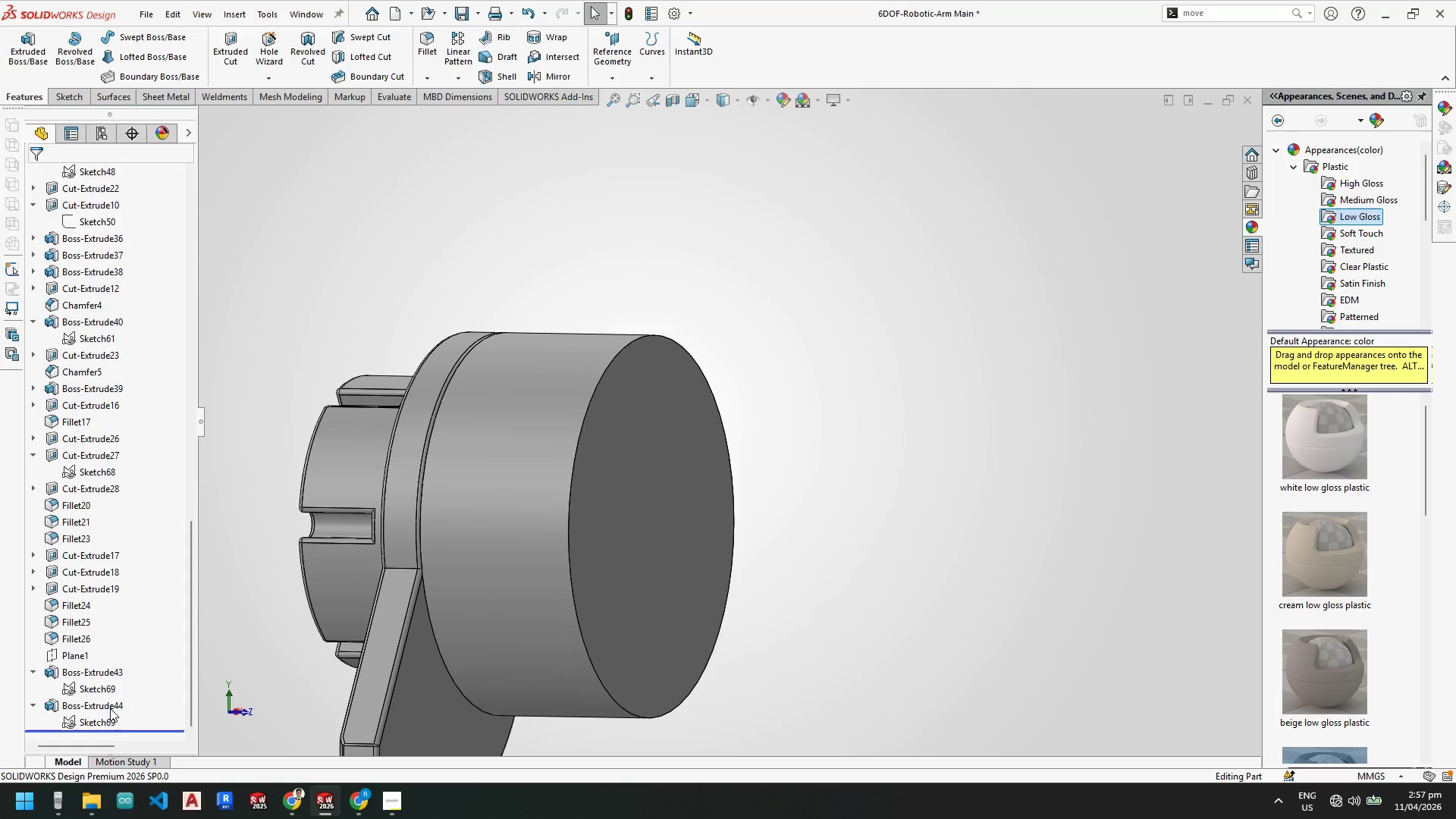 
right_click([109, 704])
 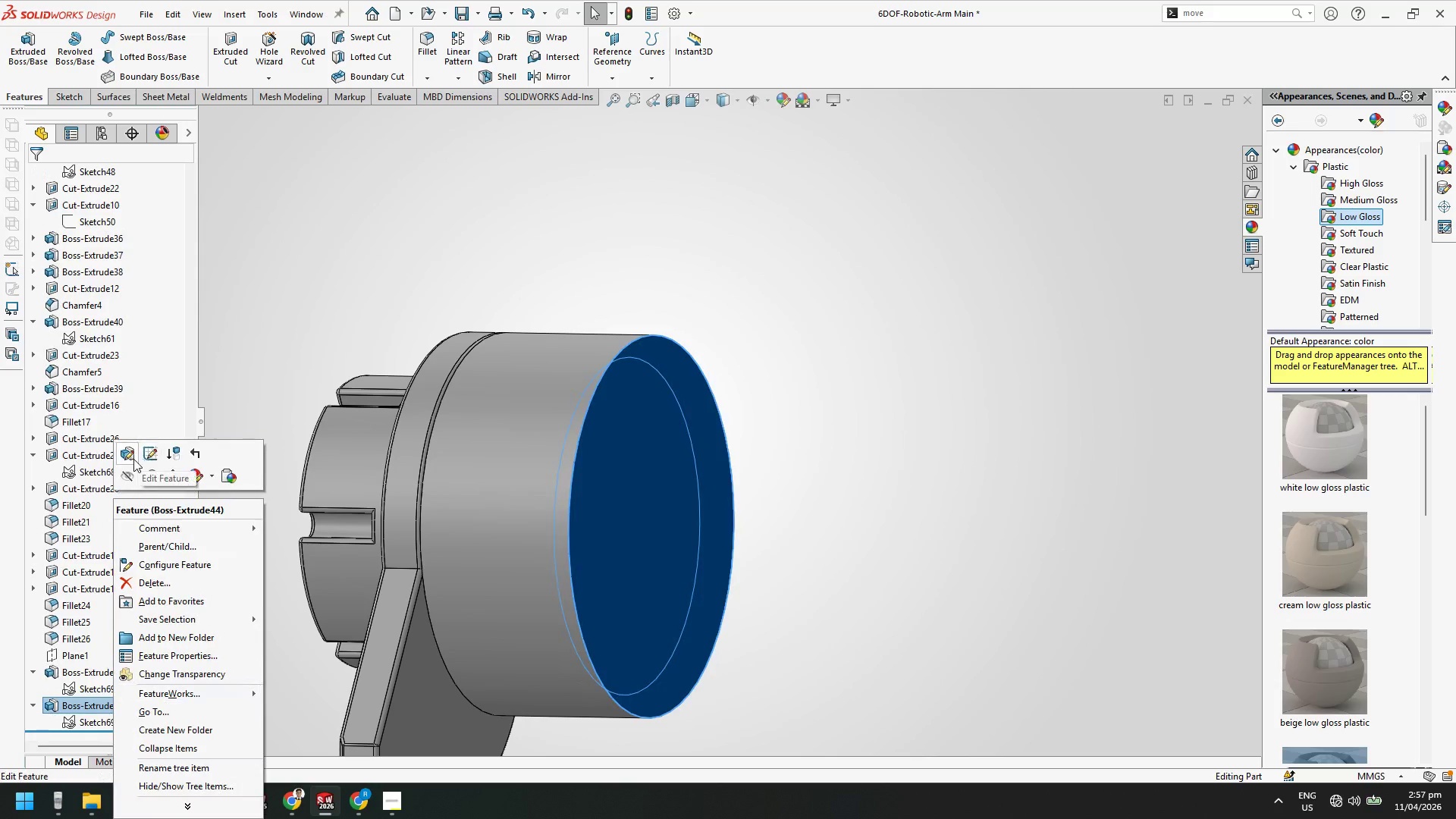 
left_click([131, 455])
 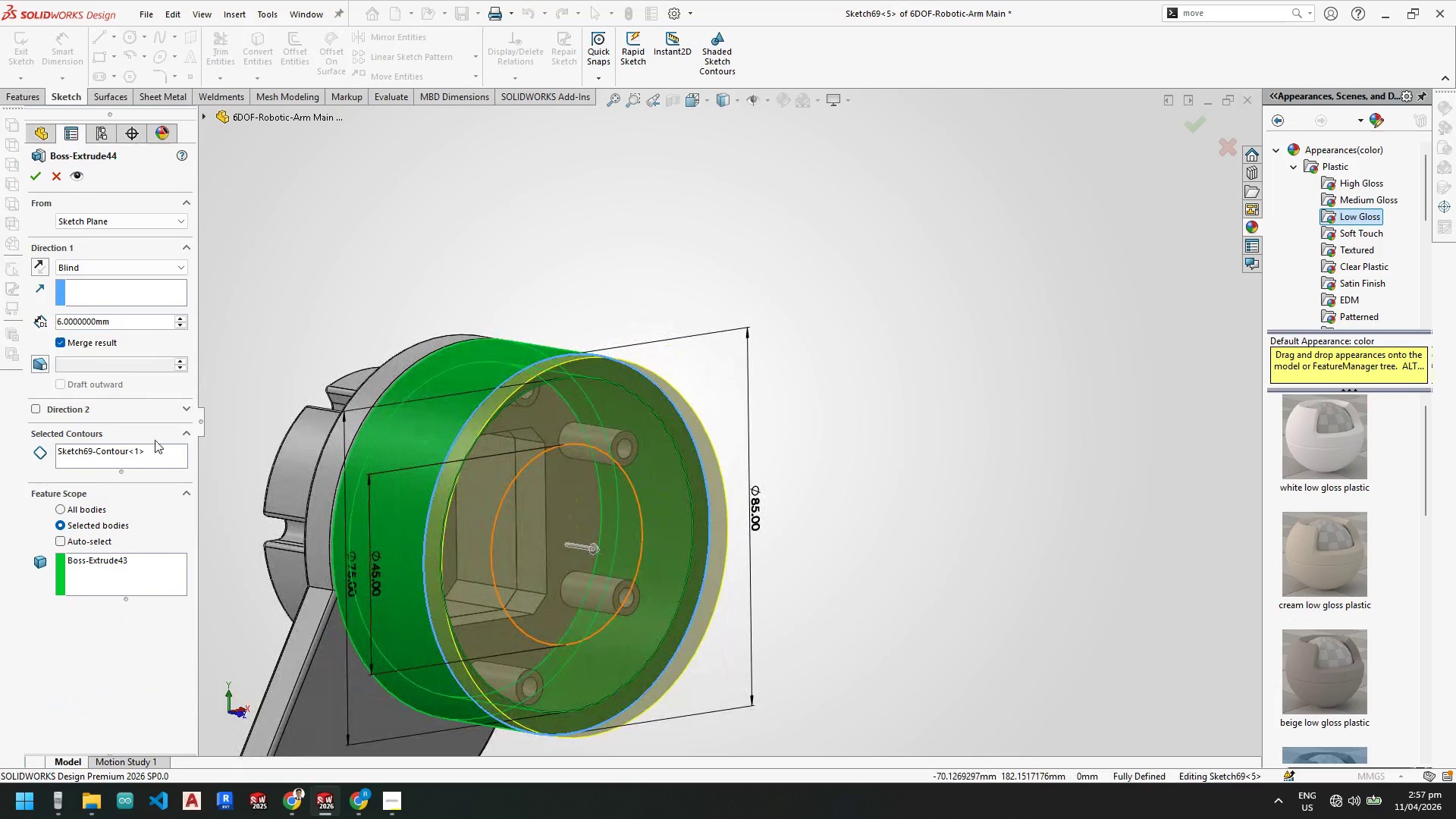 
left_click([202, 463])
 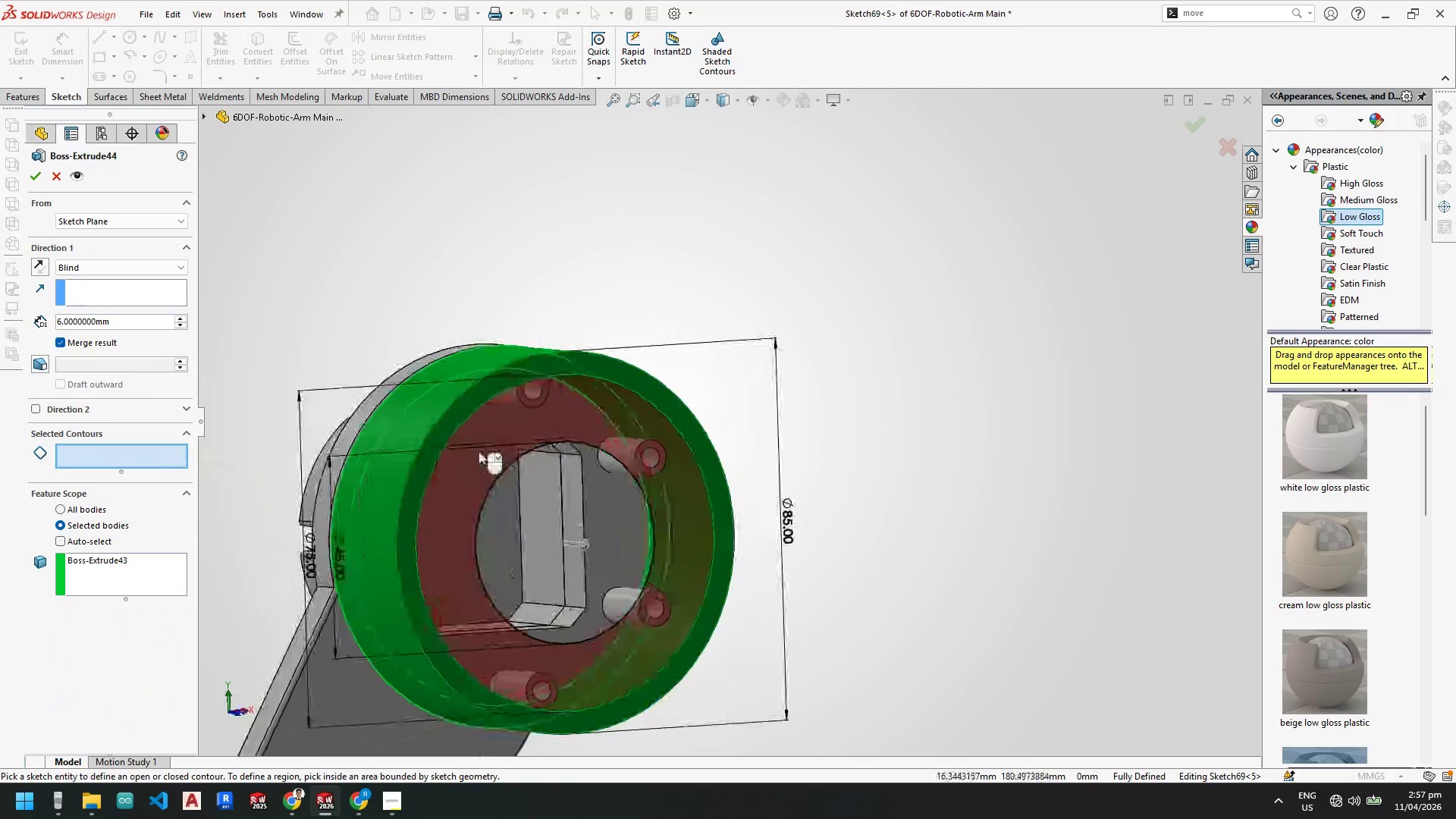 
left_click([510, 428])
 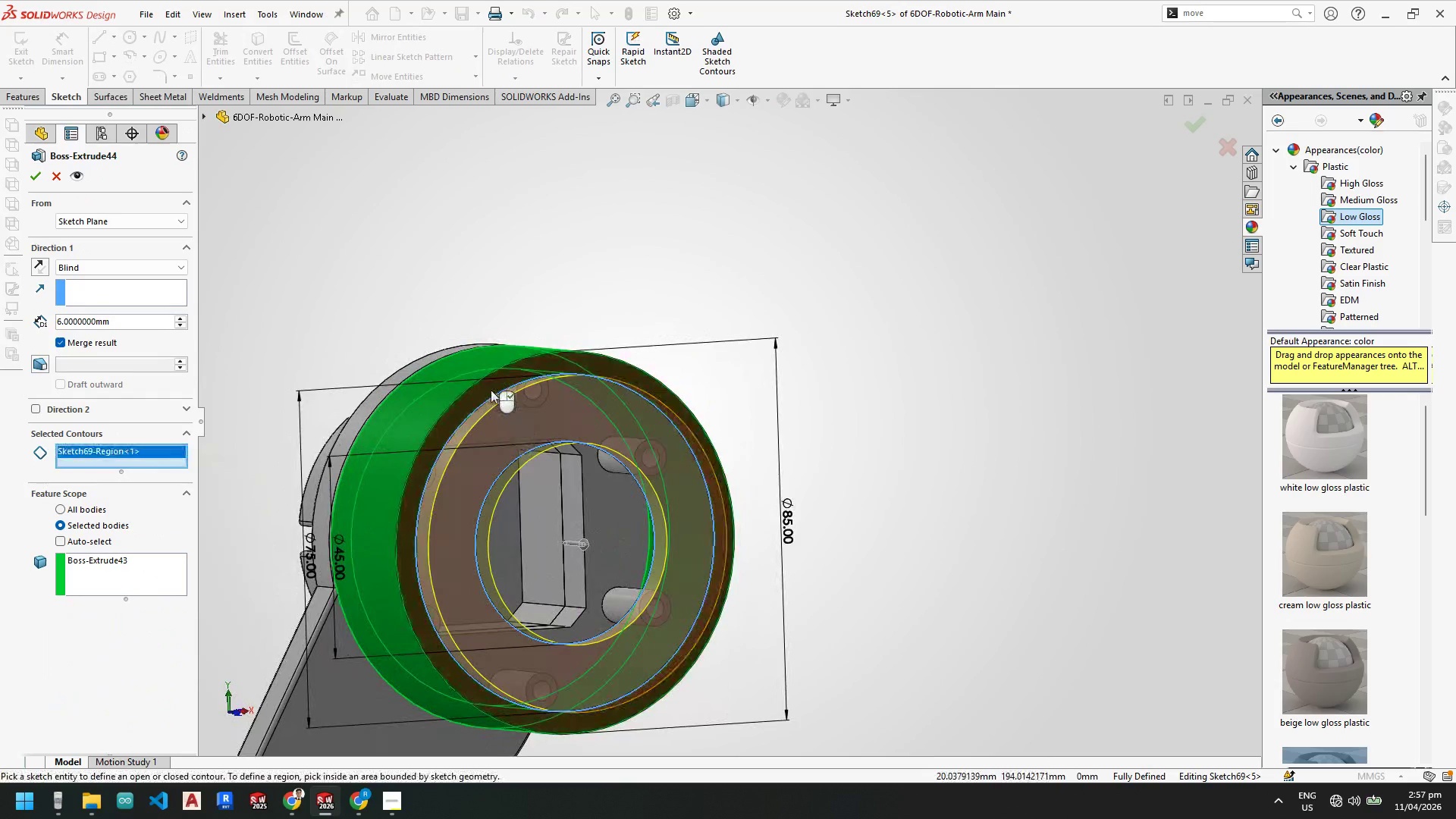 
left_click([491, 390])
 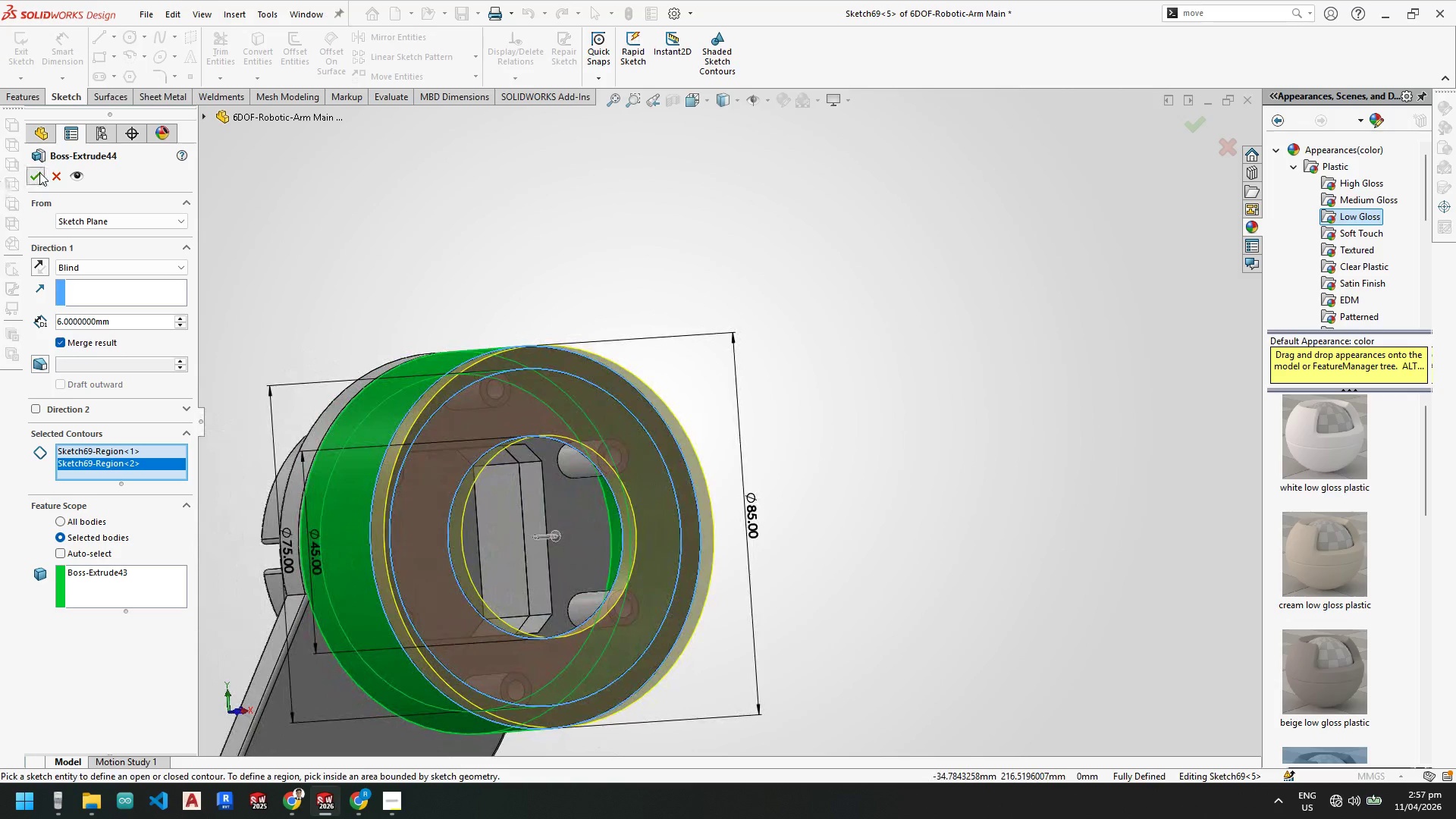 
mouse_move([337, 792])
 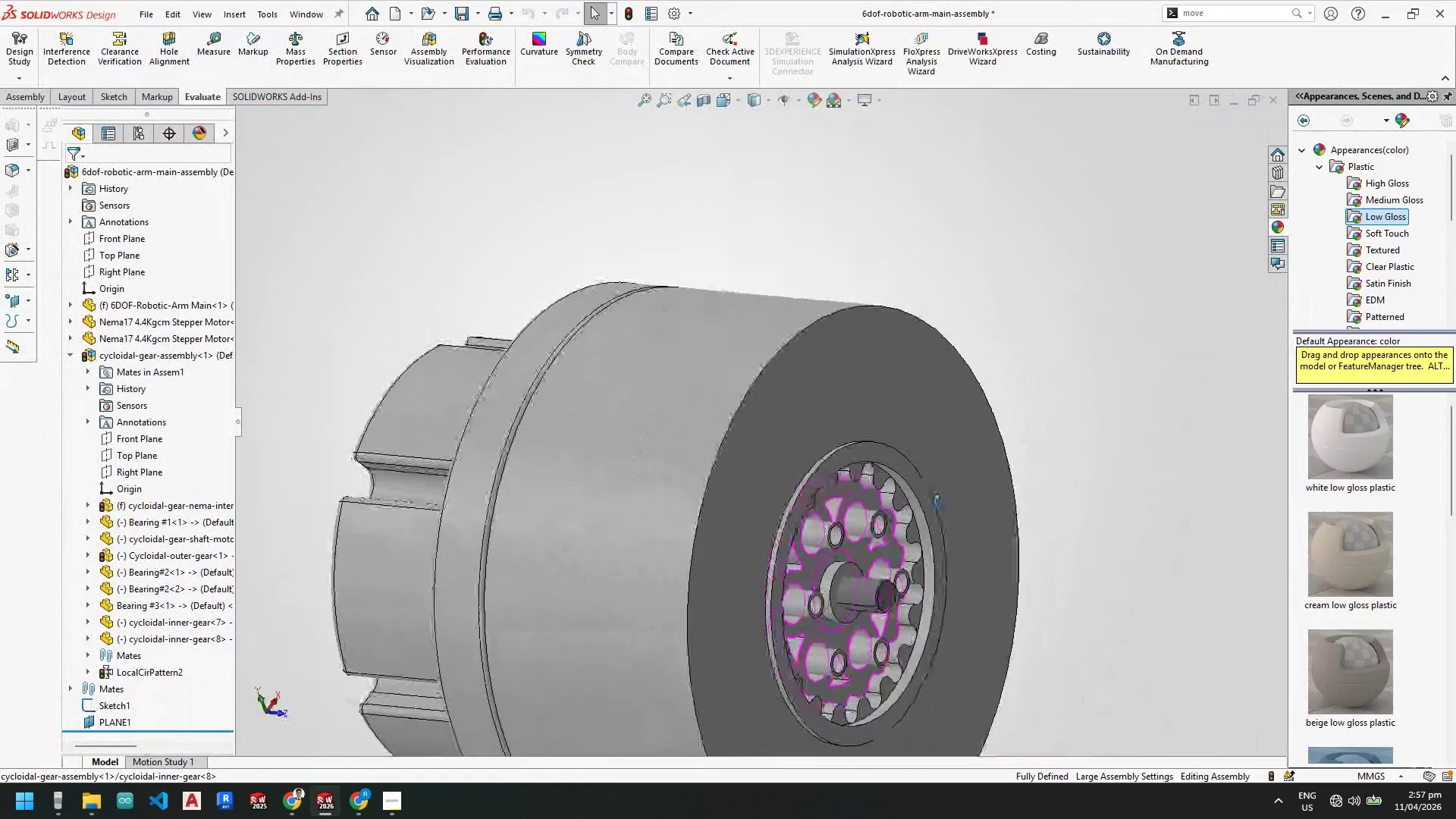 
wait(6.07)
 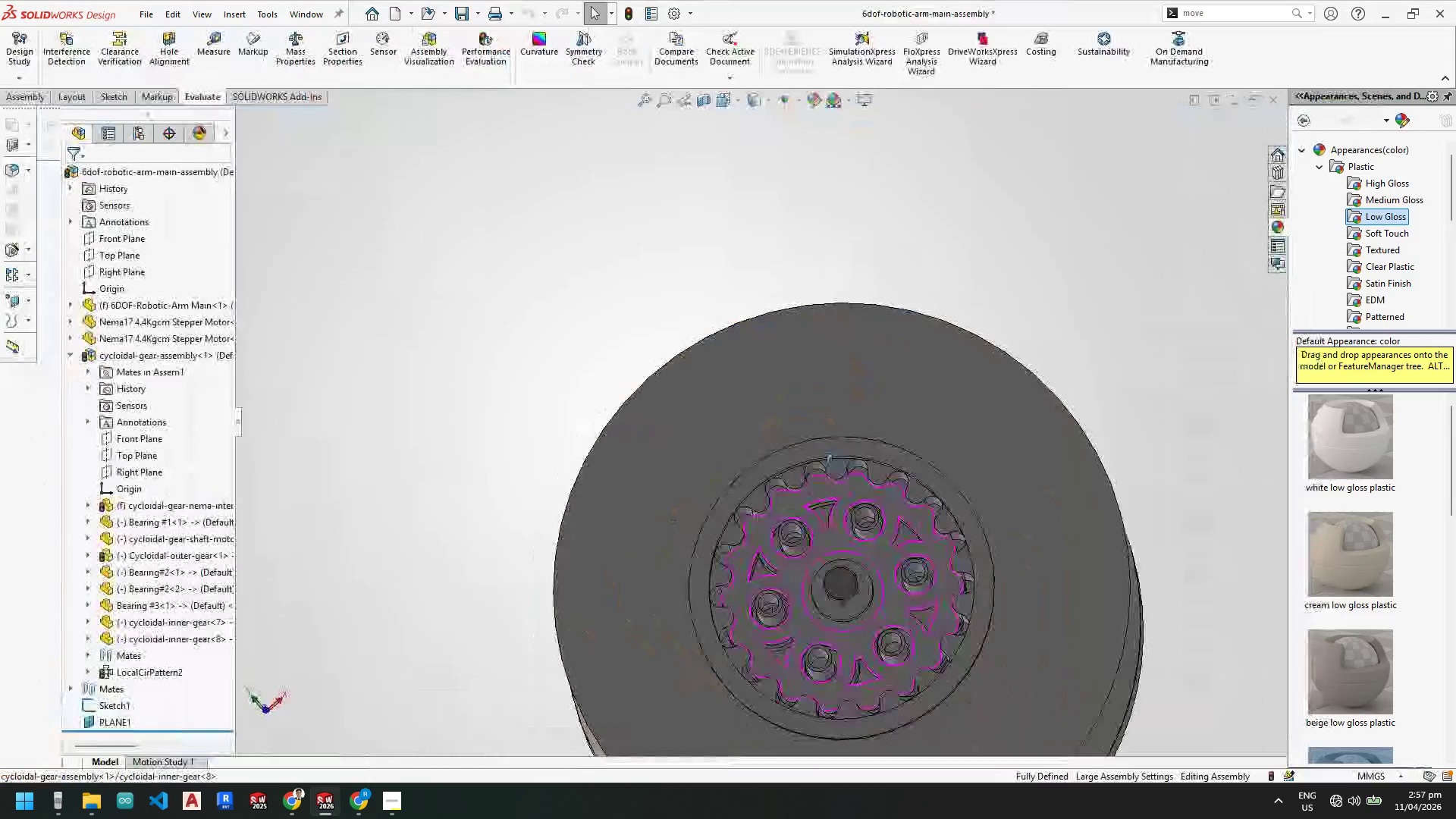 
scroll: coordinate [783, 422], scroll_direction: up, amount: 2.0
 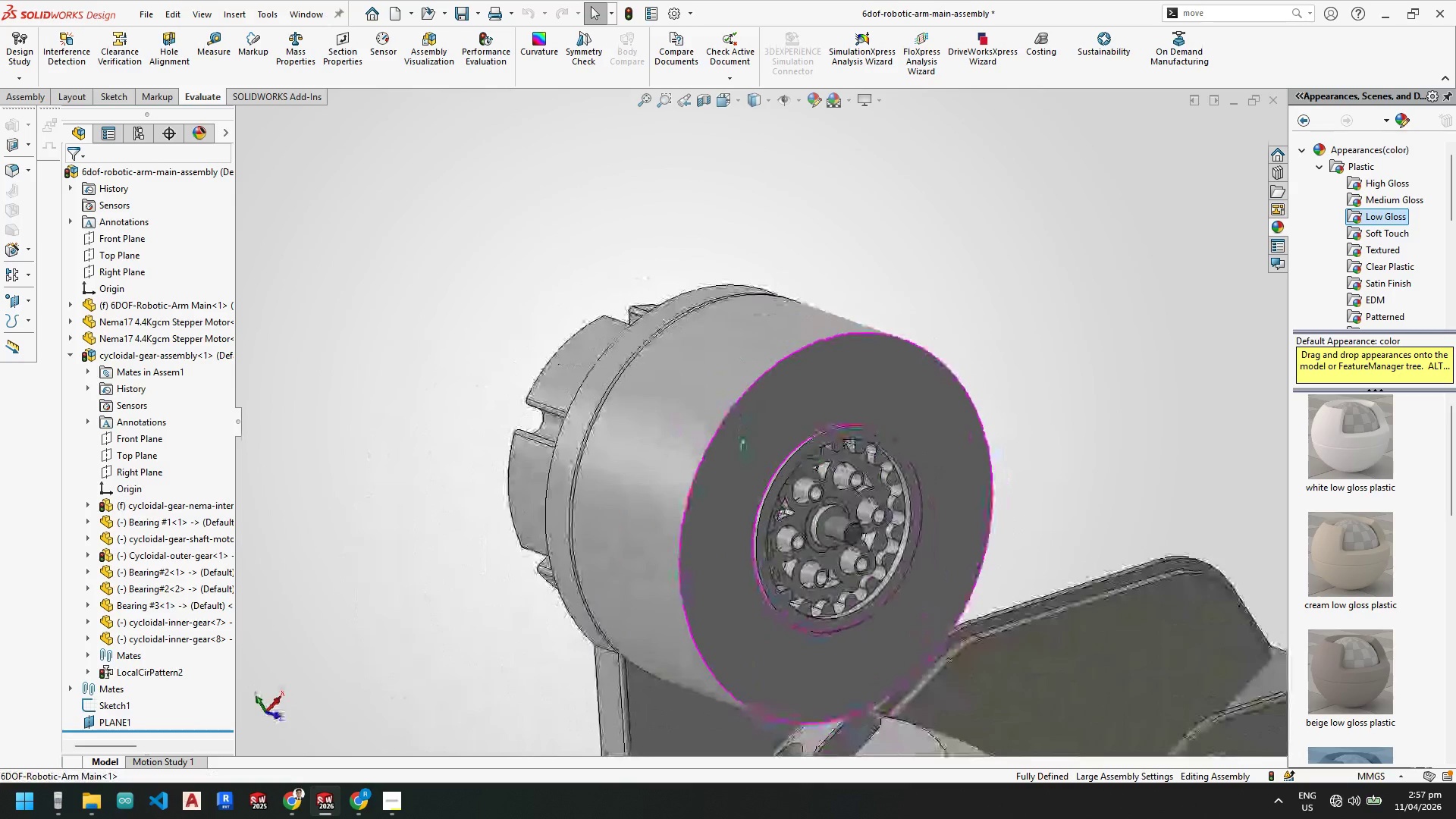 
scroll: coordinate [855, 535], scroll_direction: down, amount: 2.0
 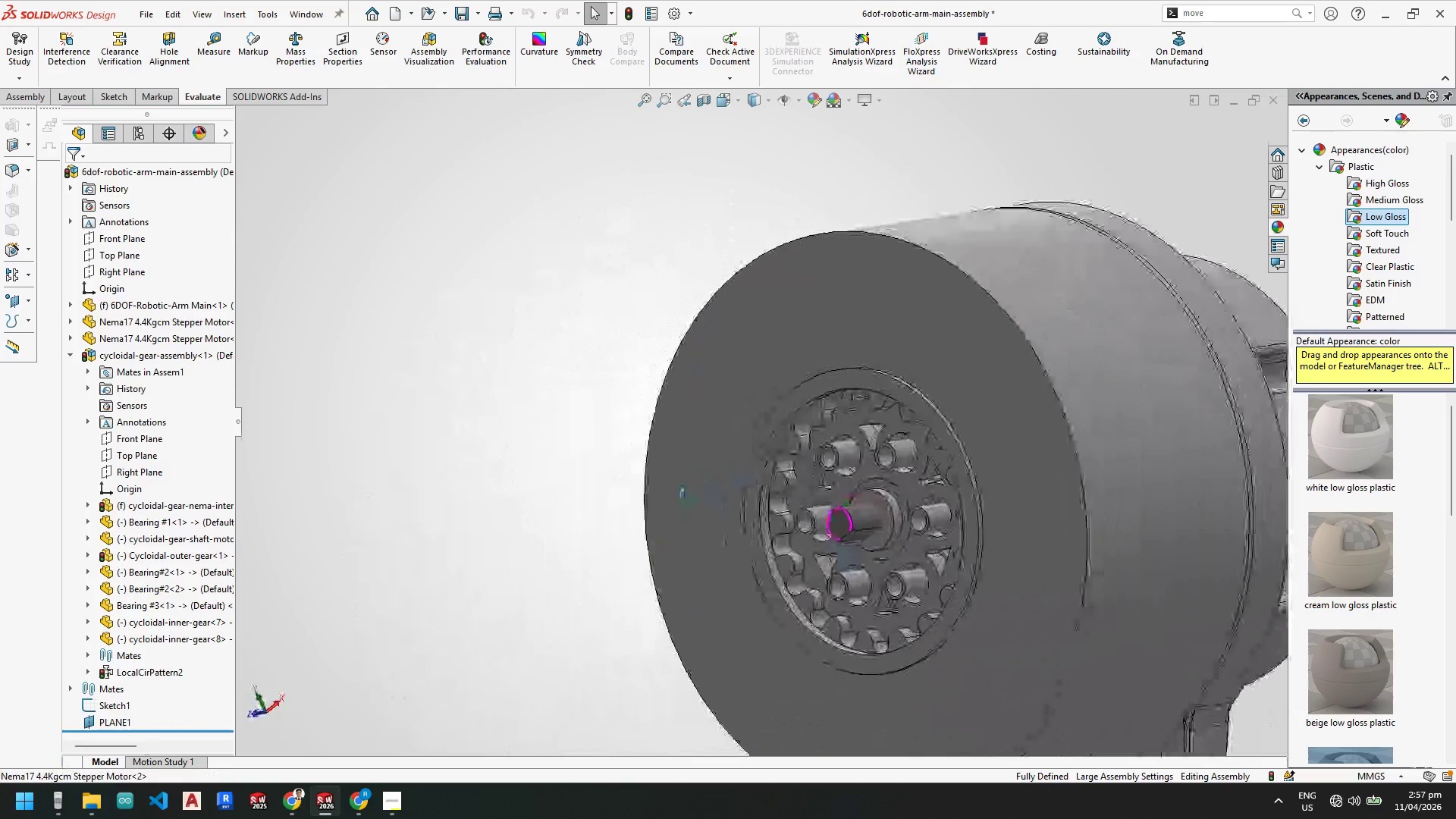 
scroll: coordinate [895, 518], scroll_direction: up, amount: 4.0
 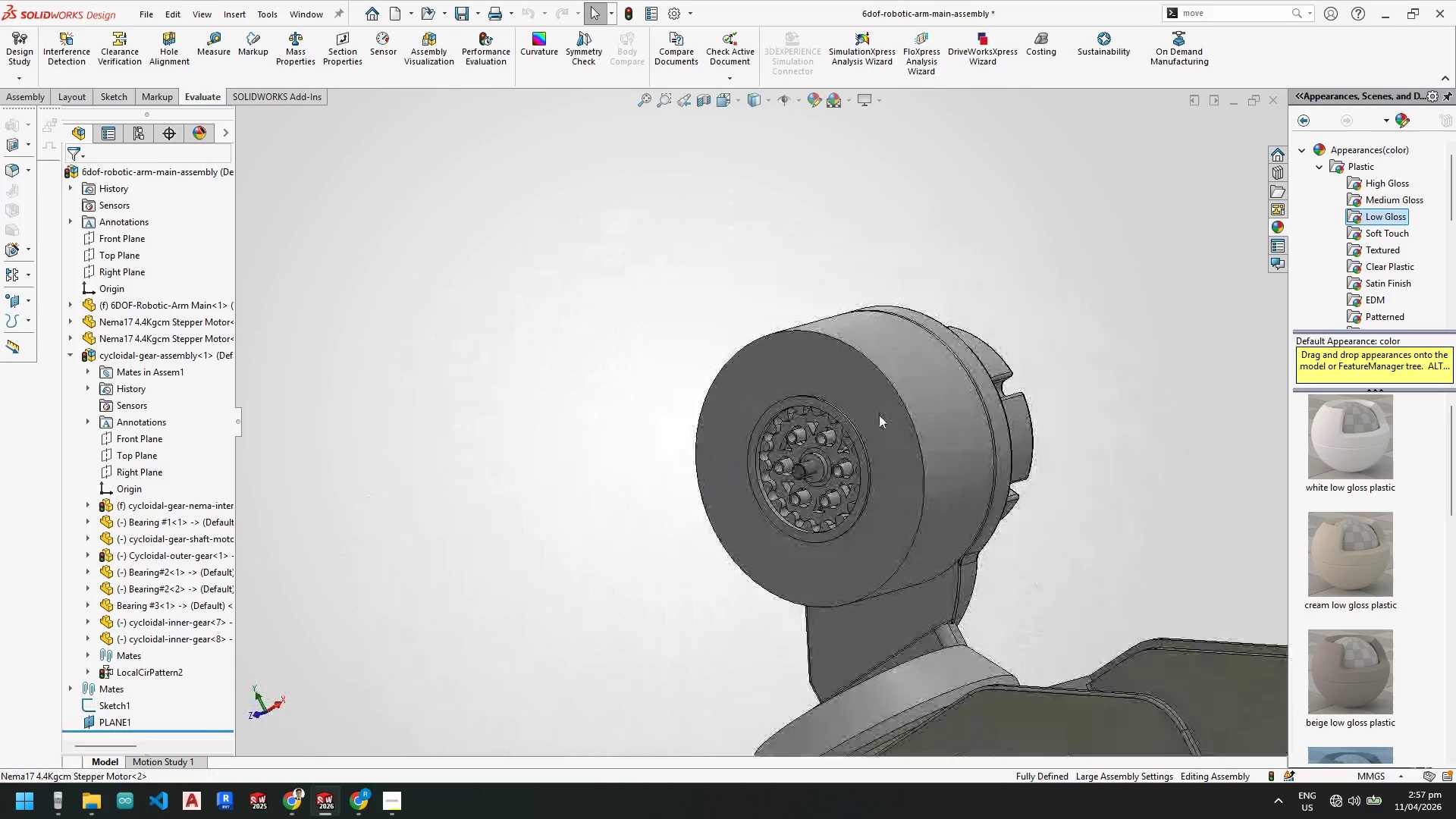 
scroll: coordinate [878, 415], scroll_direction: down, amount: 1.0
 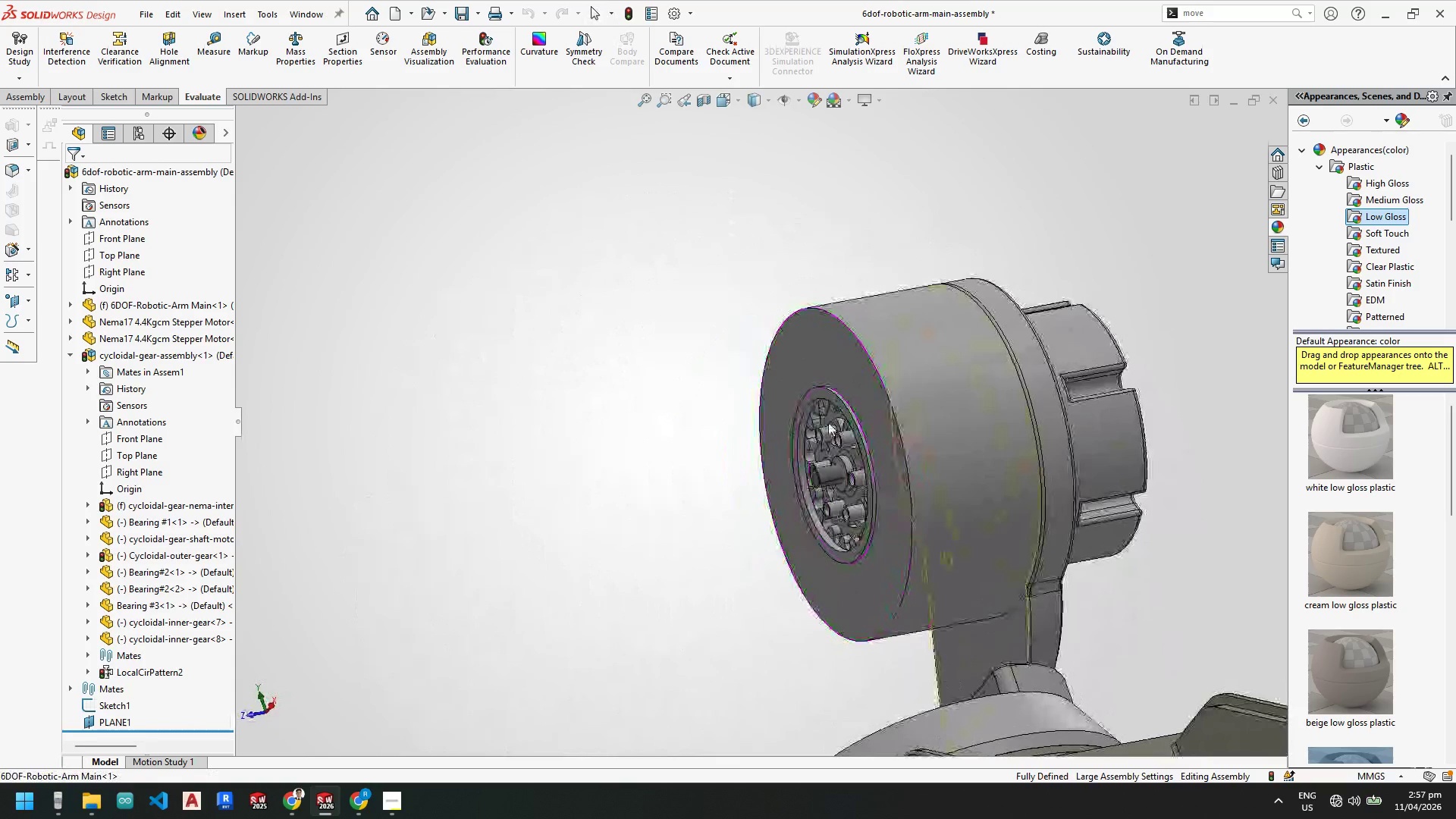 
scroll: coordinate [890, 607], scroll_direction: up, amount: 4.0
 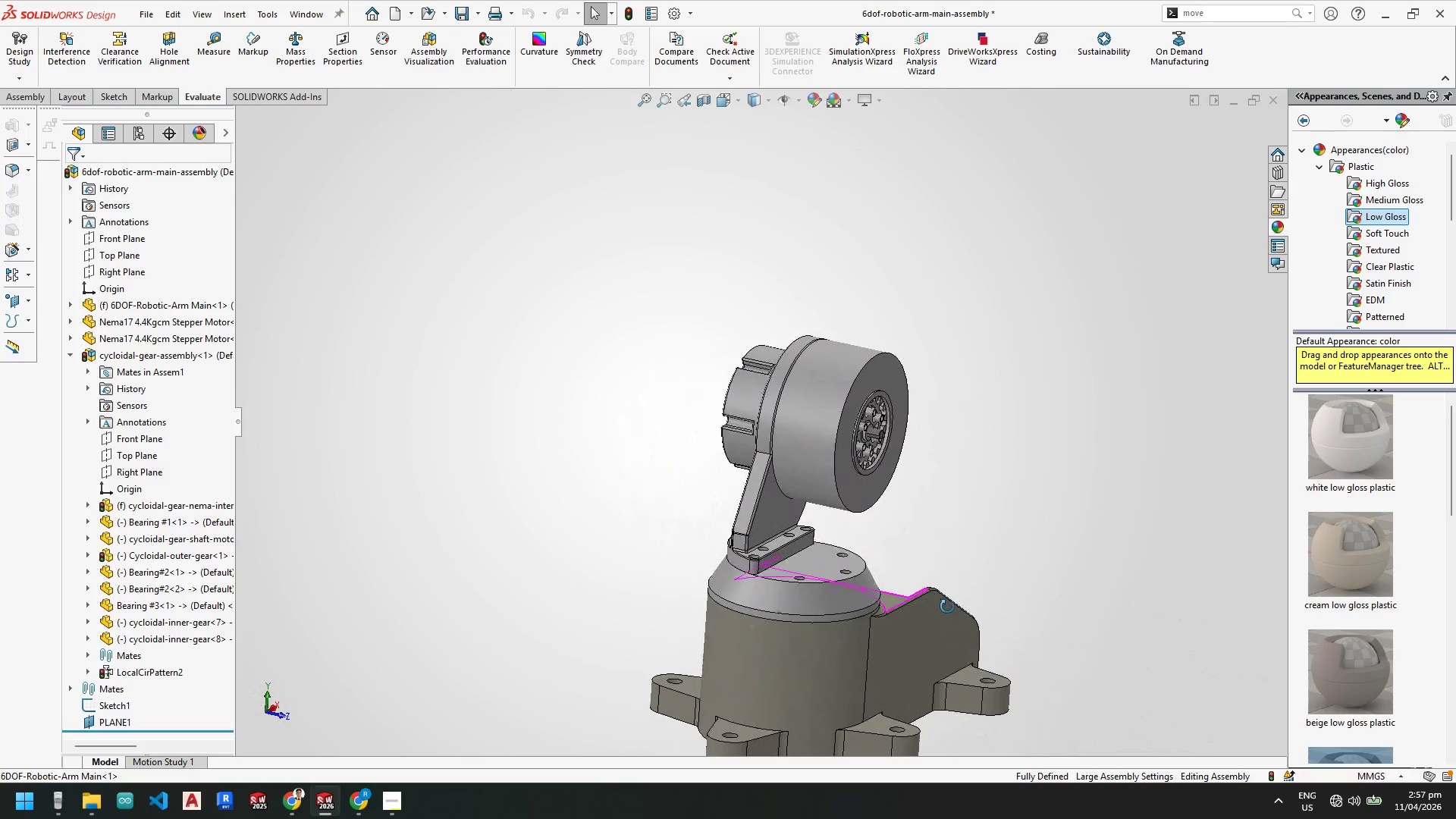 
wait(5.44)
 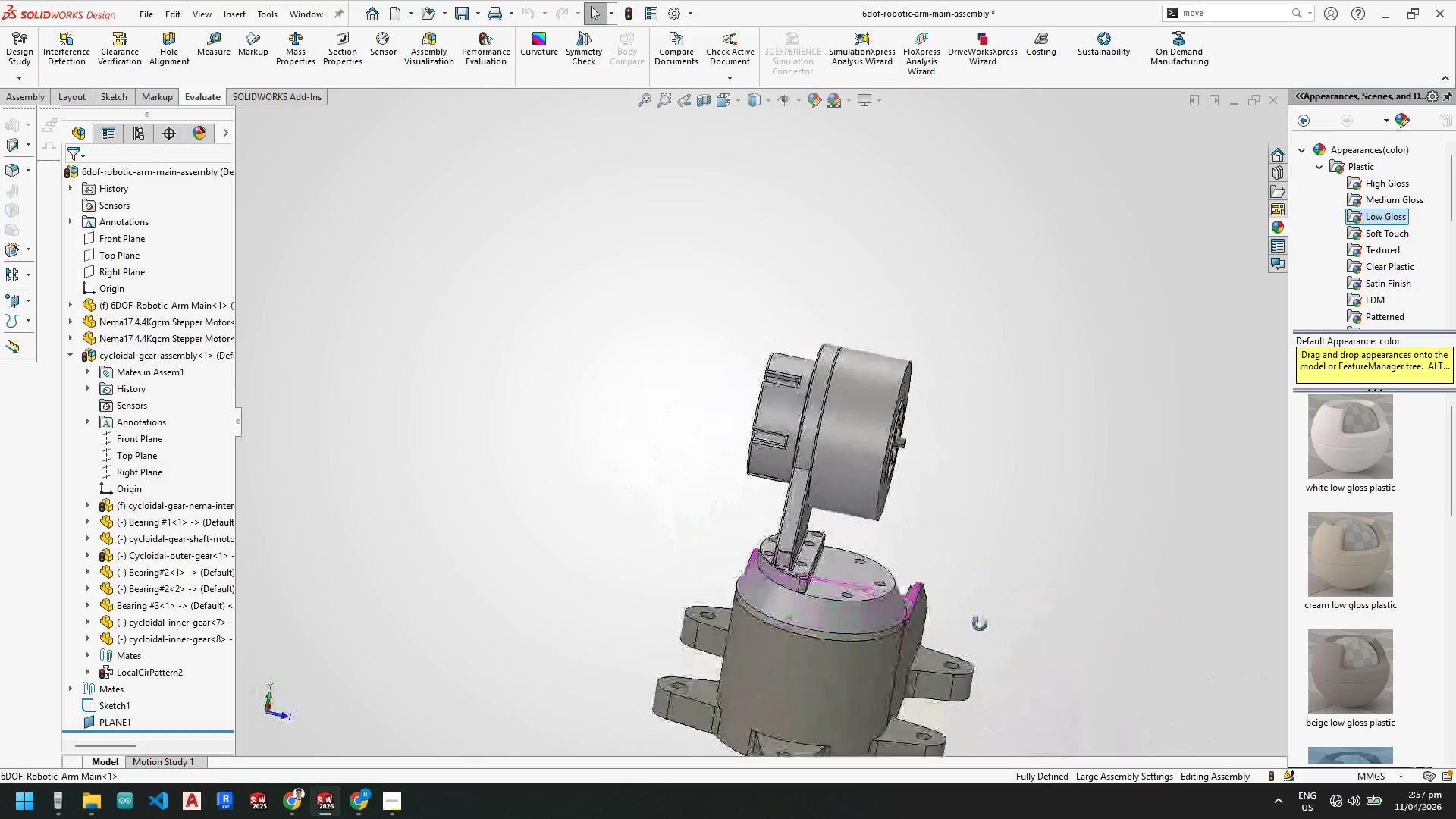 
scroll: coordinate [679, 561], scroll_direction: down, amount: 5.0
 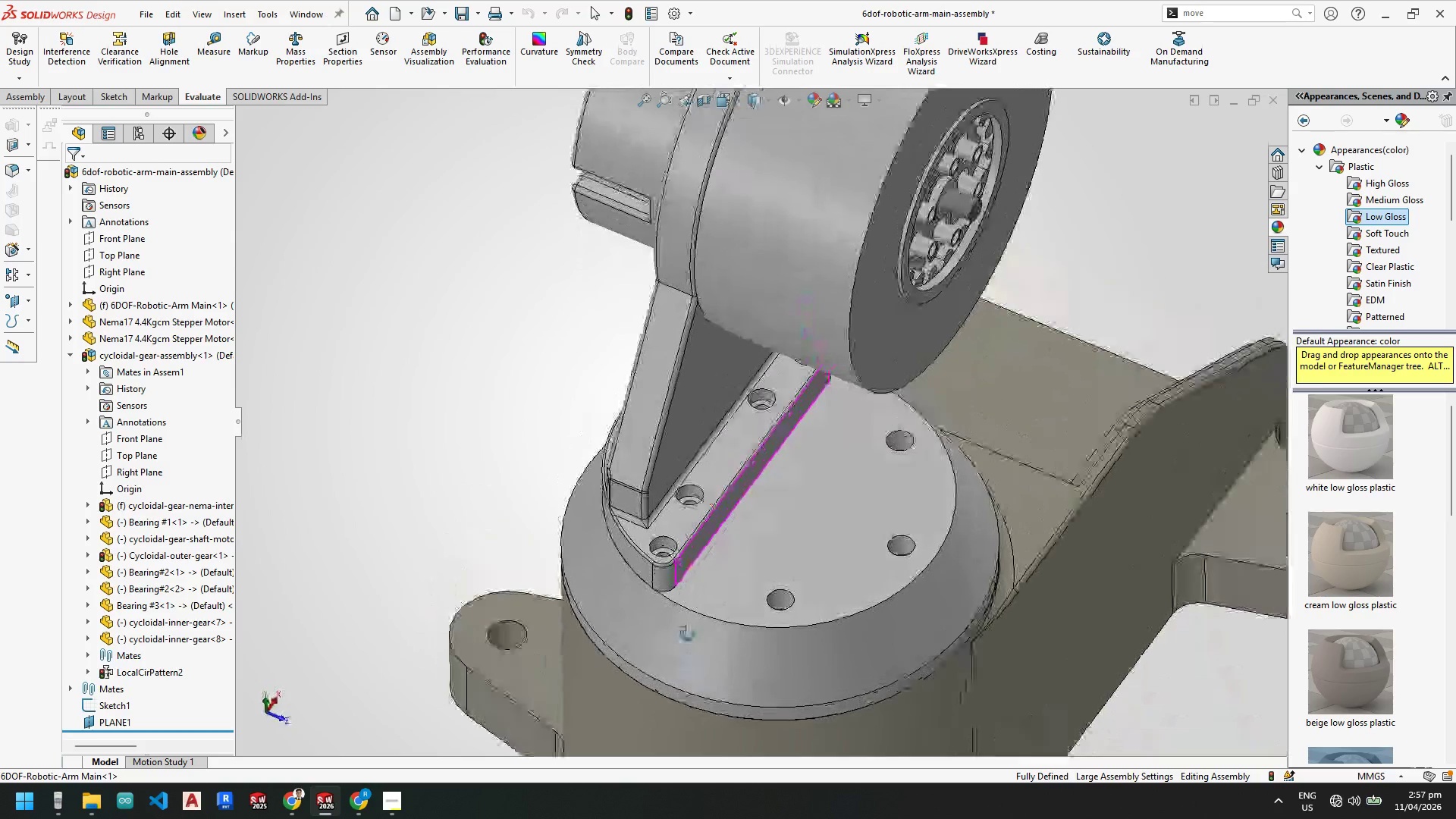 
scroll: coordinate [659, 632], scroll_direction: up, amount: 3.0
 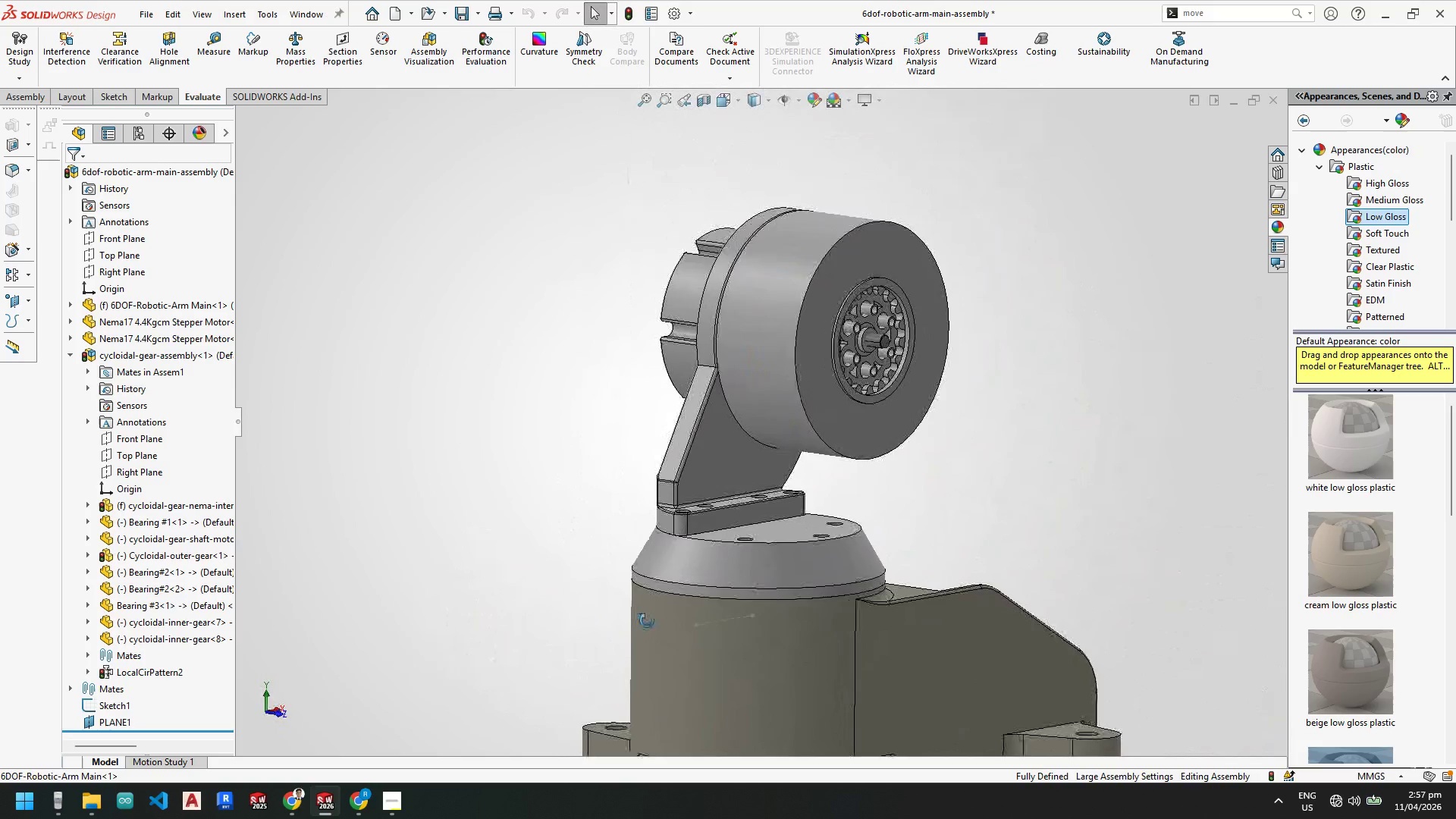 
wait(8.56)
 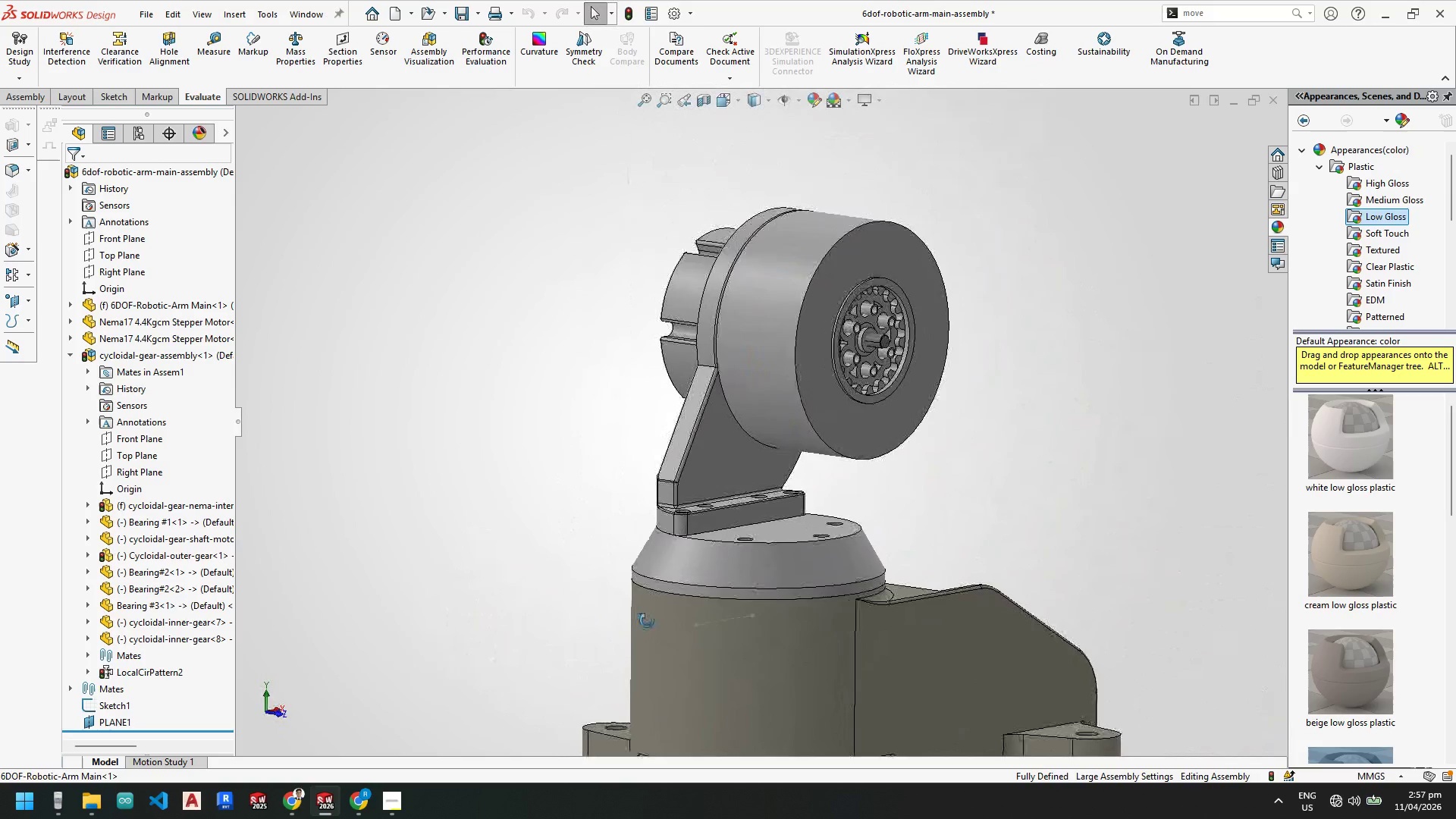 
scroll: coordinate [684, 594], scroll_direction: down, amount: 2.0
 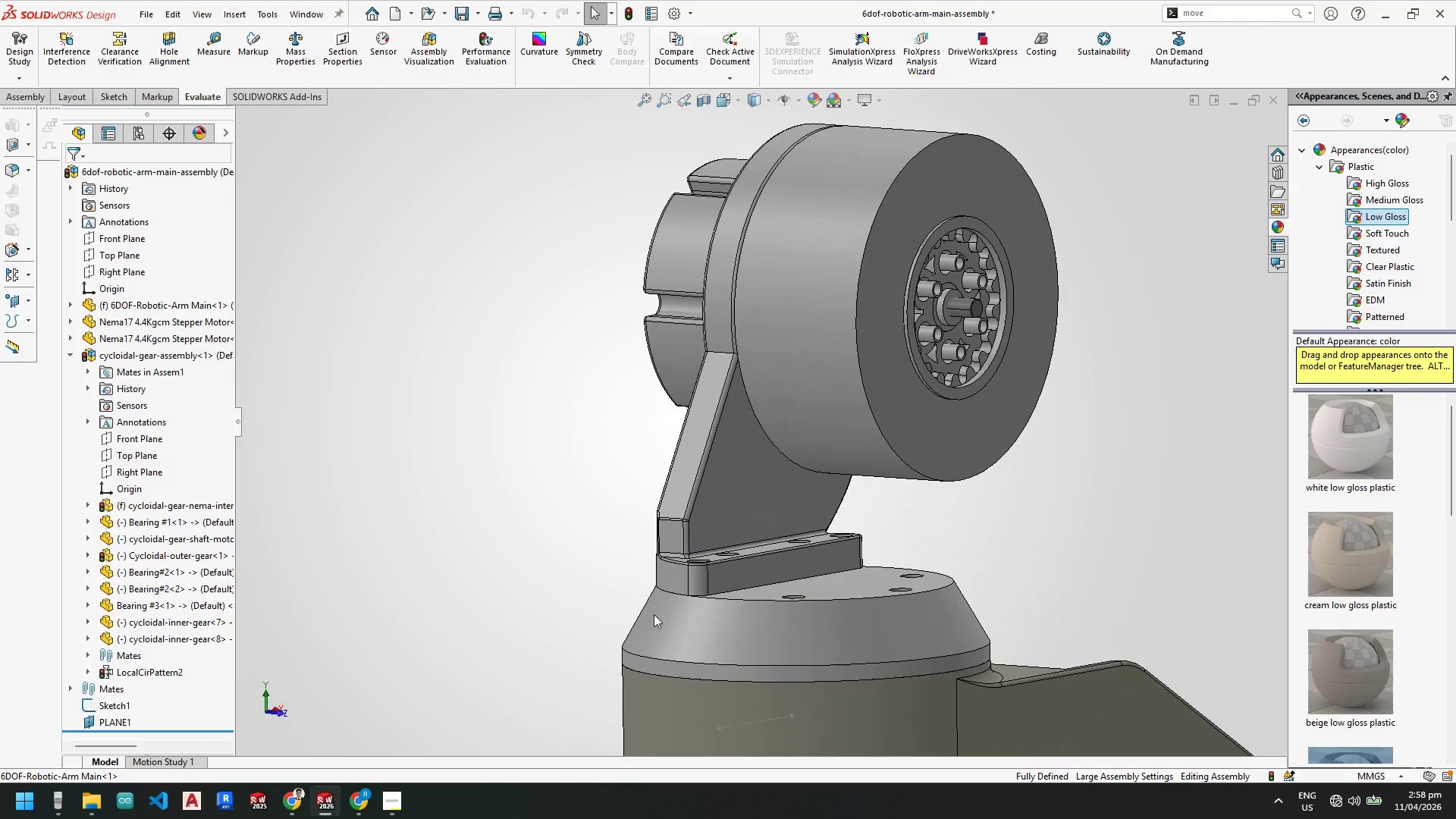 
scroll: coordinate [805, 375], scroll_direction: up, amount: 5.0
 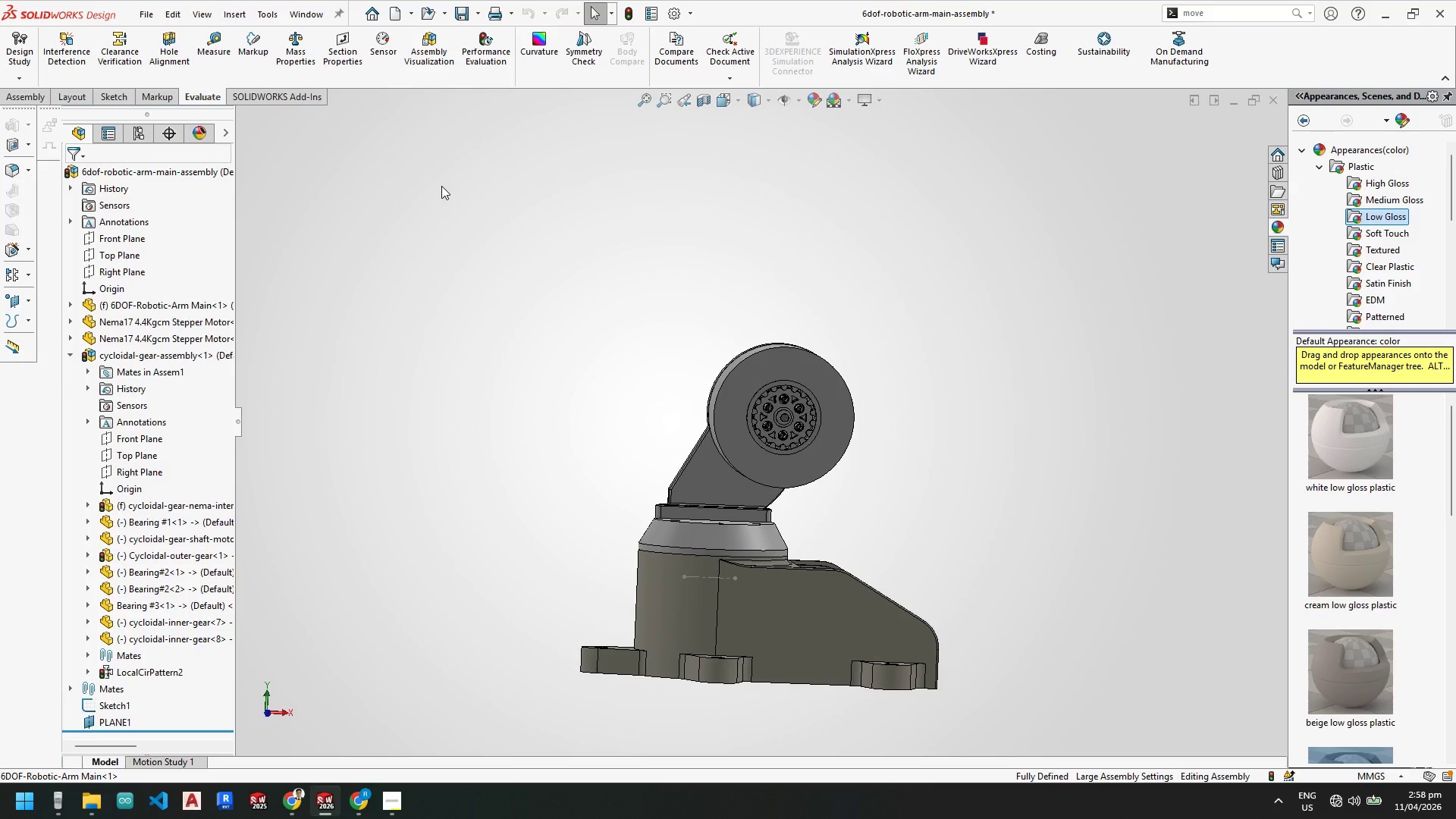 
wait(12.93)
 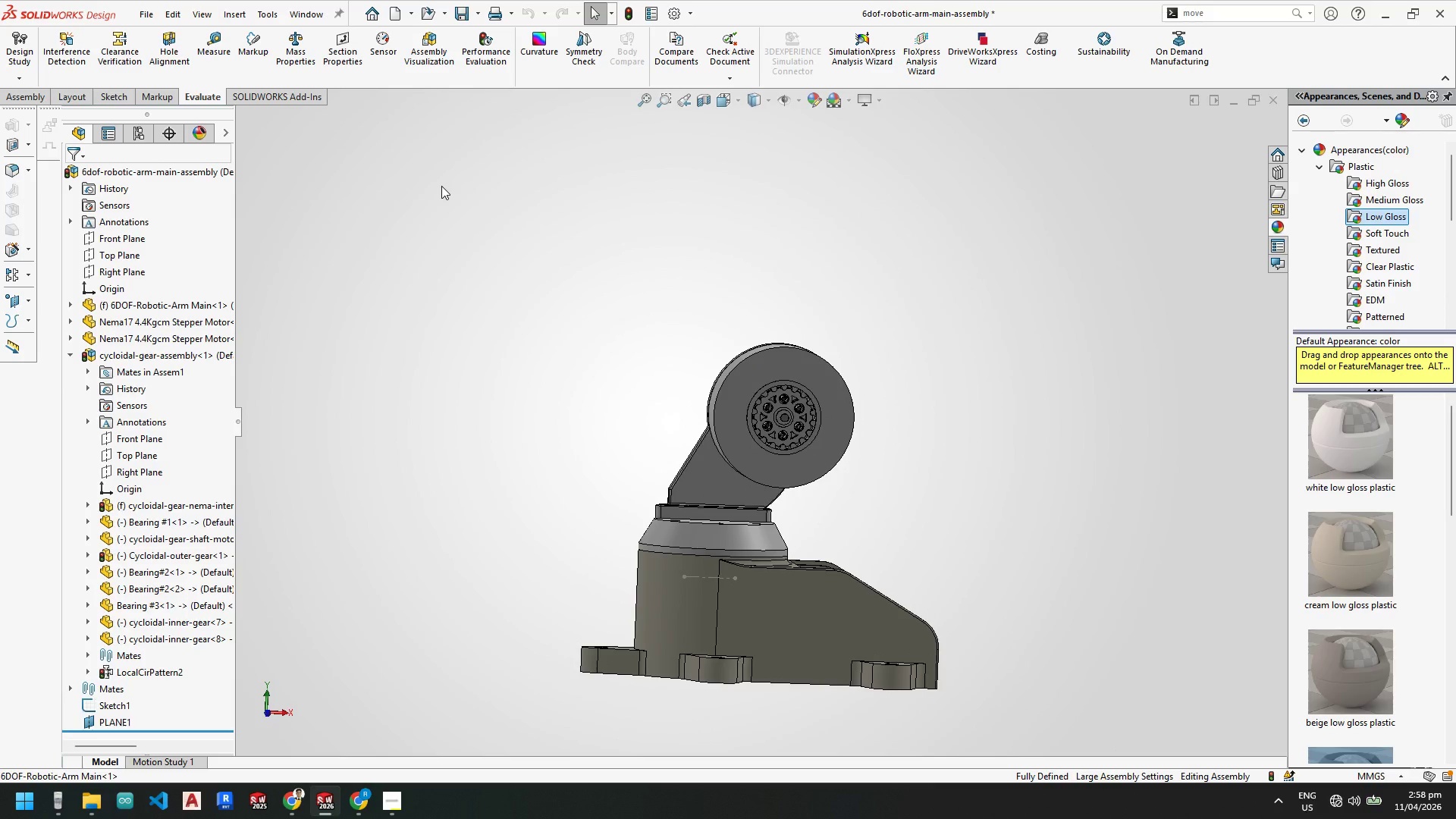 
scroll: coordinate [779, 458], scroll_direction: down, amount: 7.0
 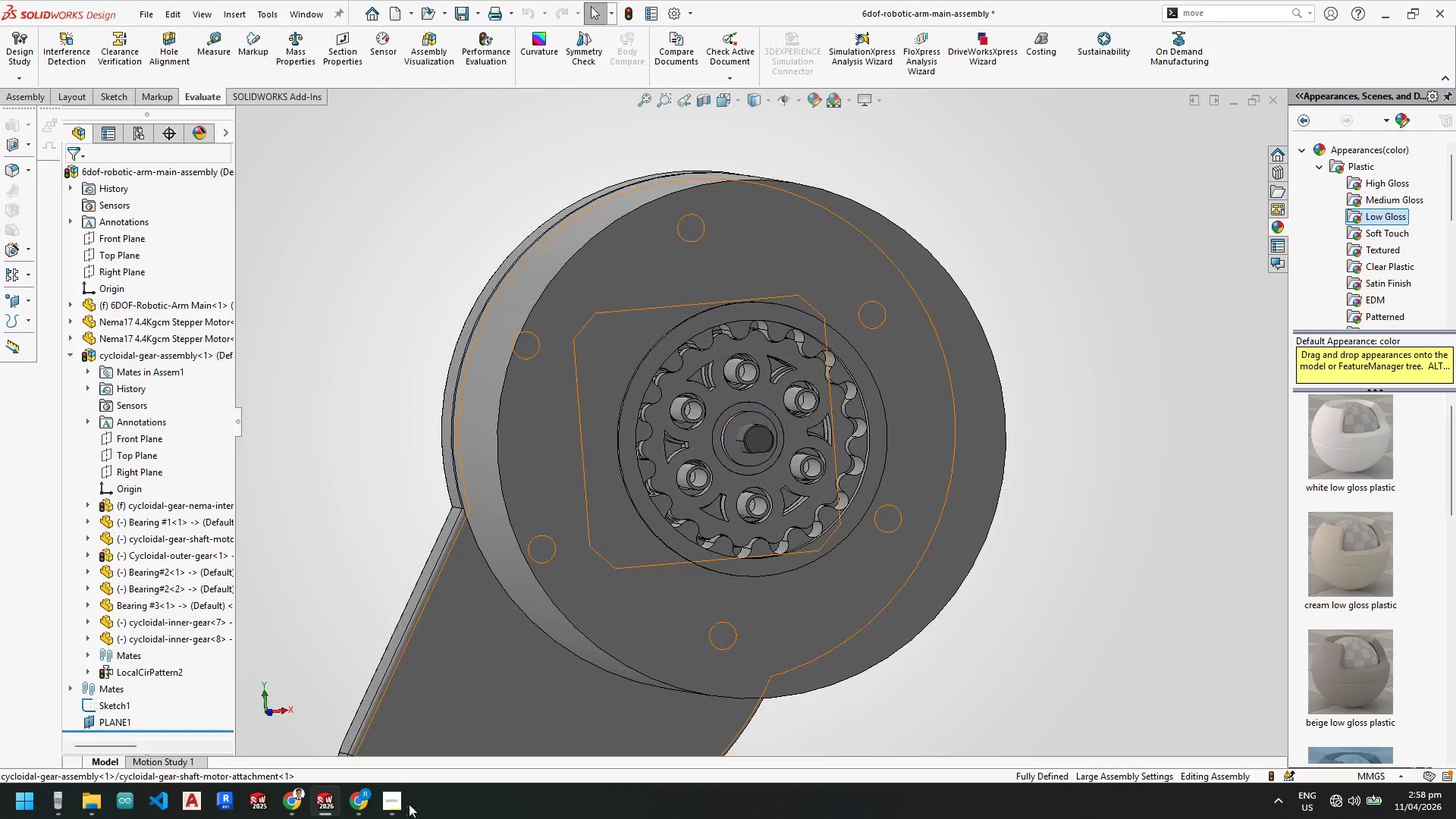 
mouse_move([322, 793])
 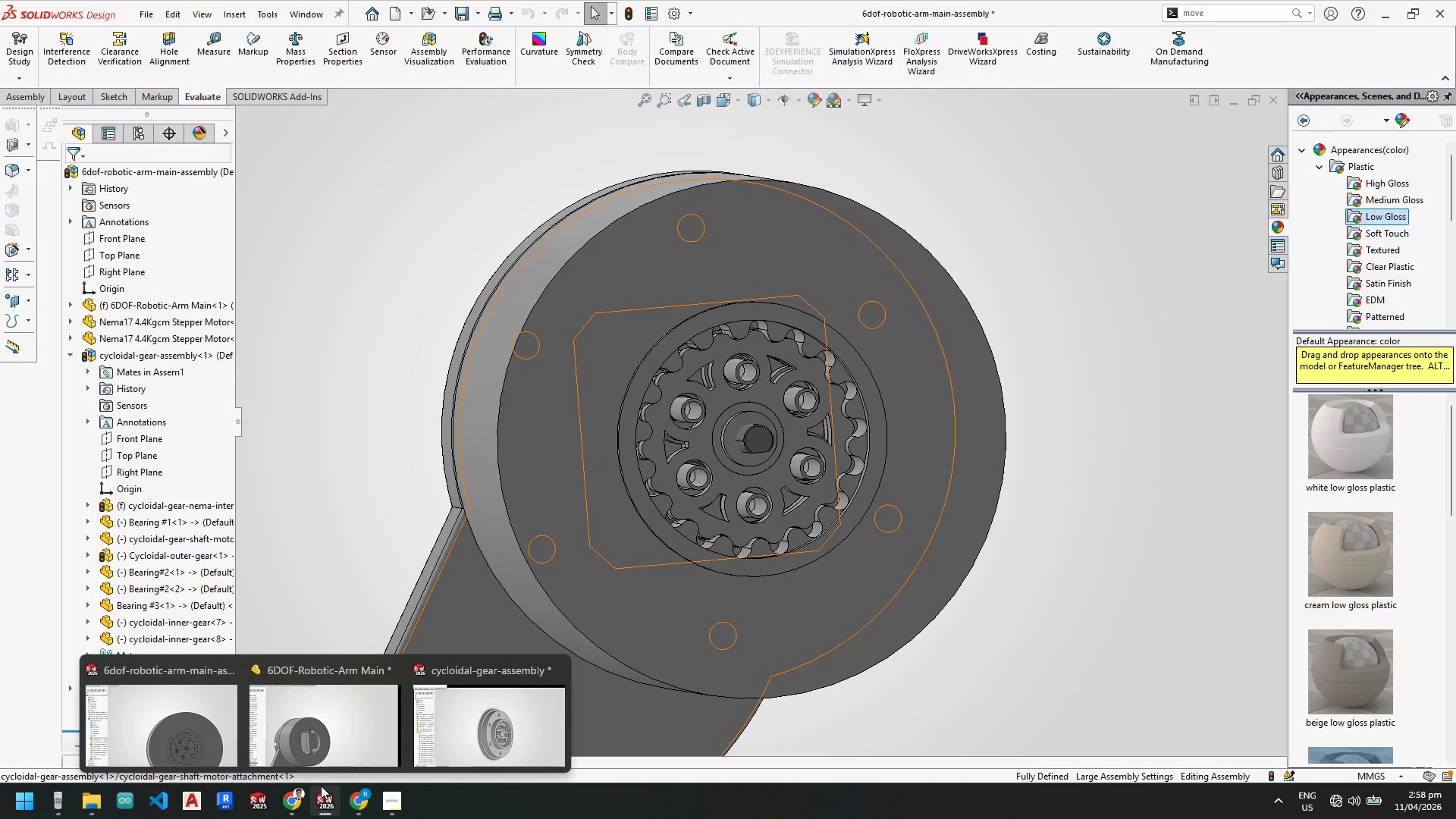 
left_click([284, 703])
 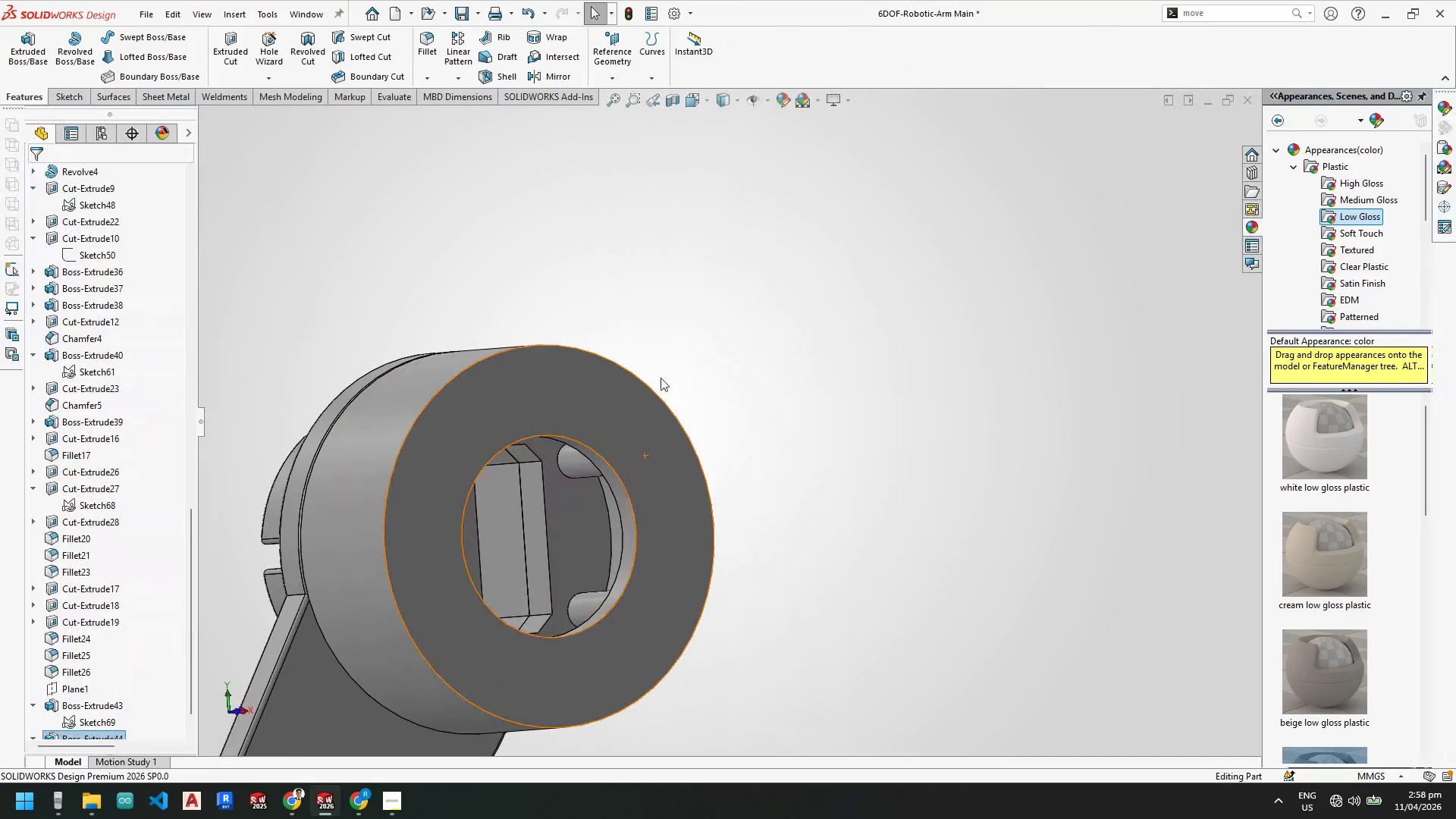 
right_click([597, 394])
 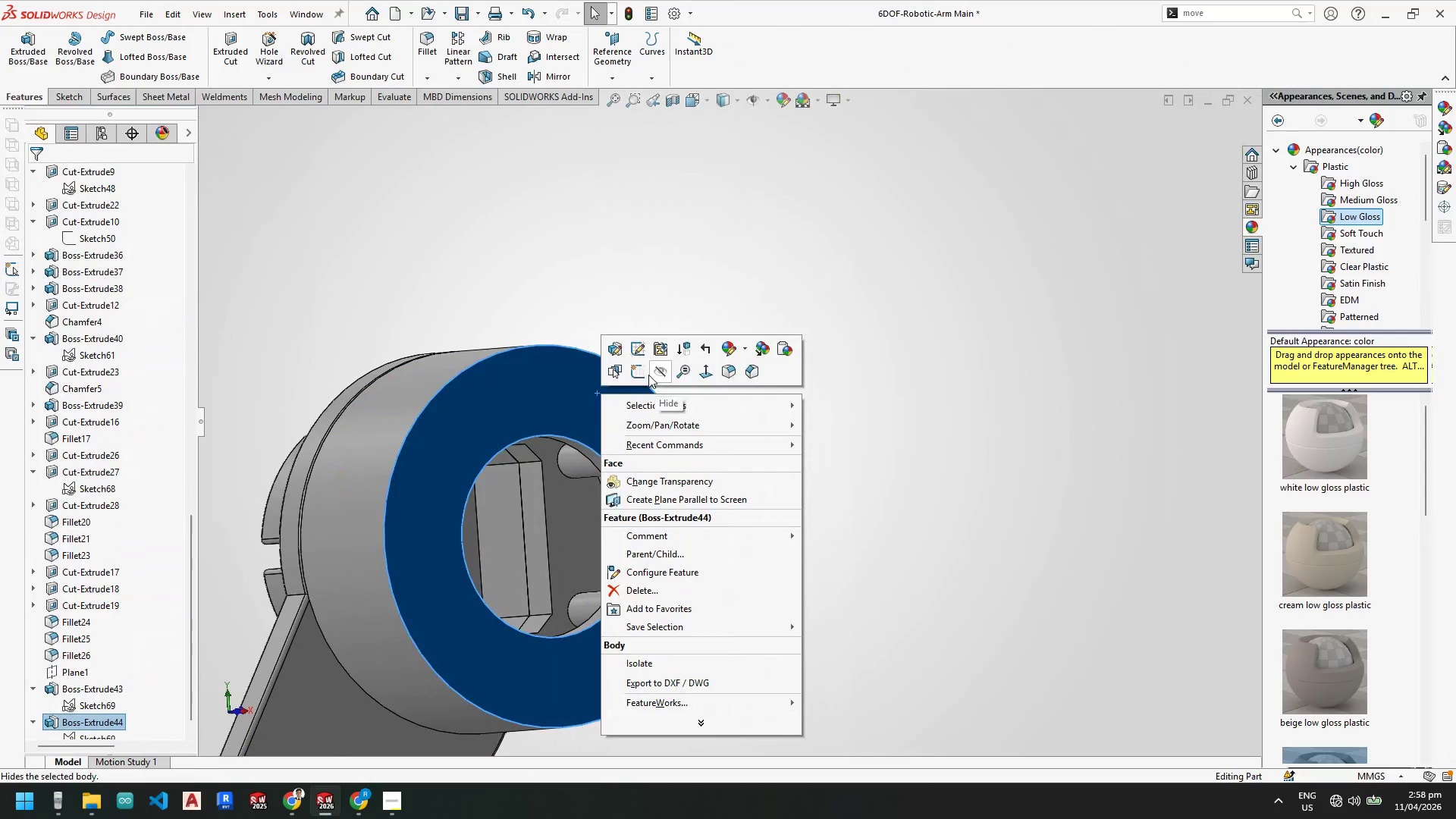 
left_click([636, 373])
 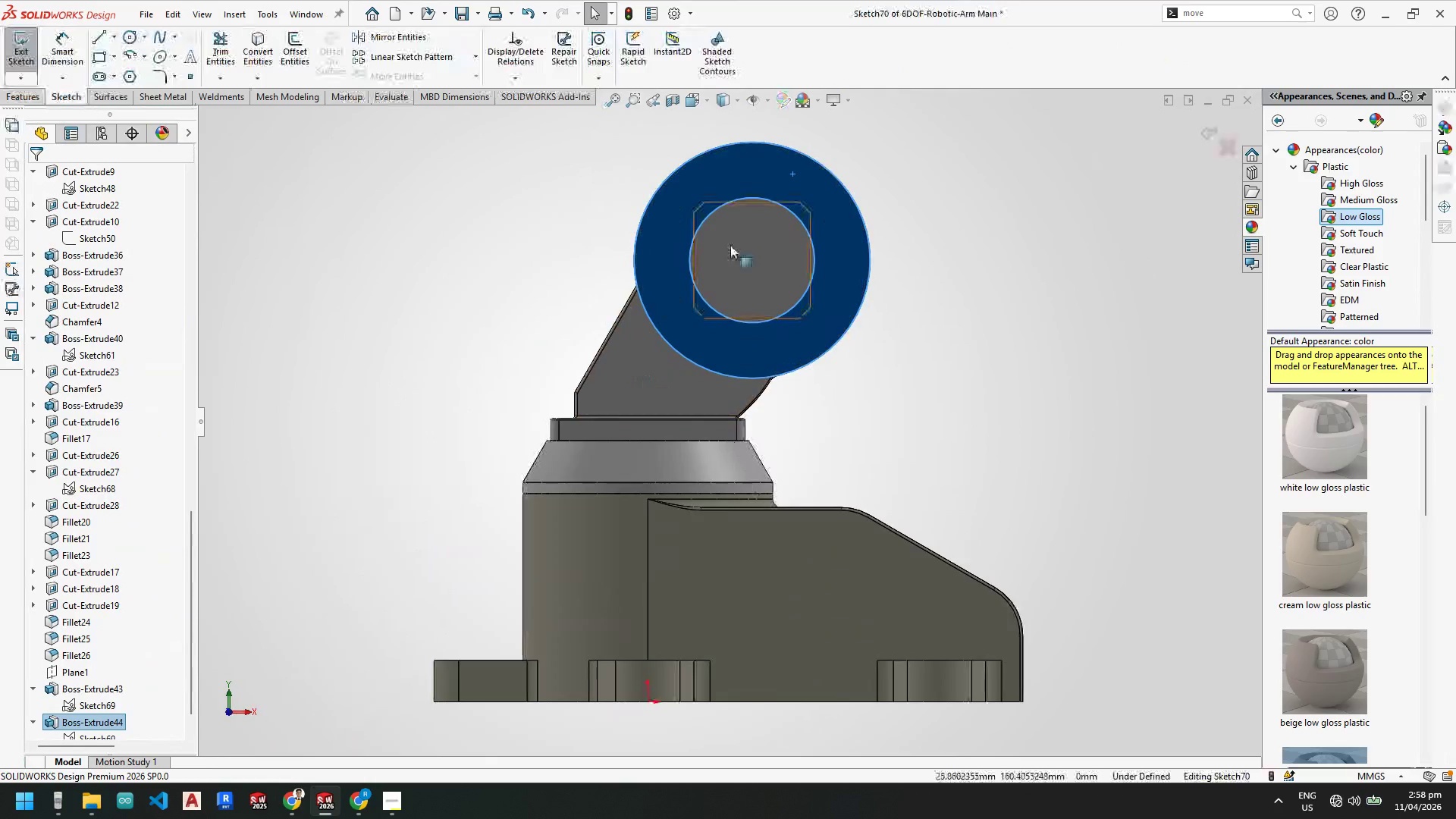 
scroll: coordinate [784, 182], scroll_direction: down, amount: 4.0
 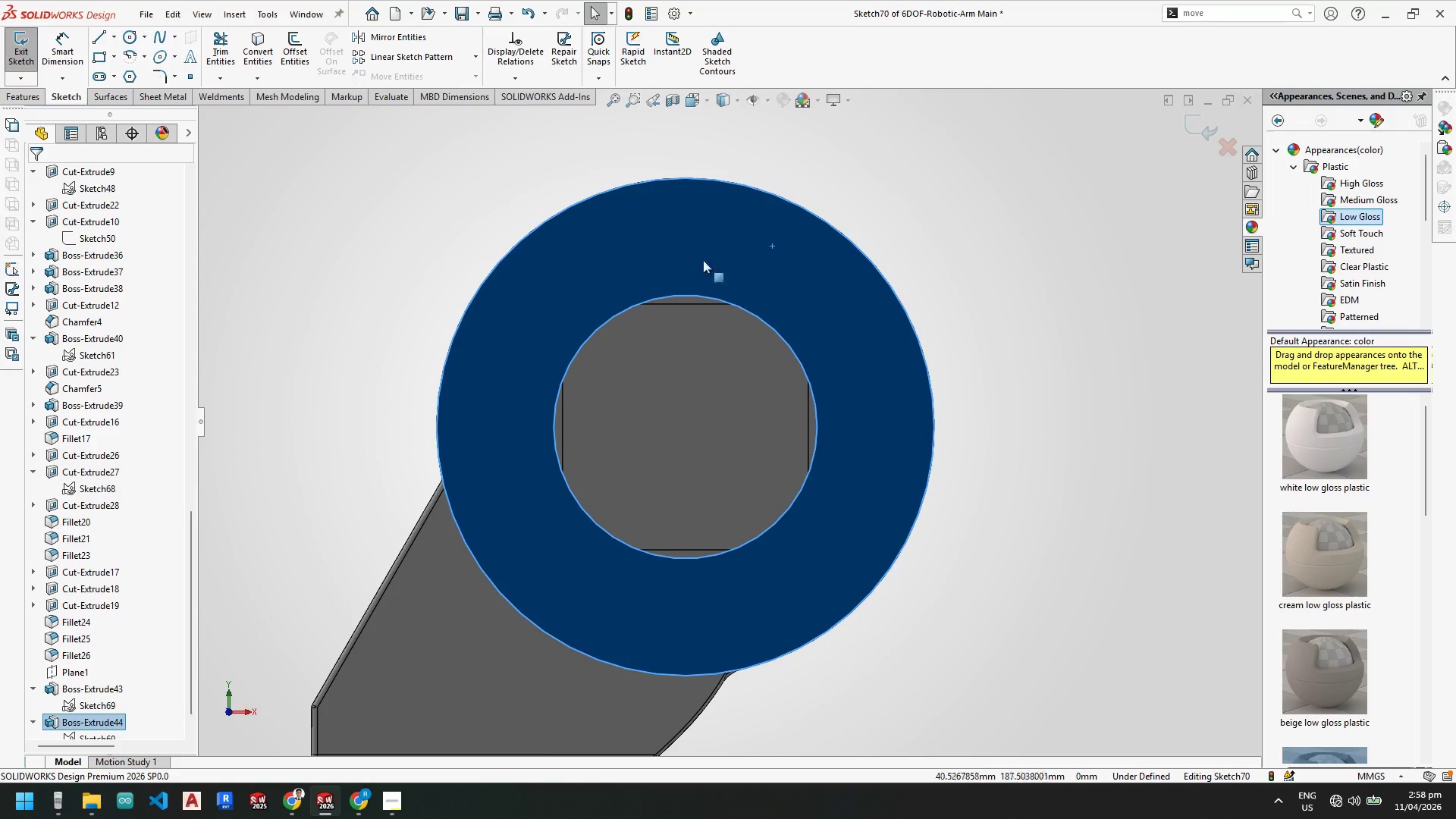 
key(Escape)
 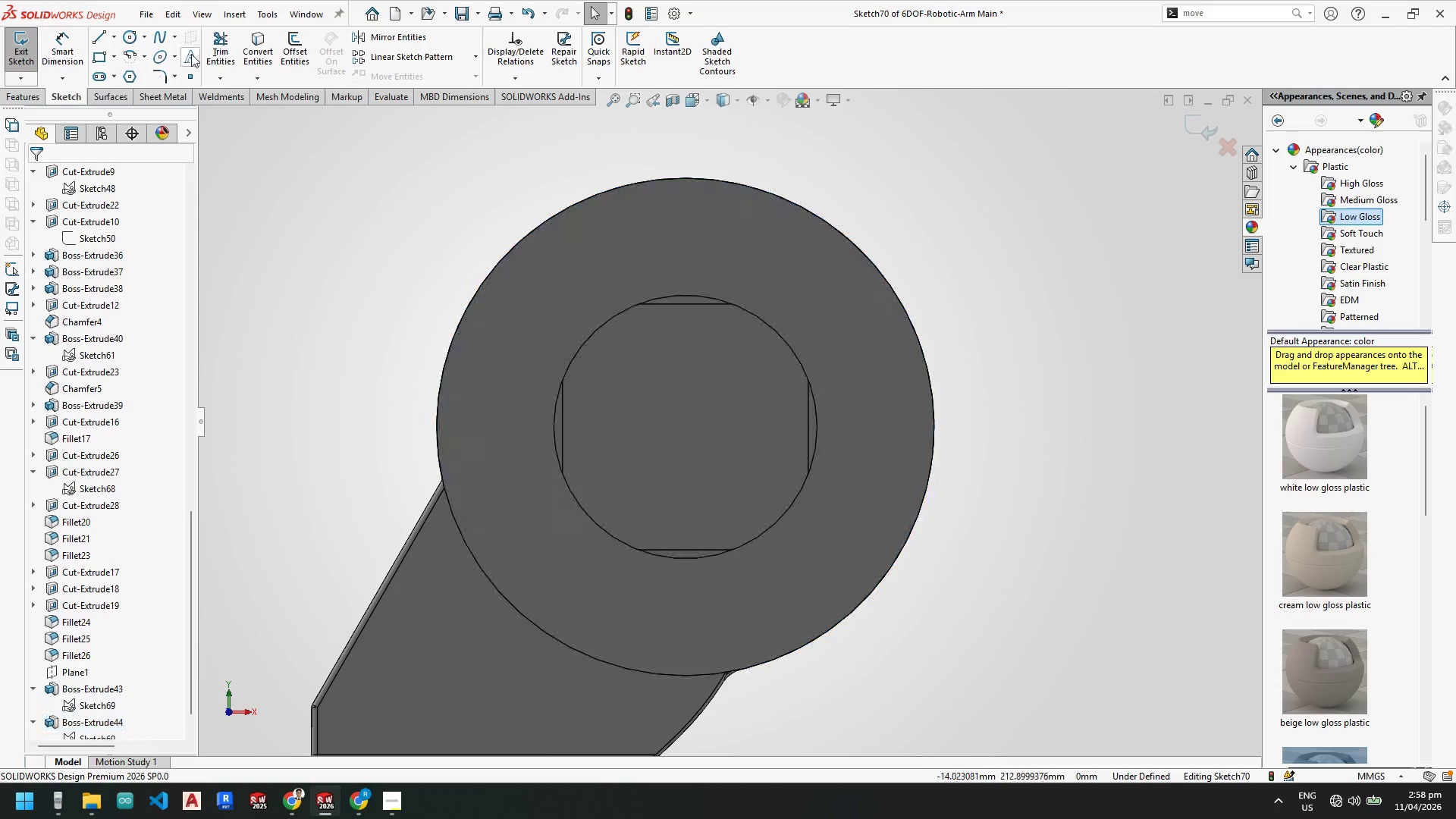 
key(Escape)
 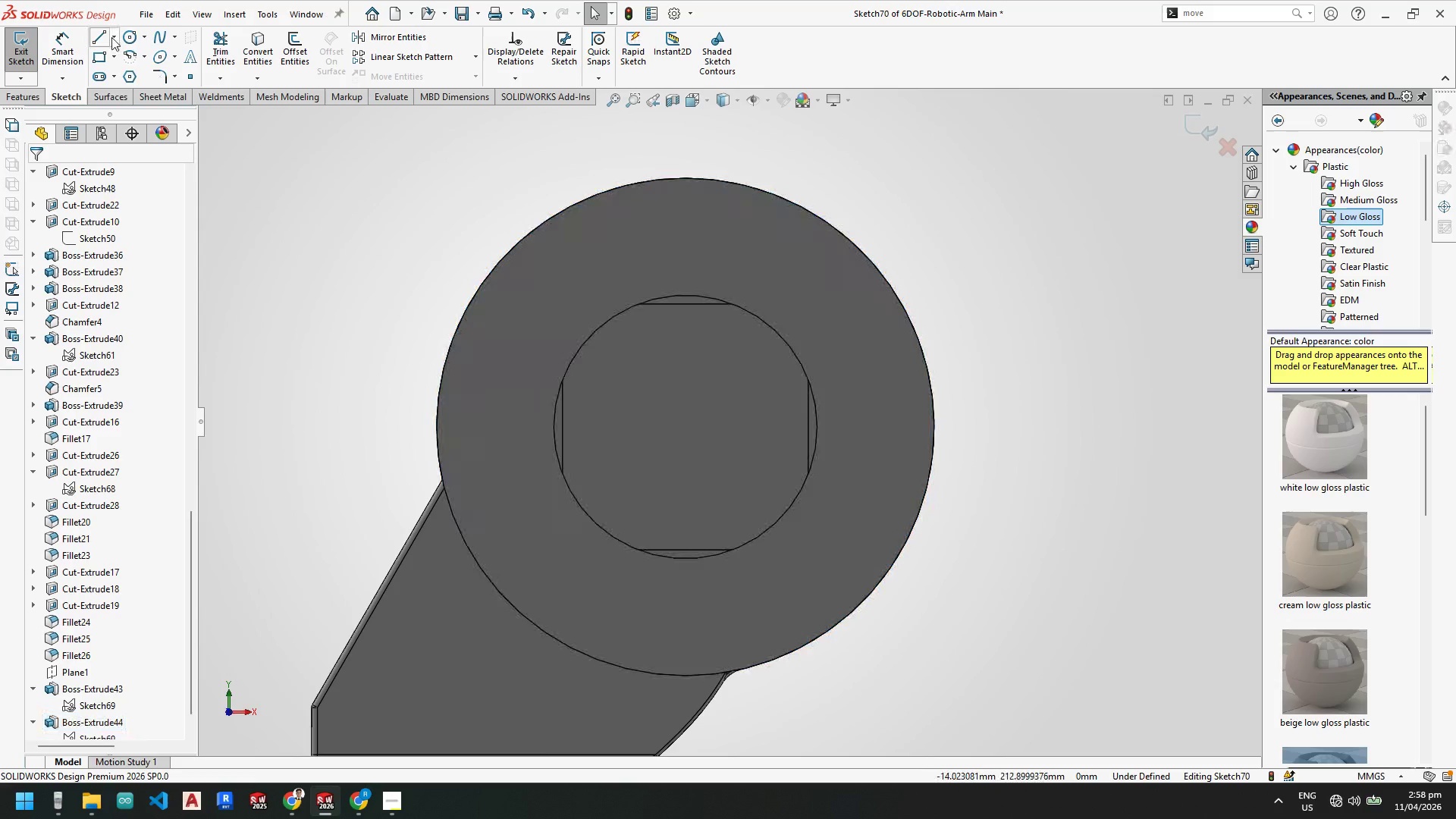 
key(Escape)
 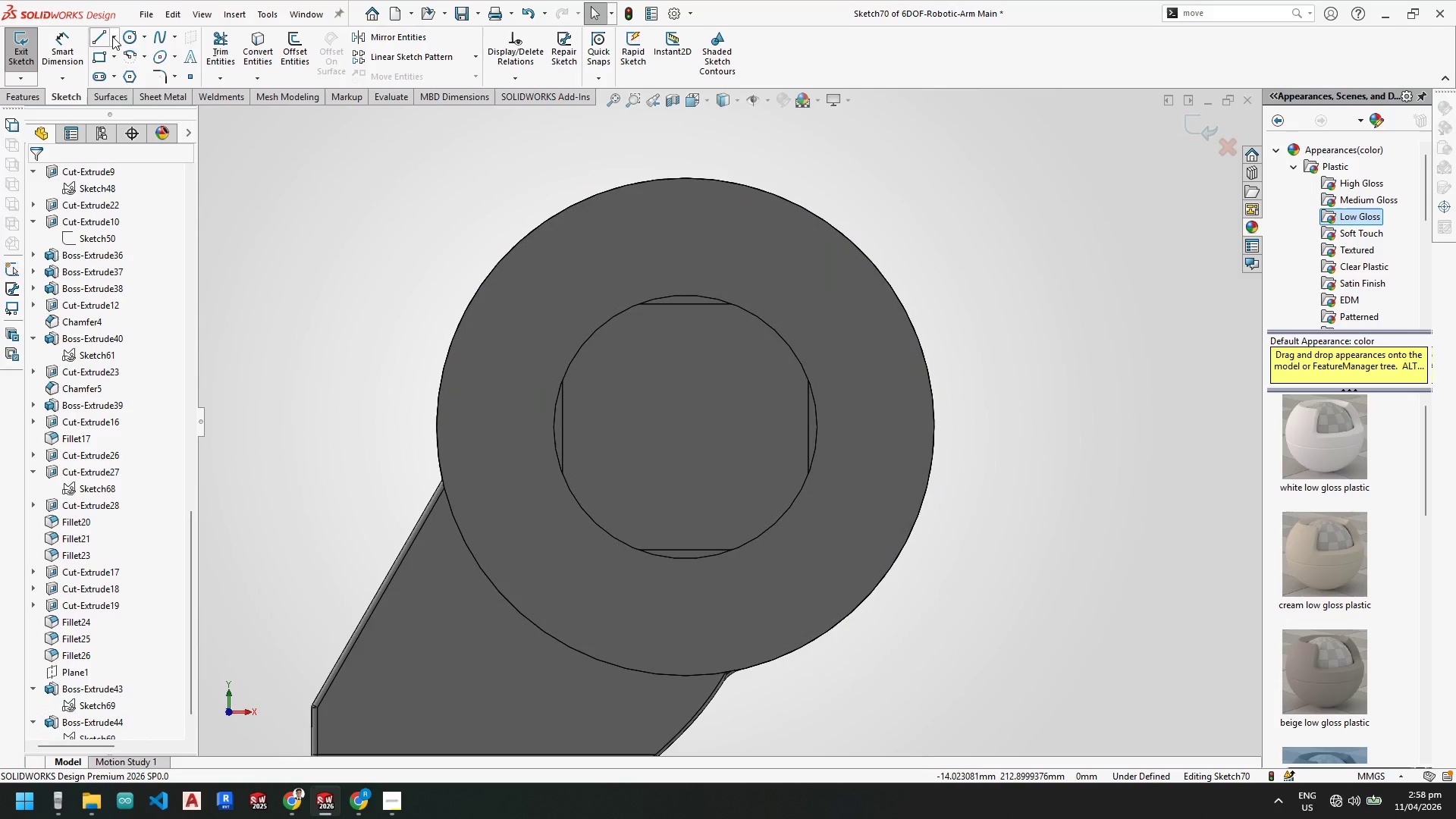 
left_click([114, 35])
 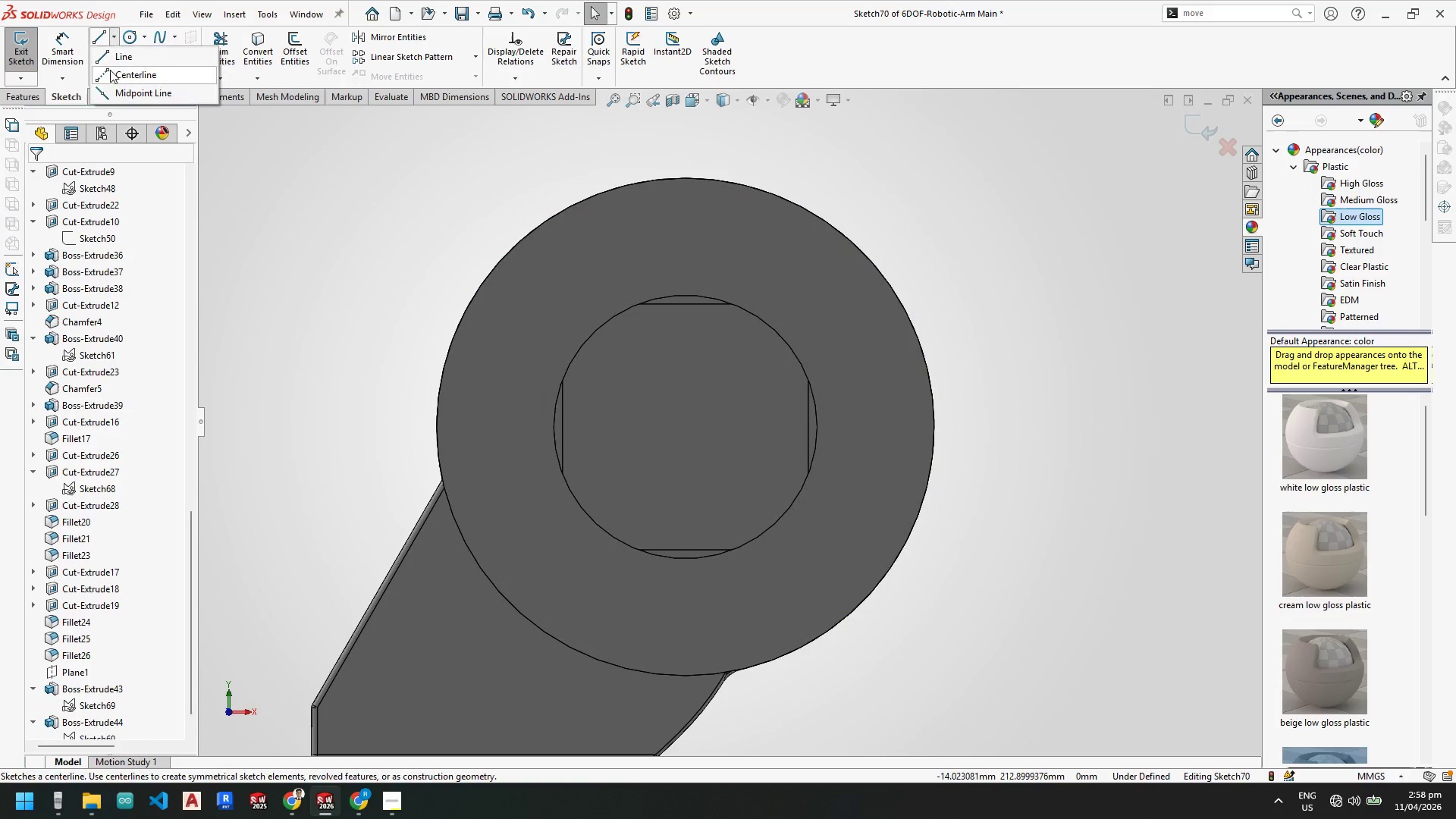 
left_click_drag(start_coordinate=[110, 70], to_coordinate=[115, 71])
 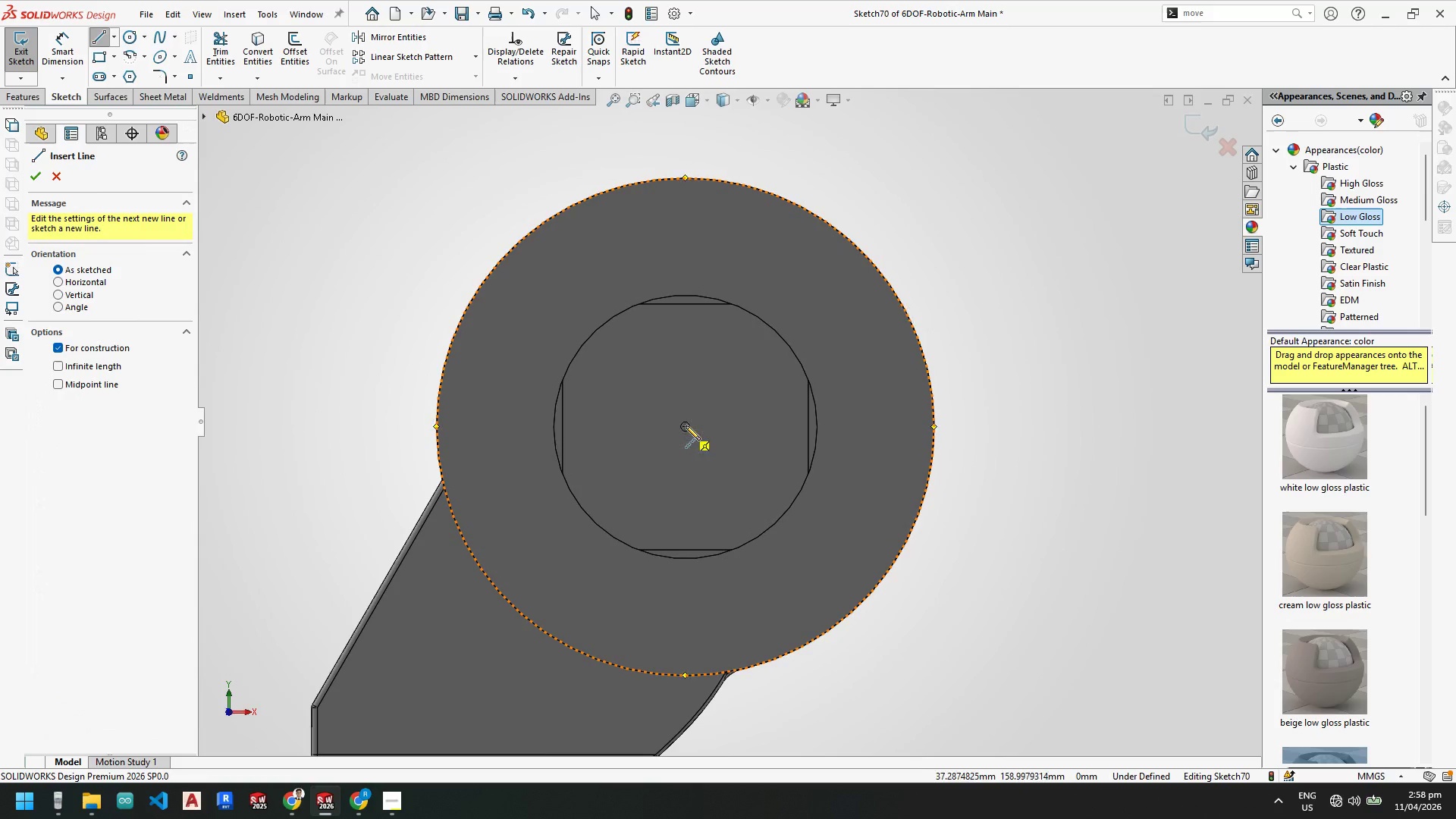 
left_click_drag(start_coordinate=[686, 425], to_coordinate=[686, 421])
 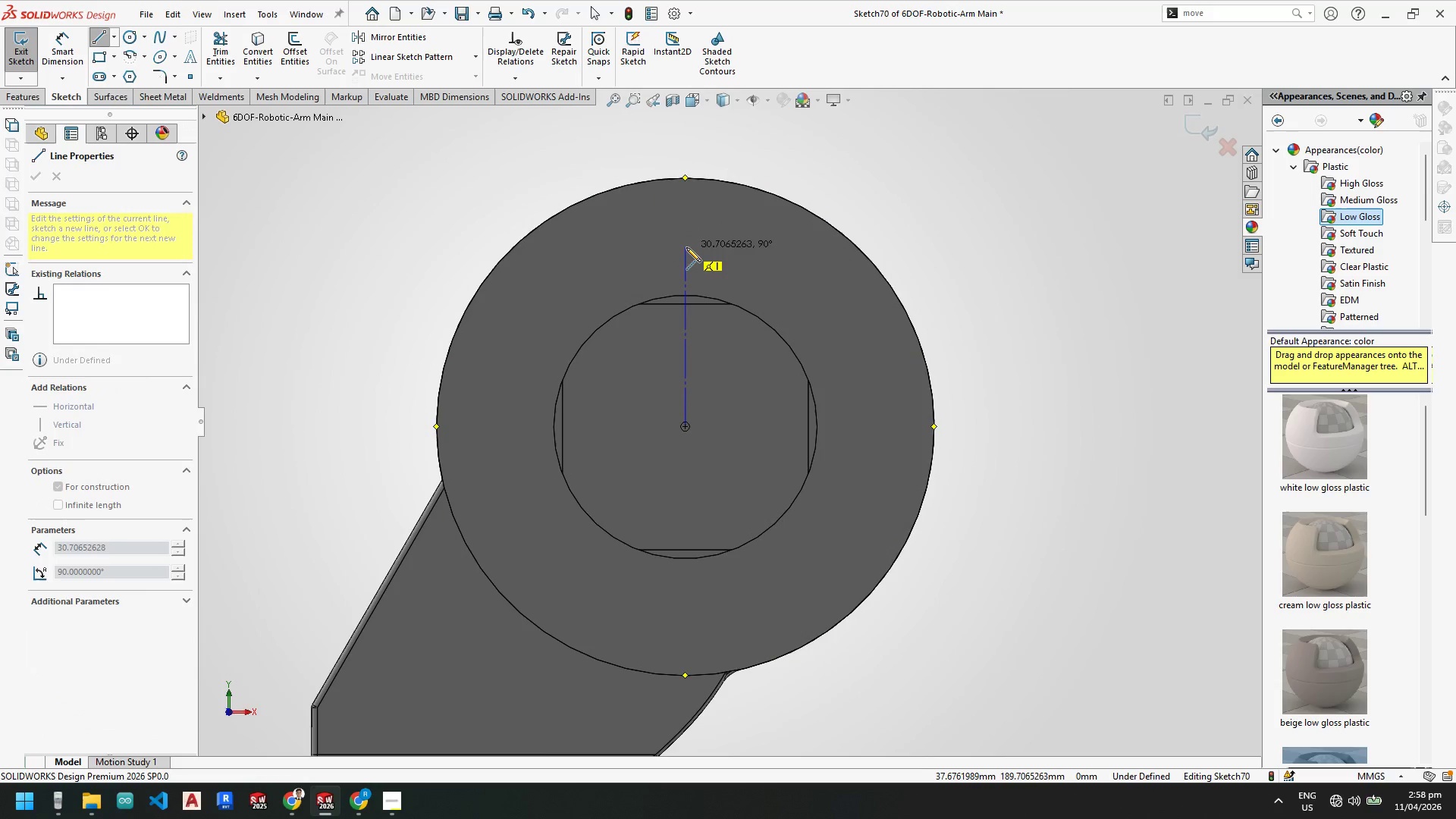 
left_click([686, 233])
 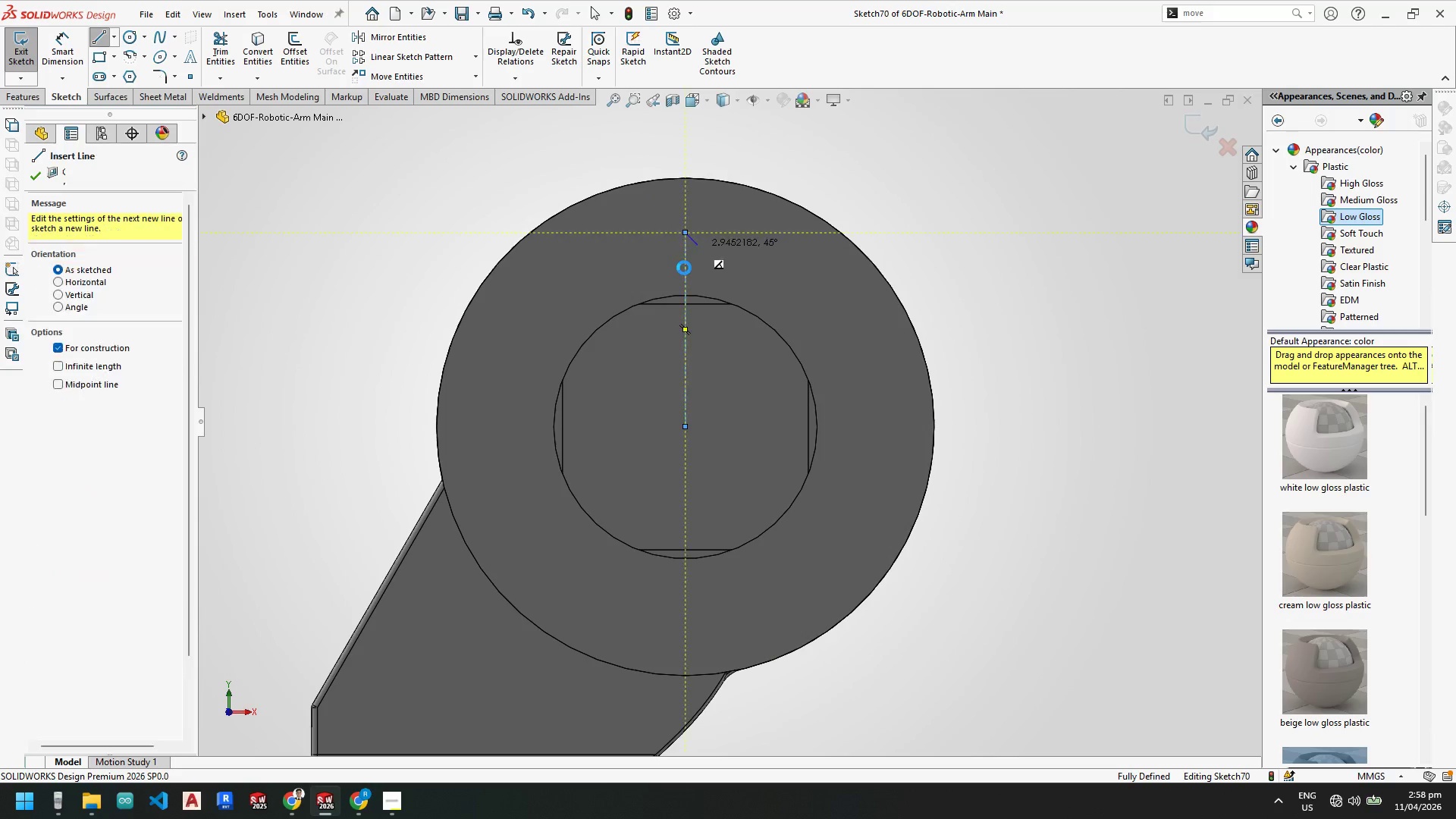 
key(Escape)
 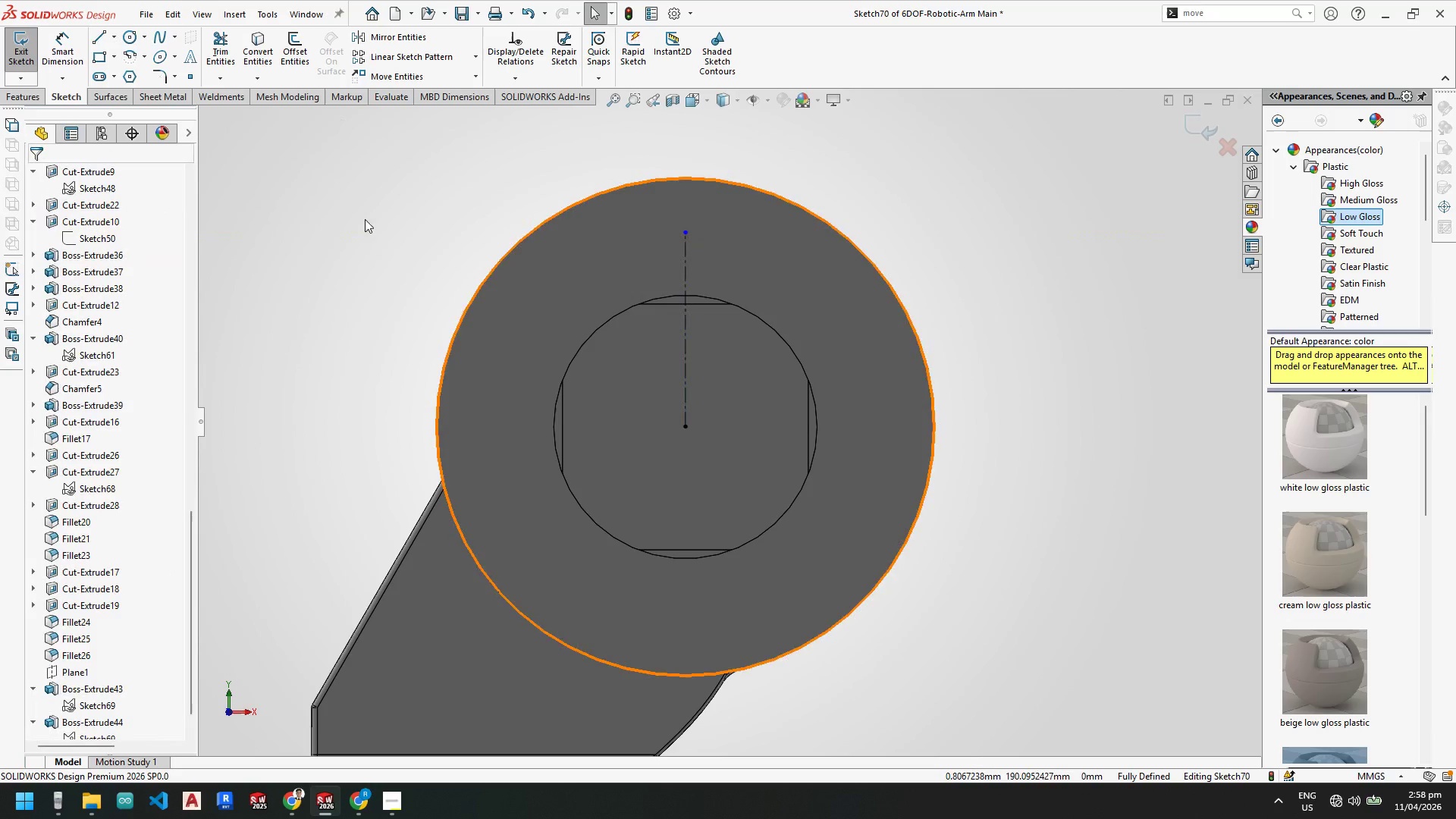 
key(Escape)
 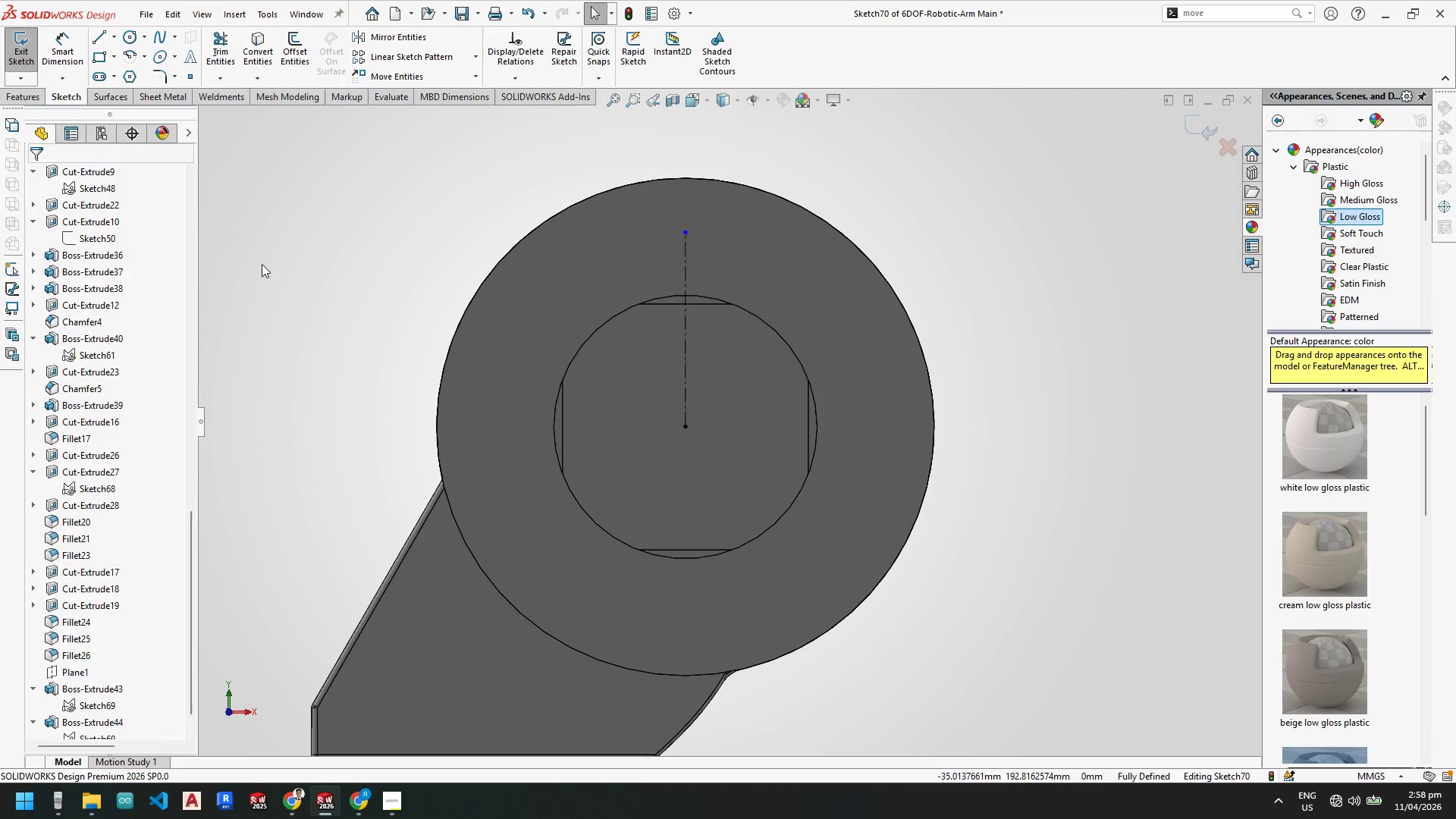 
key(Escape)
 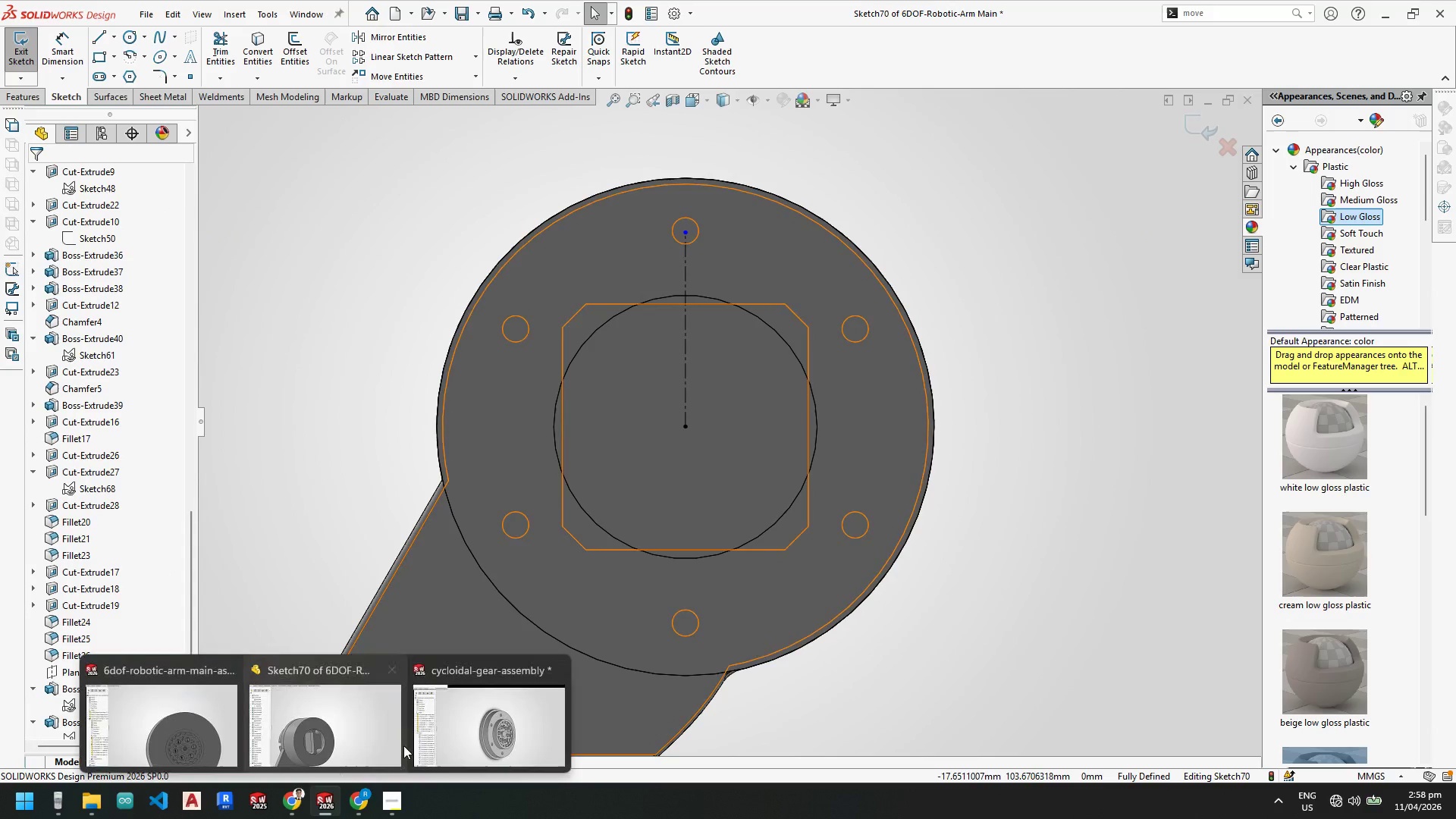 
left_click_drag(start_coordinate=[458, 734], to_coordinate=[459, 730])
 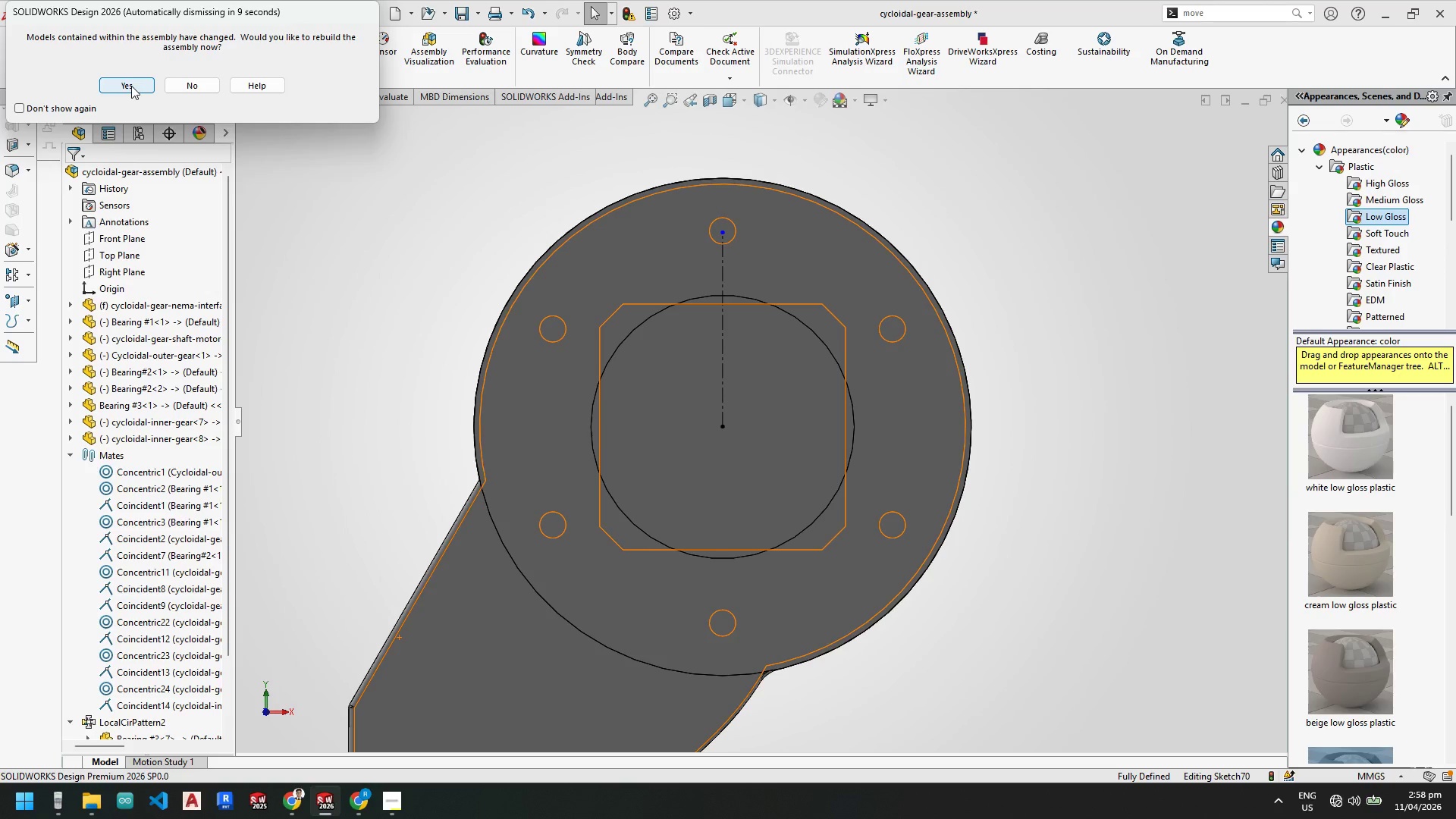 
left_click([131, 86])
 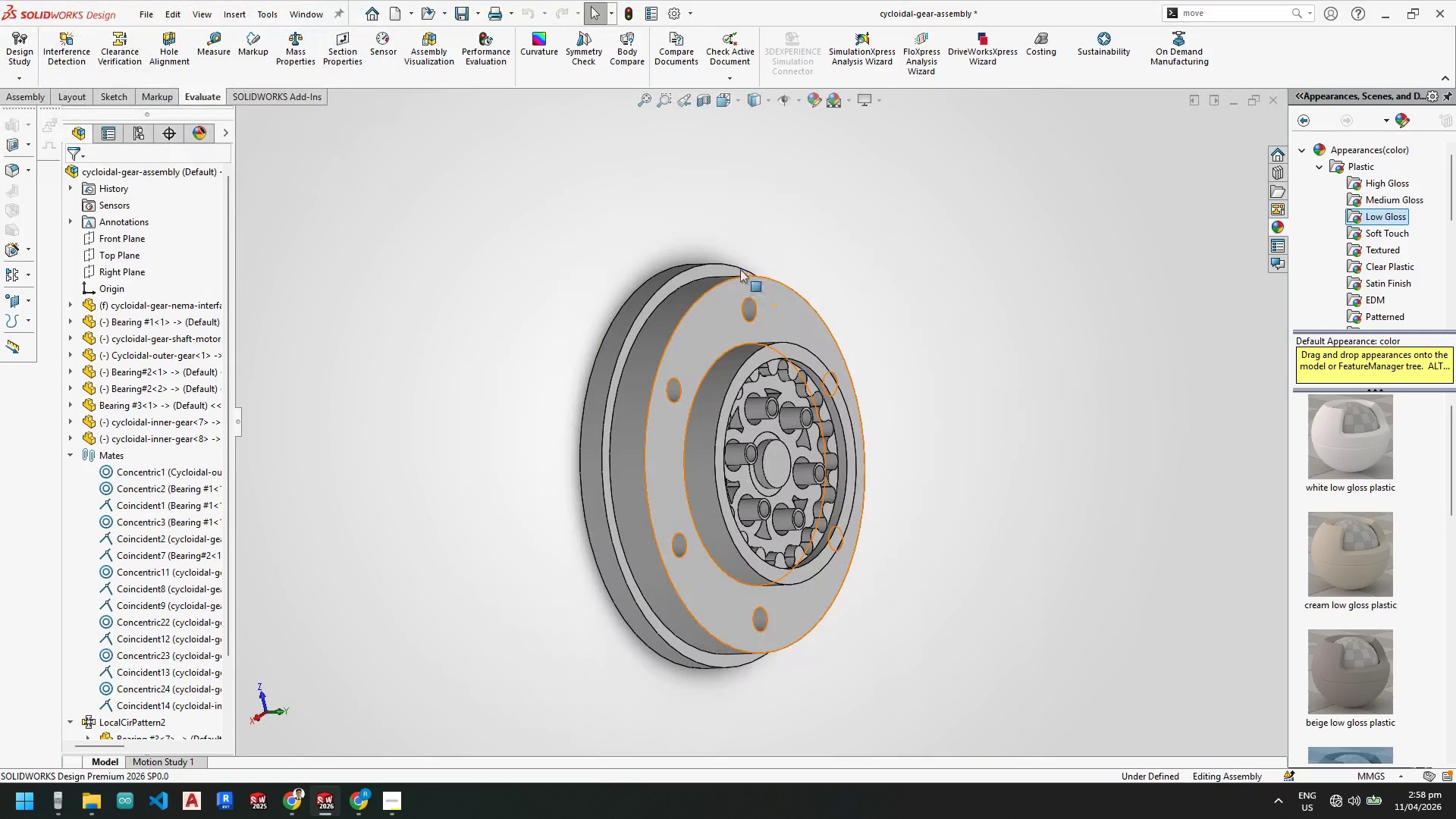 
scroll: coordinate [717, 350], scroll_direction: down, amount: 5.0
 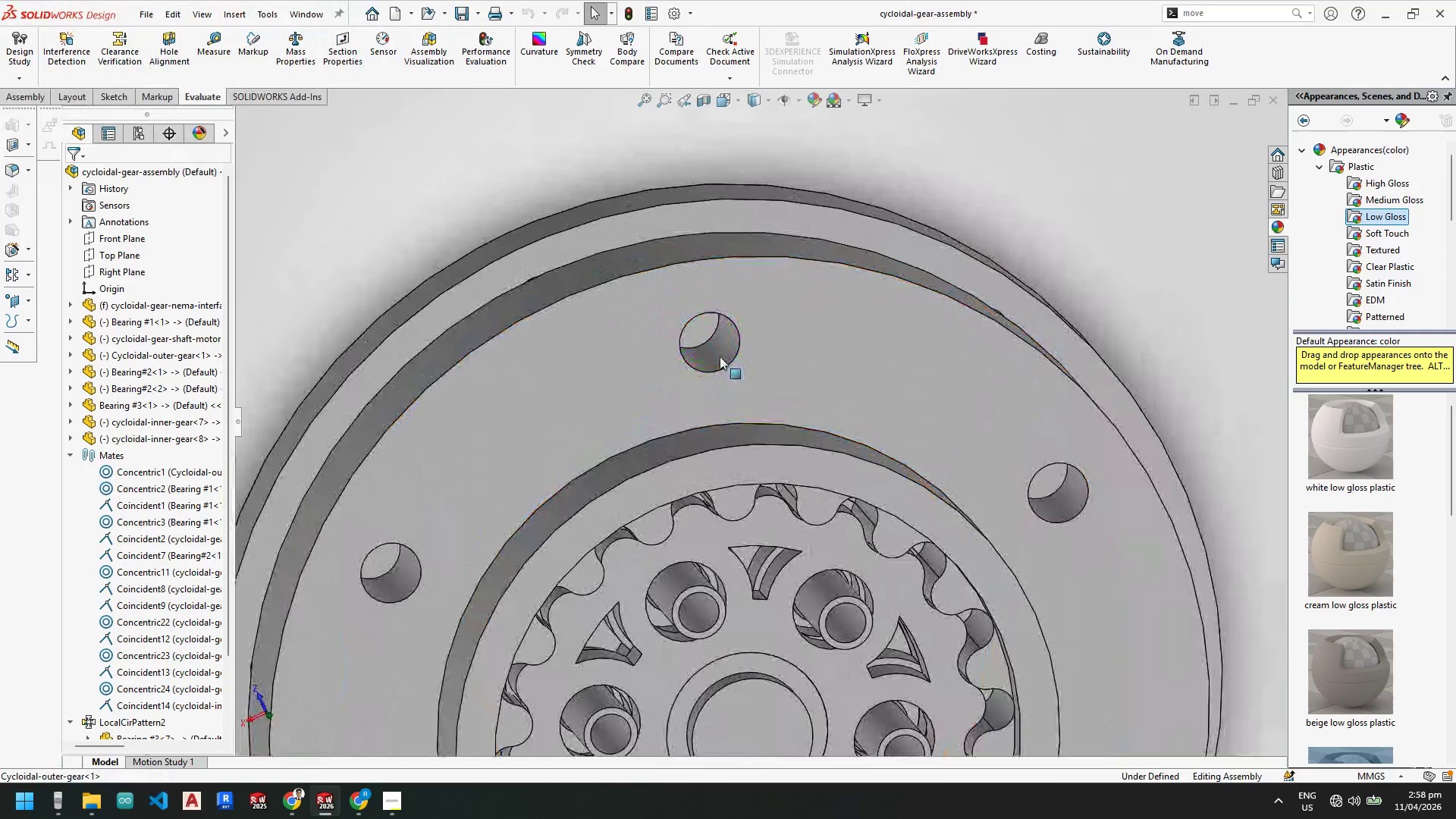 
scroll: coordinate [728, 425], scroll_direction: up, amount: 4.0
 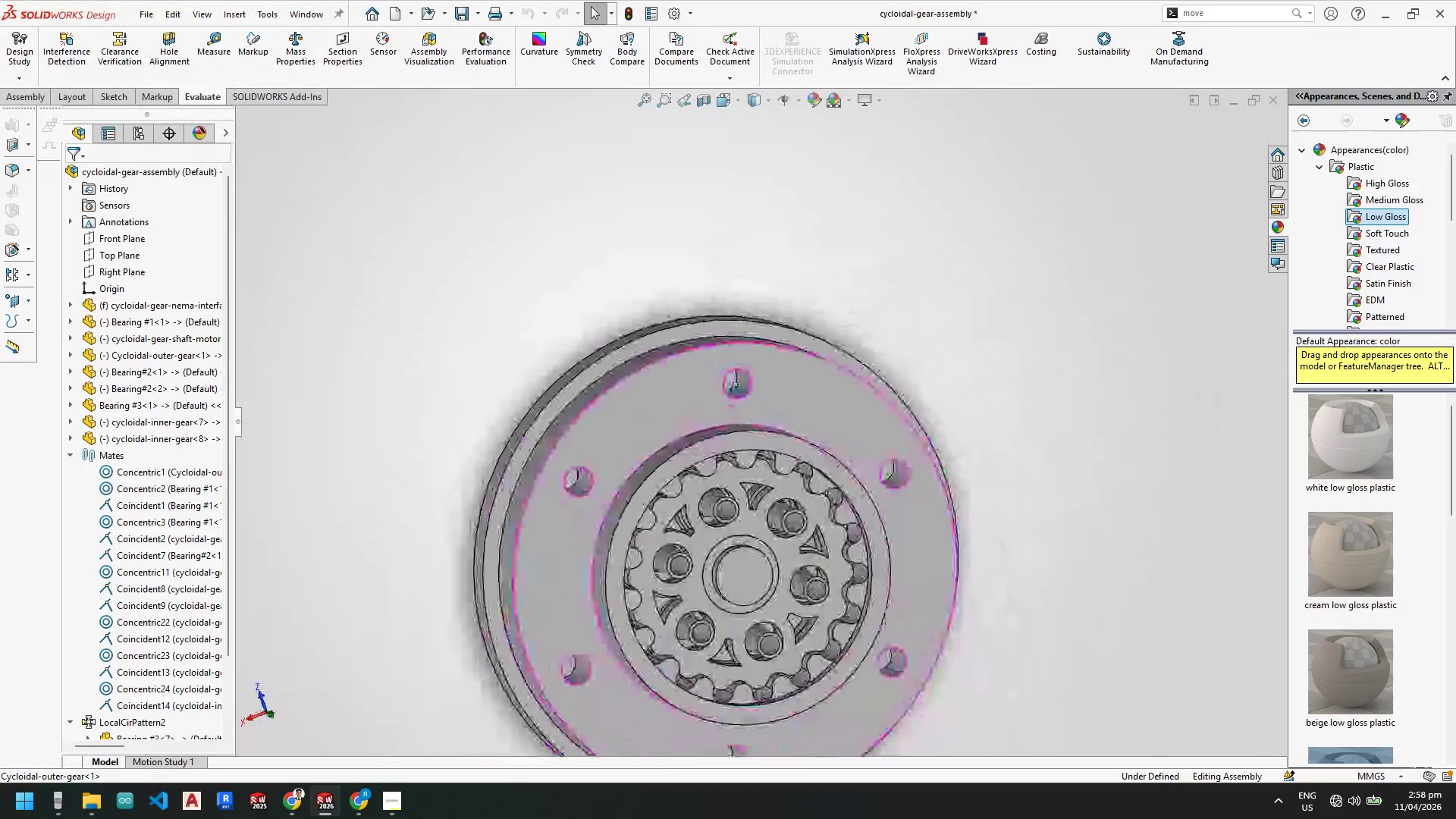 
key(Space)
 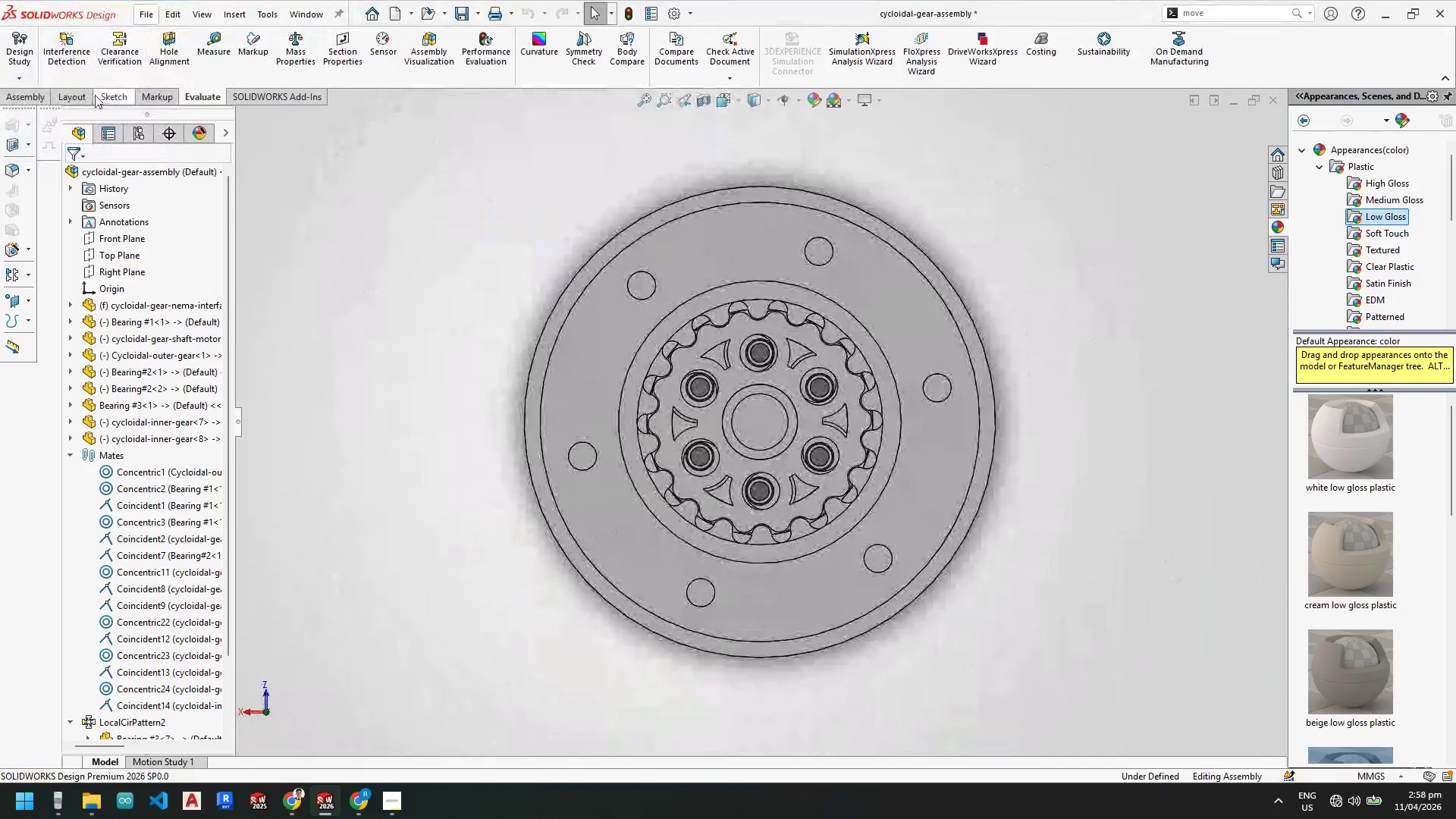 
double_click([115, 98])
 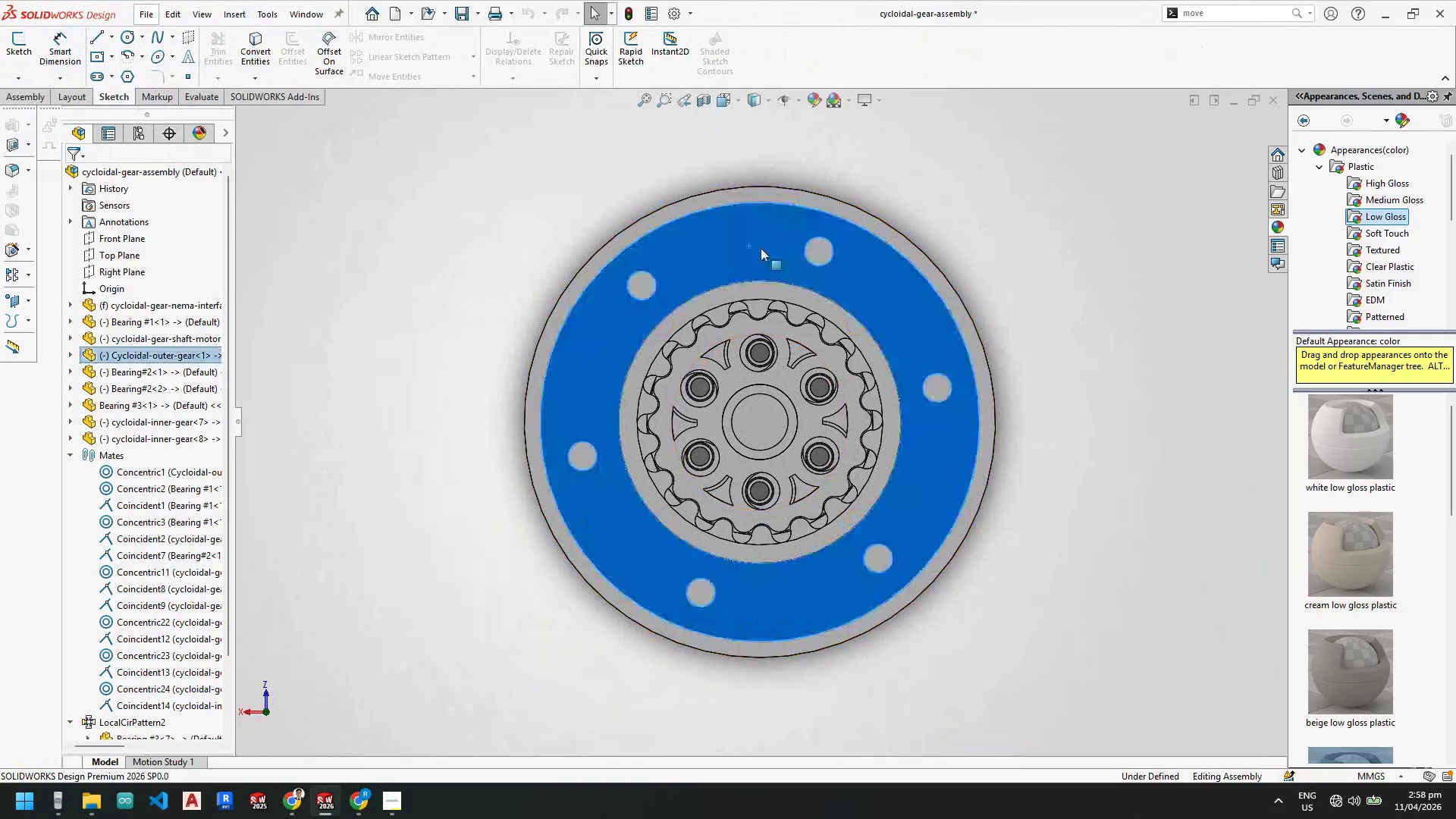 
key(Escape)
 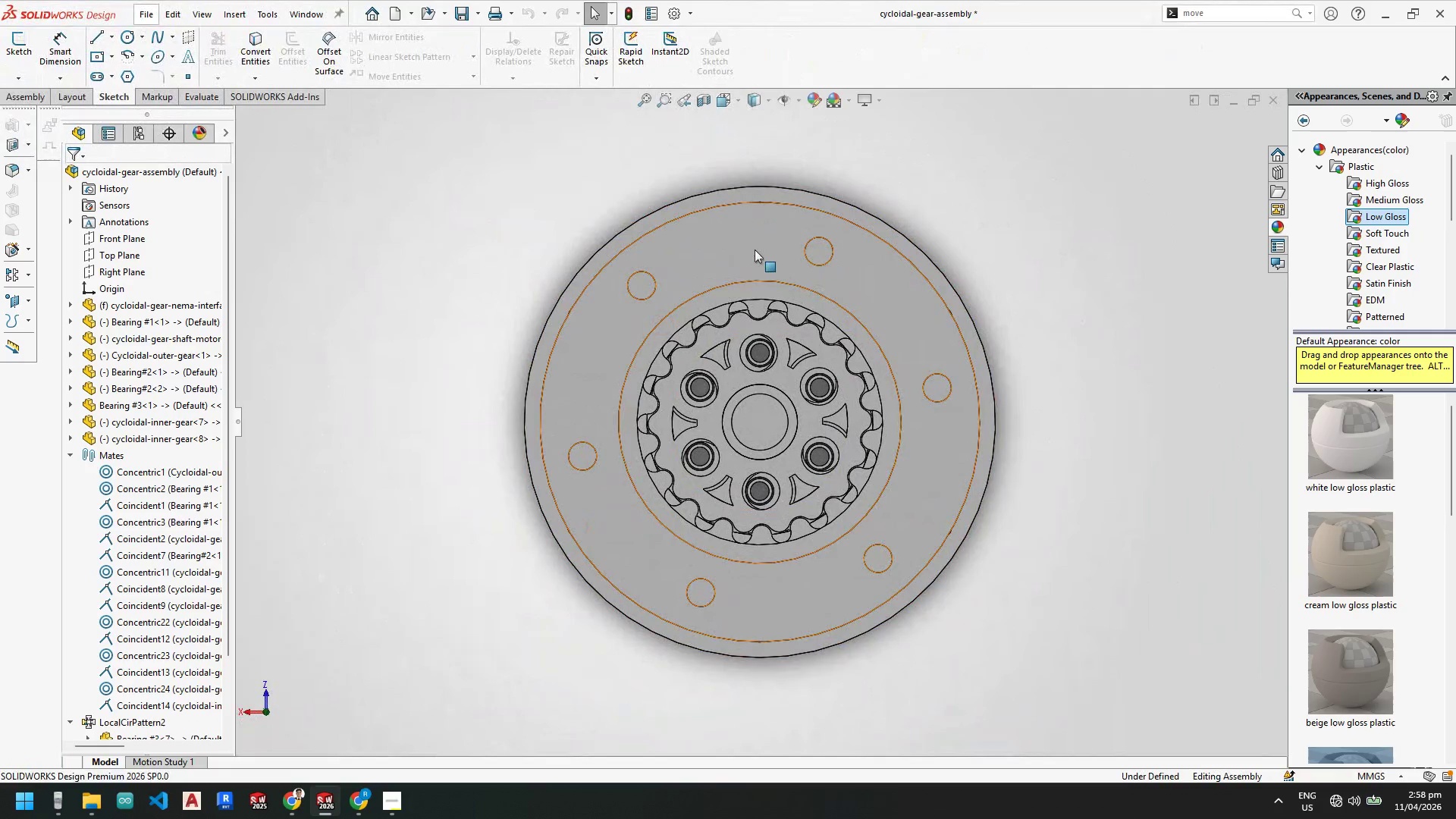 
key(Escape)
 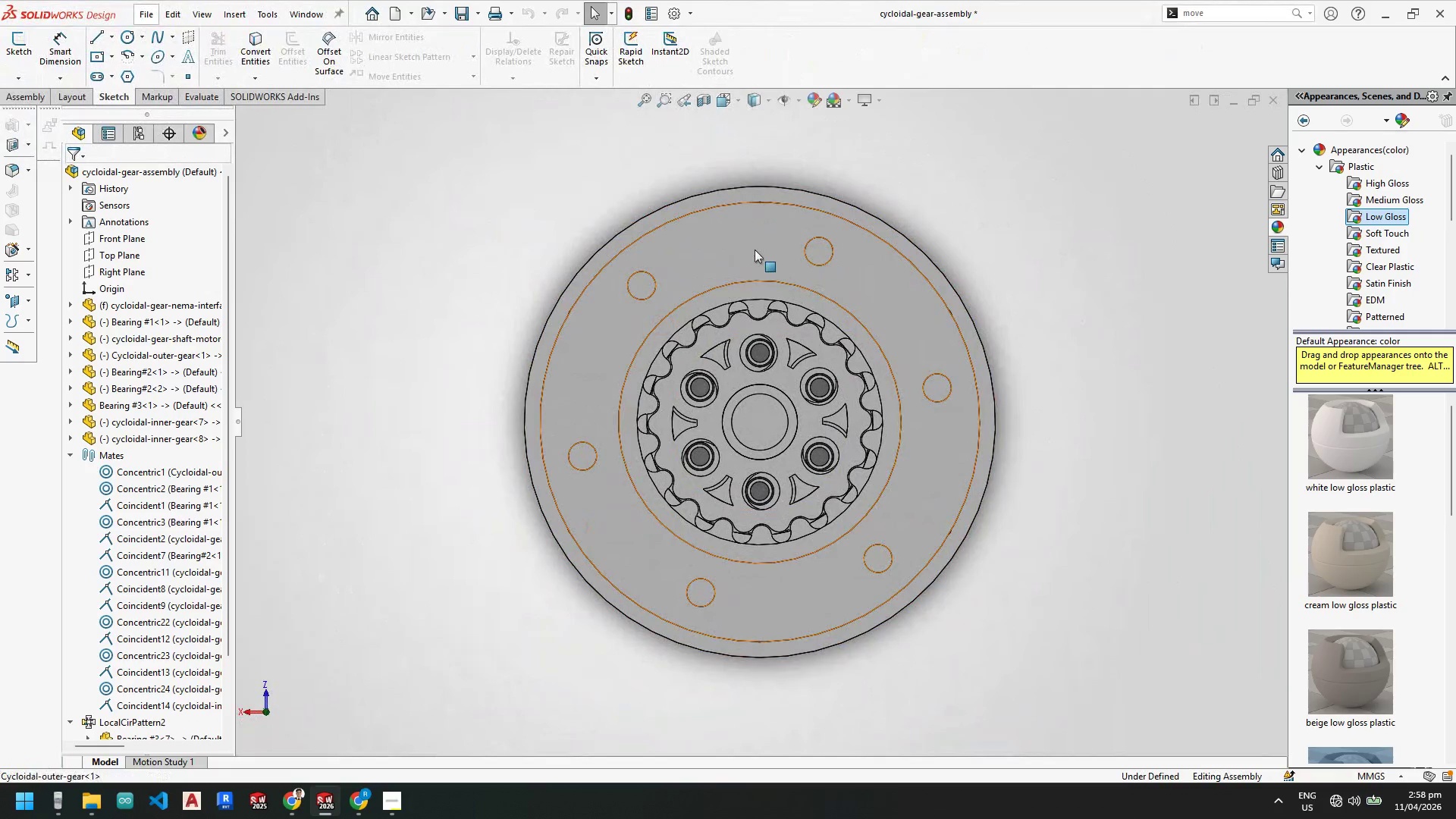 
right_click([755, 249])
 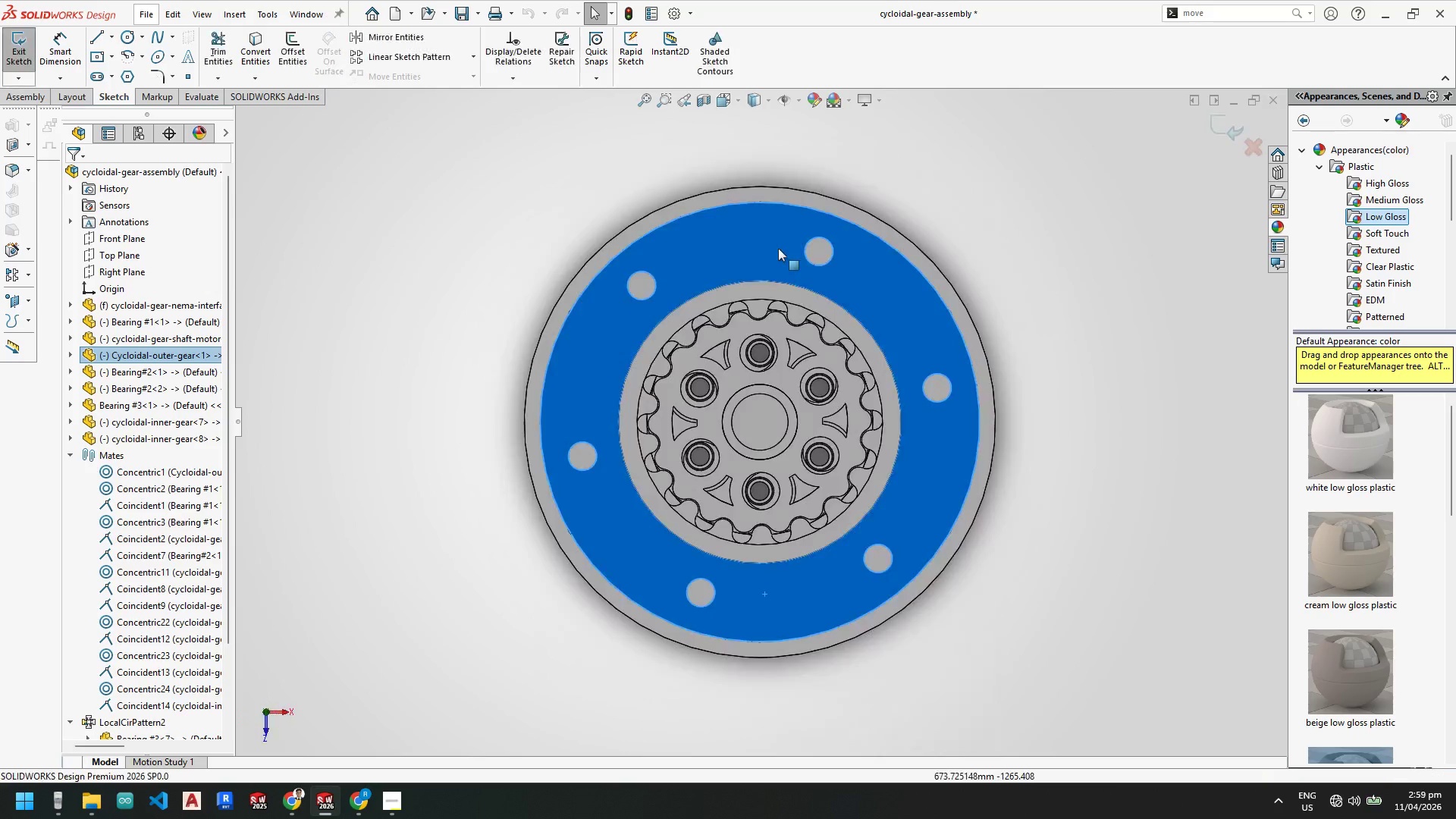 
key(Escape)
 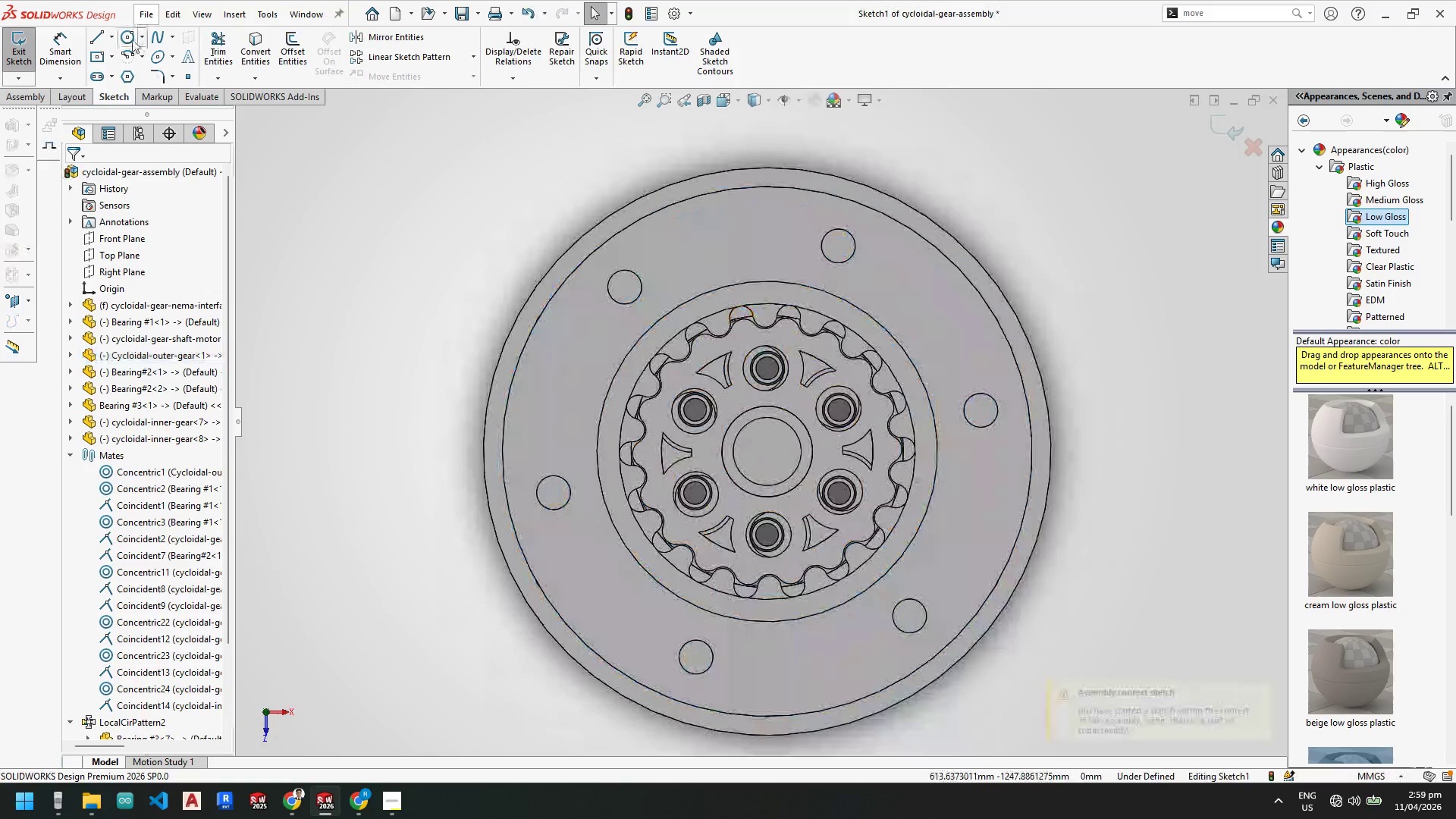 
key(Escape)
 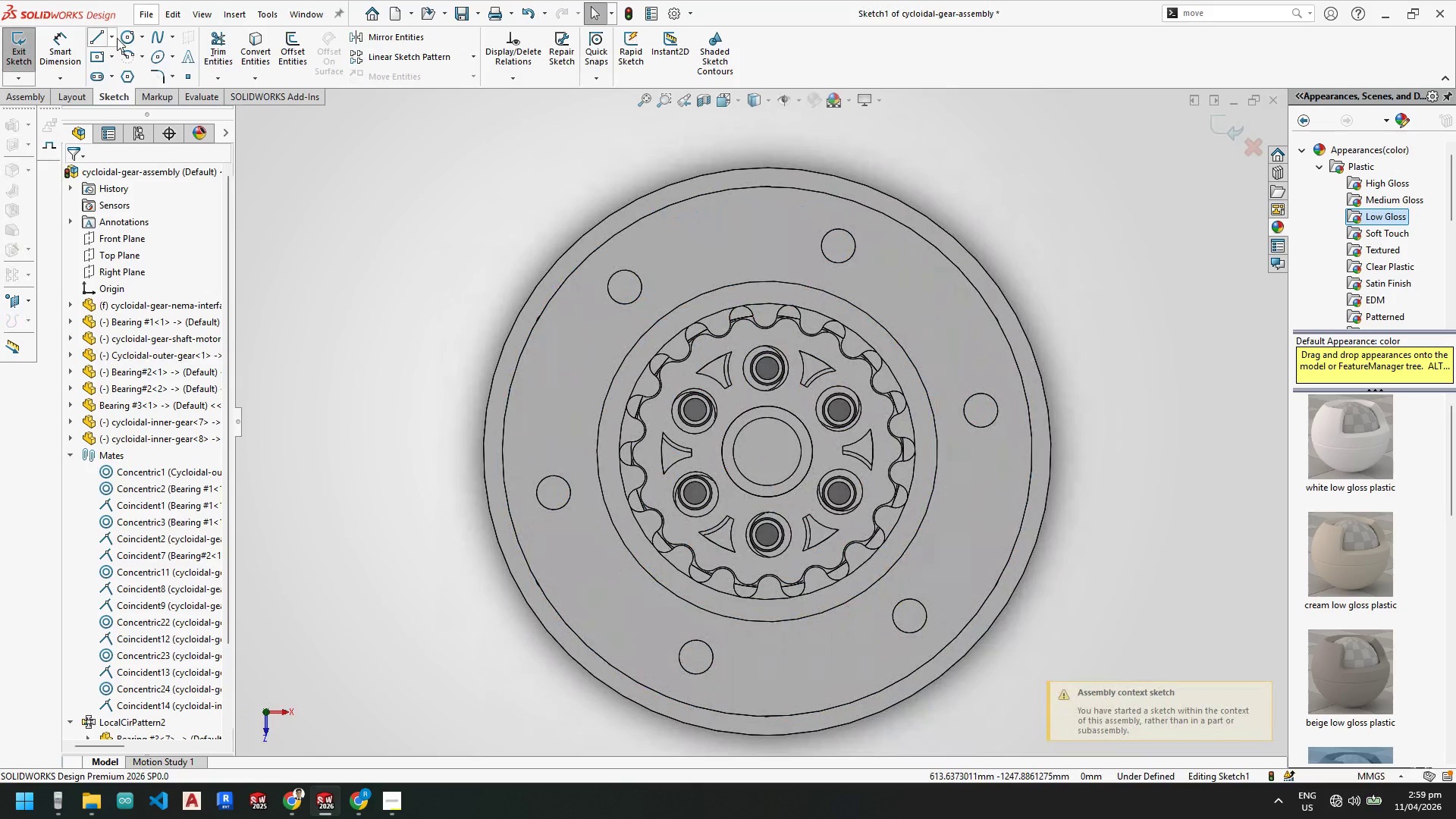 
scroll: coordinate [731, 306], scroll_direction: down, amount: 1.0
 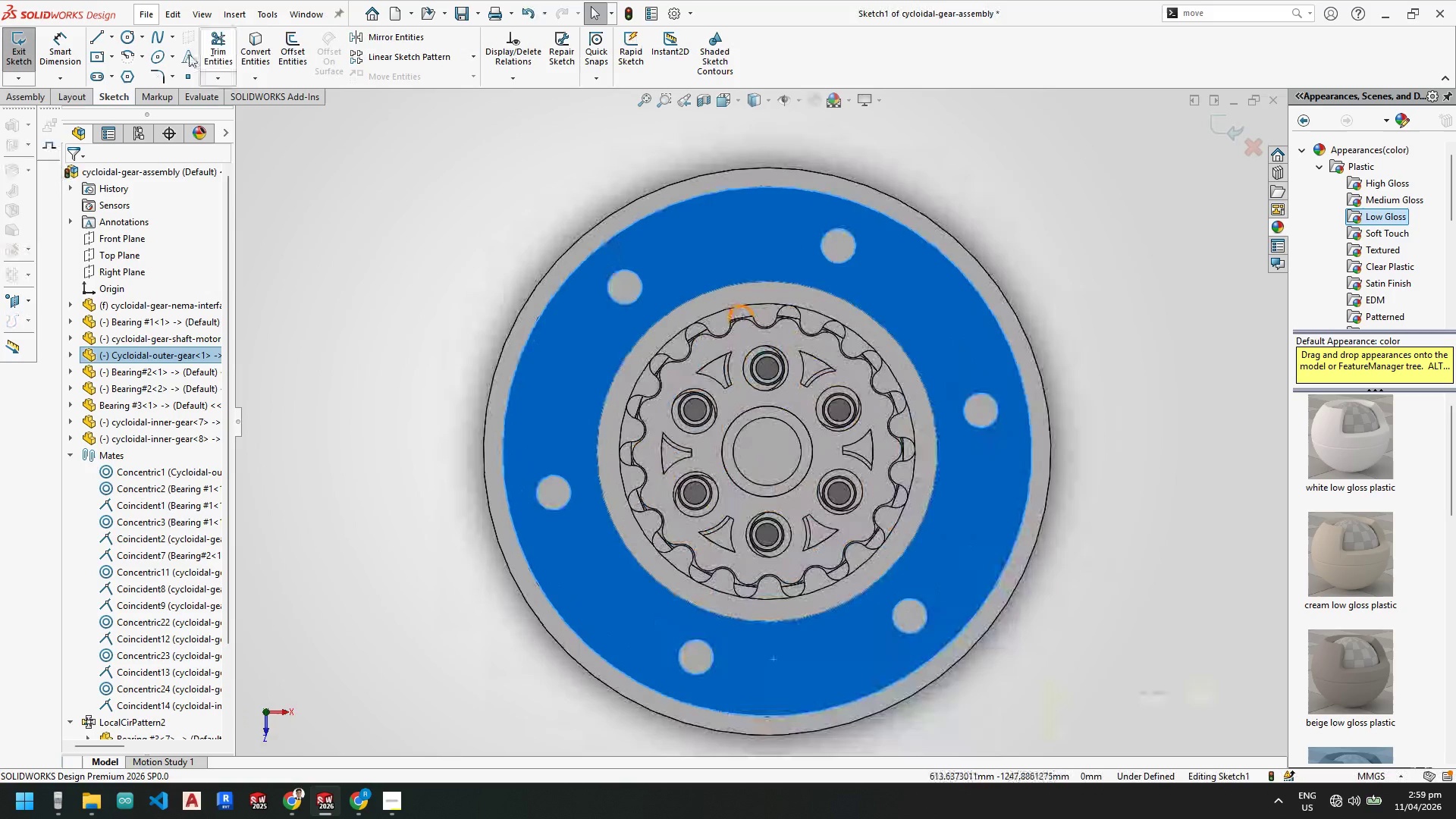 
left_click([116, 37])
 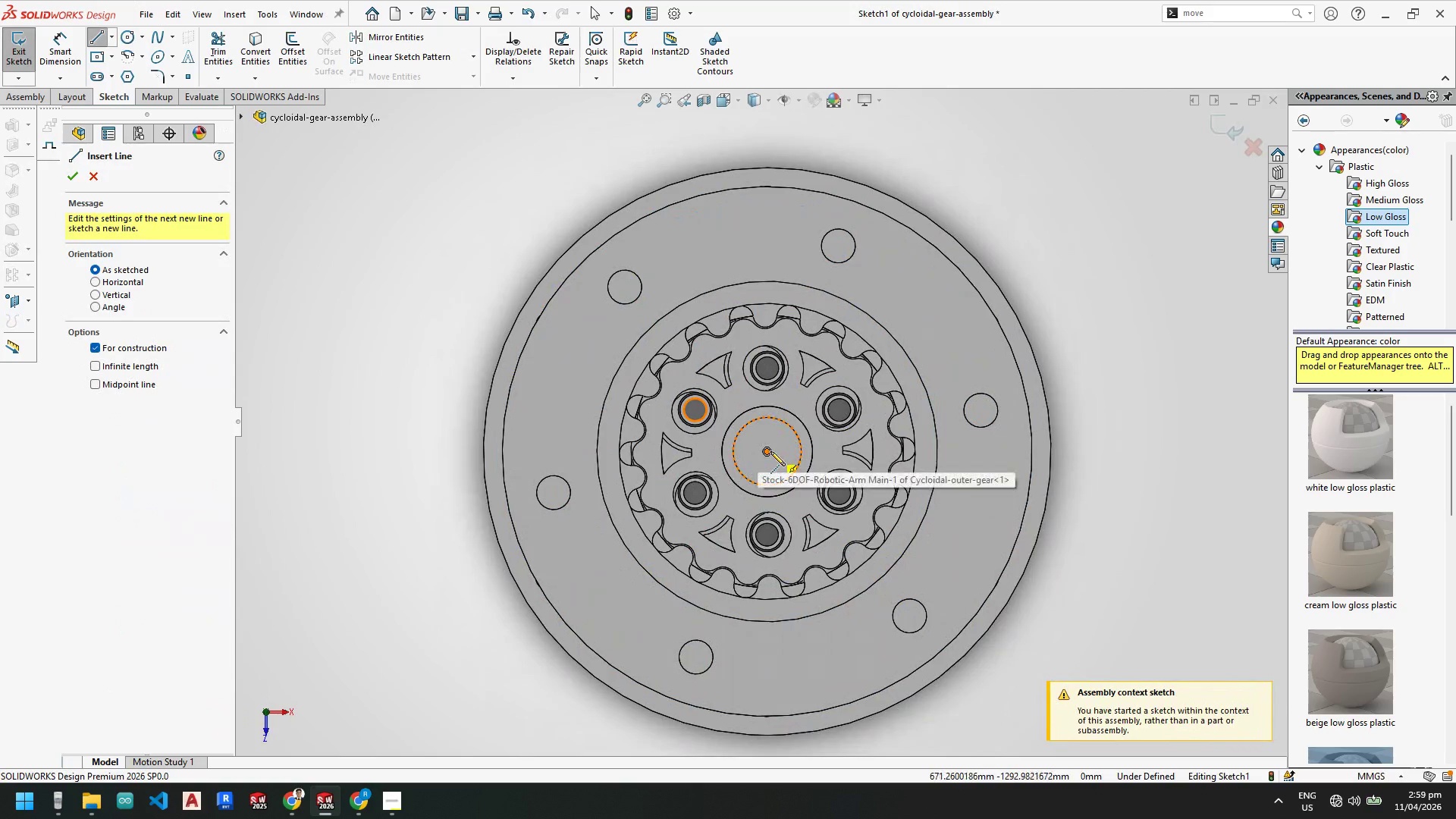 
left_click([768, 452])
 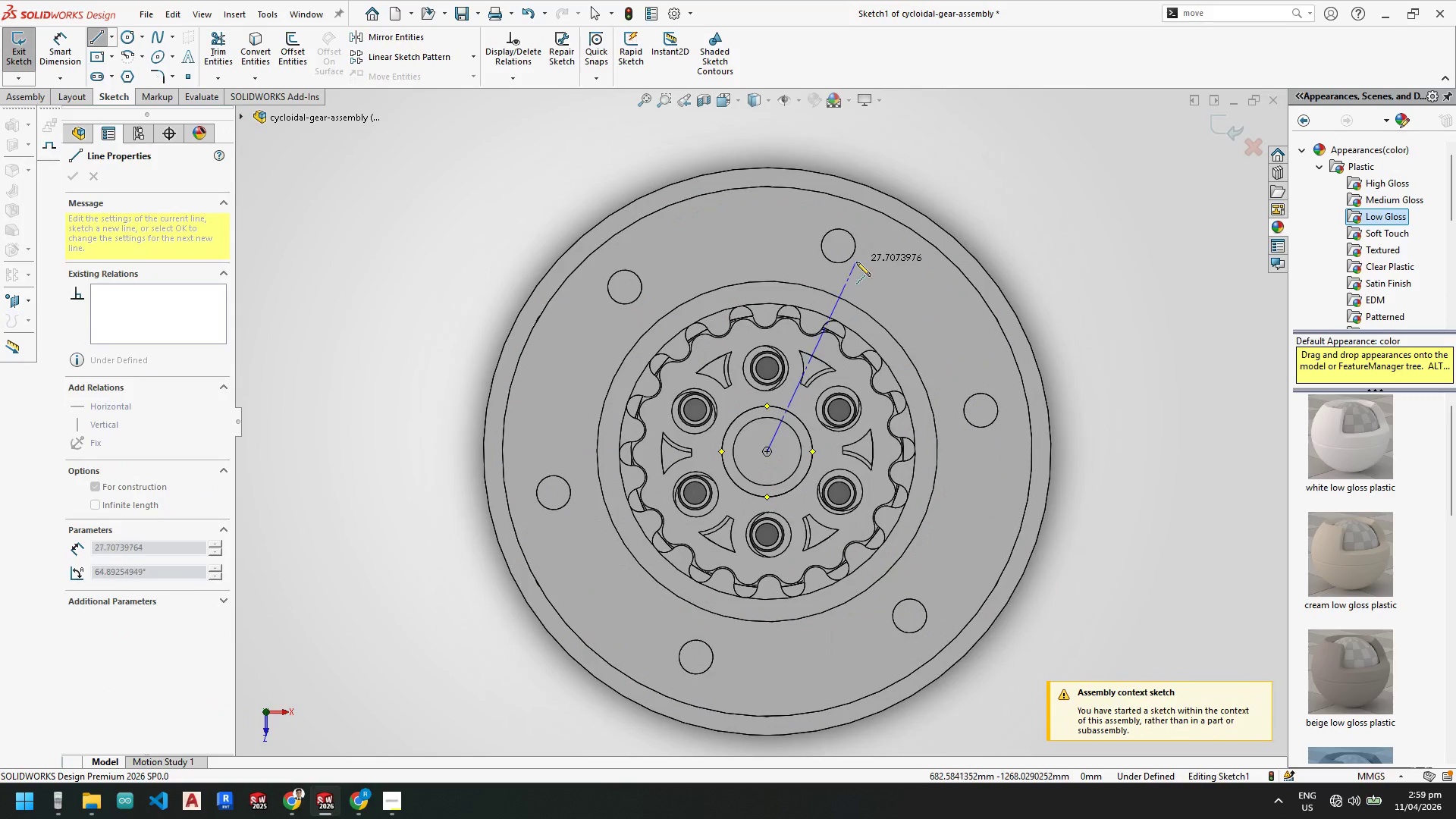 
left_click([839, 246])
 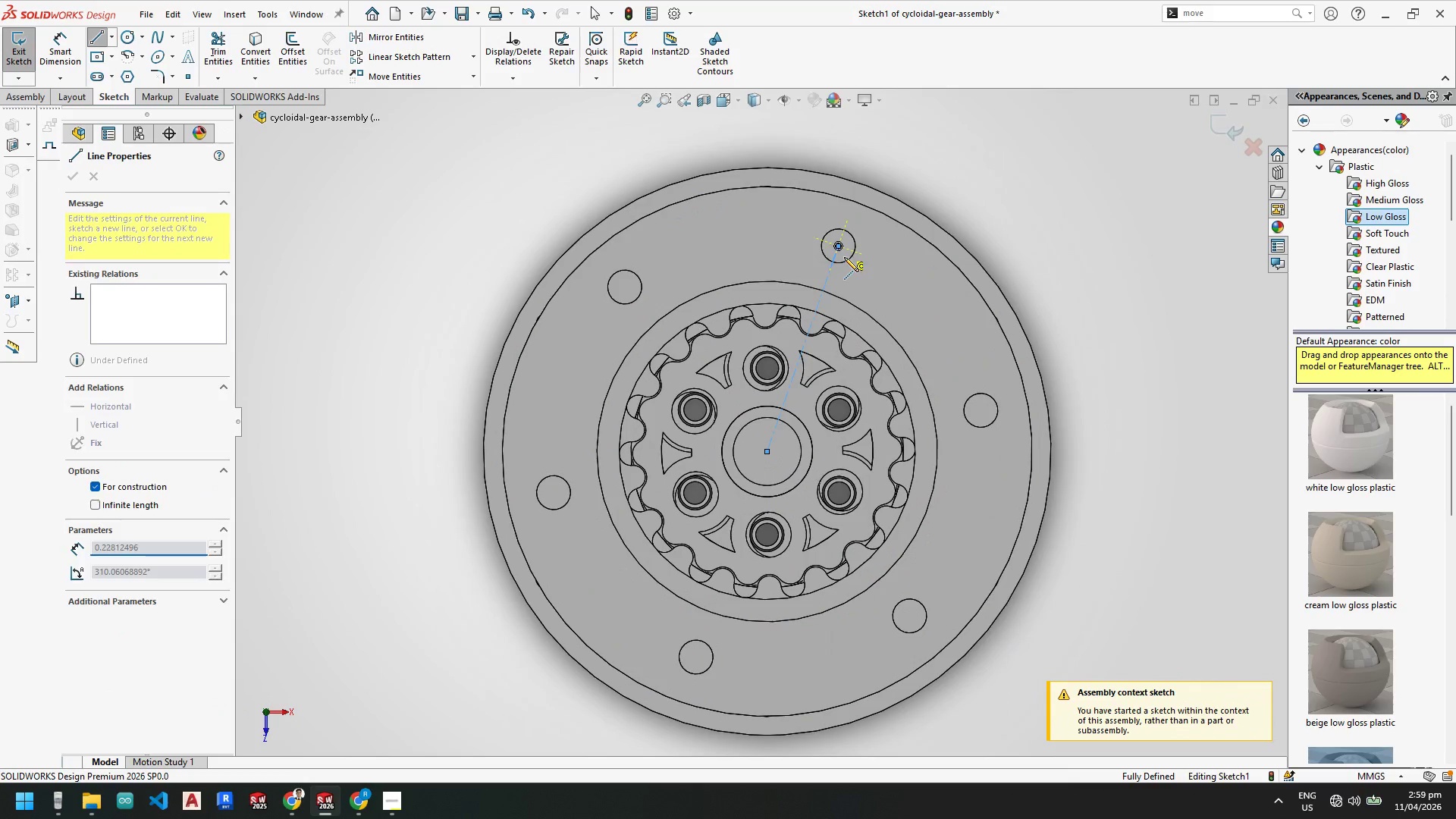 
key(Escape)
 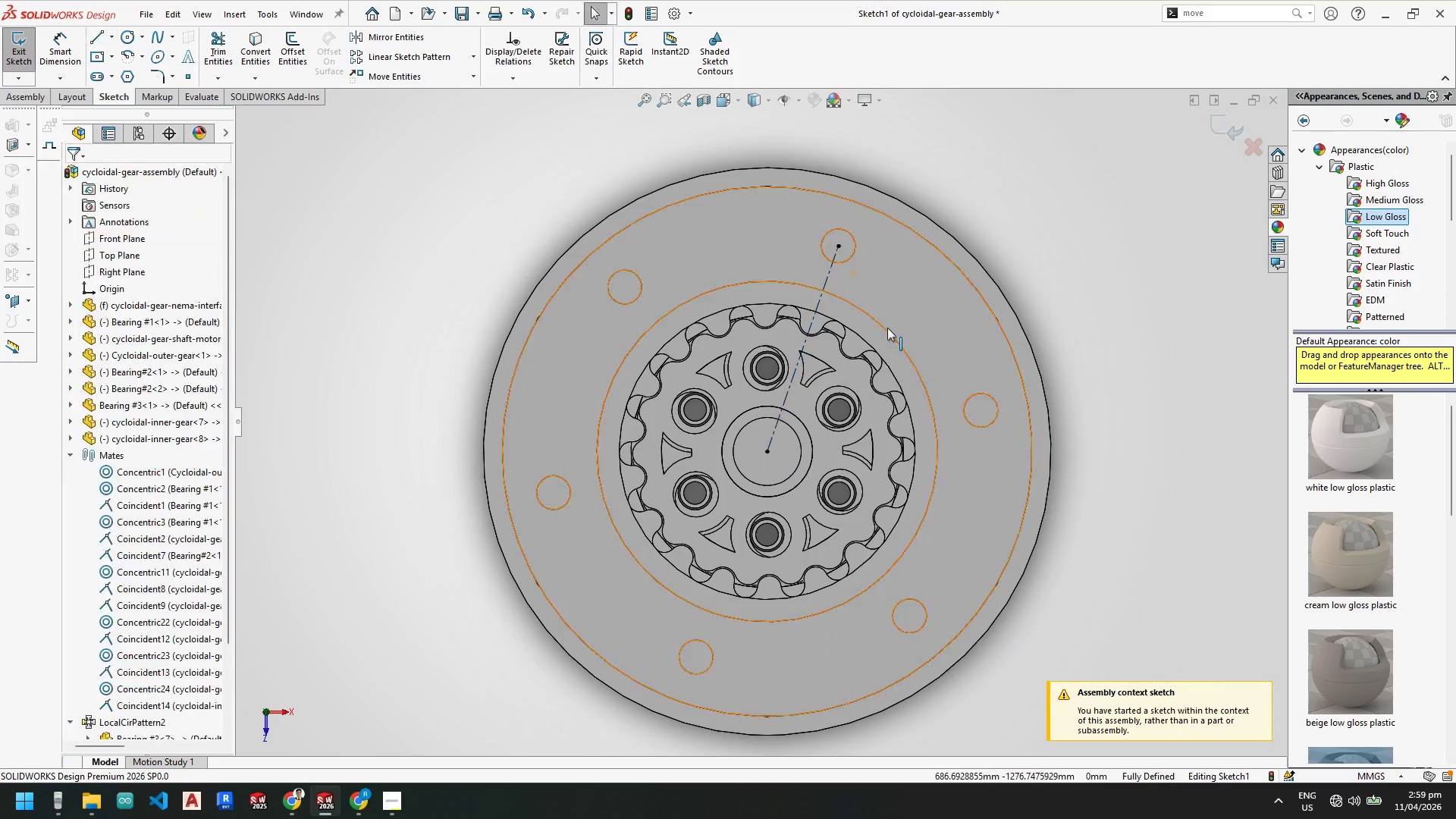 
key(Escape)
 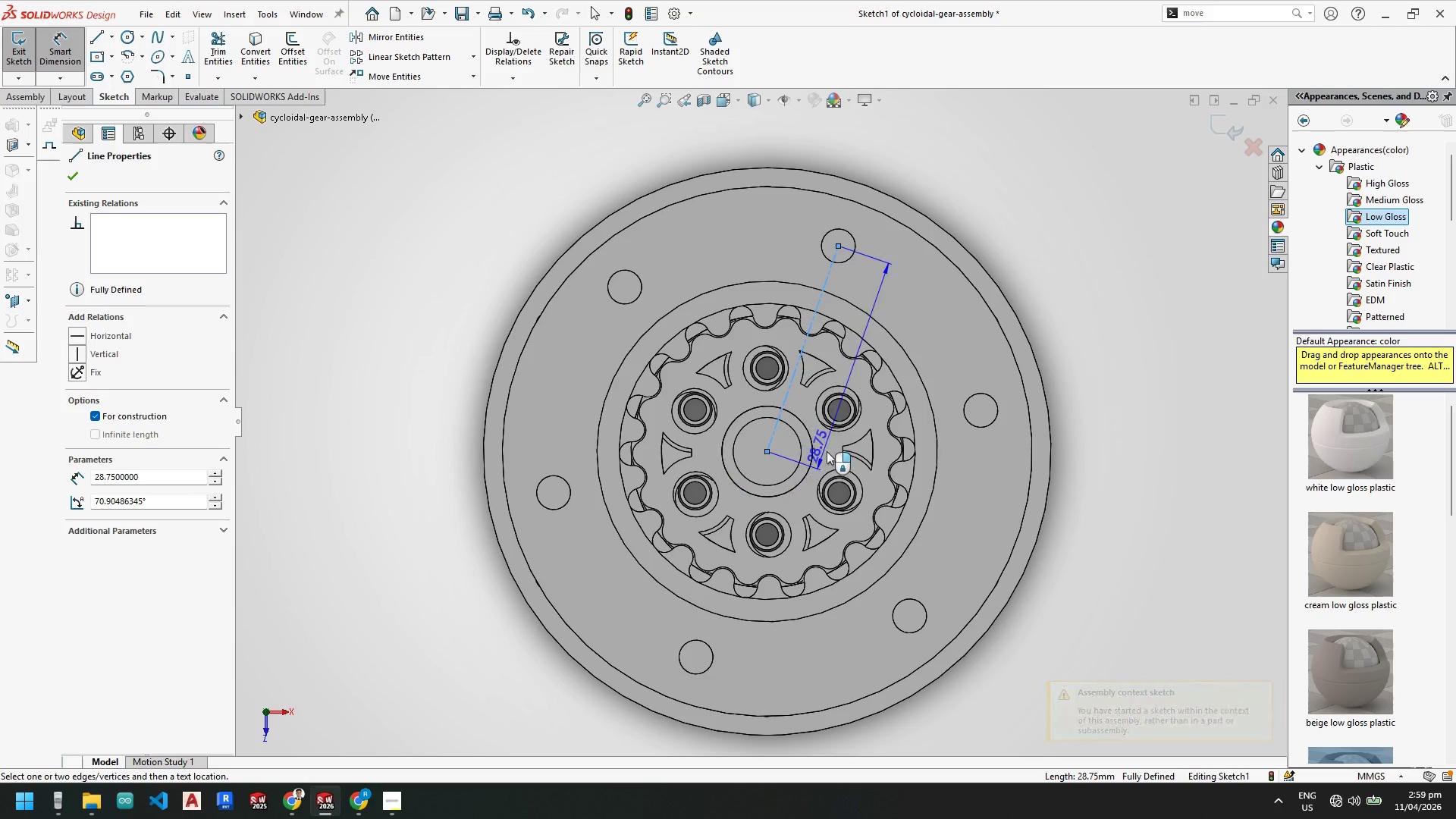 
key(Escape)
 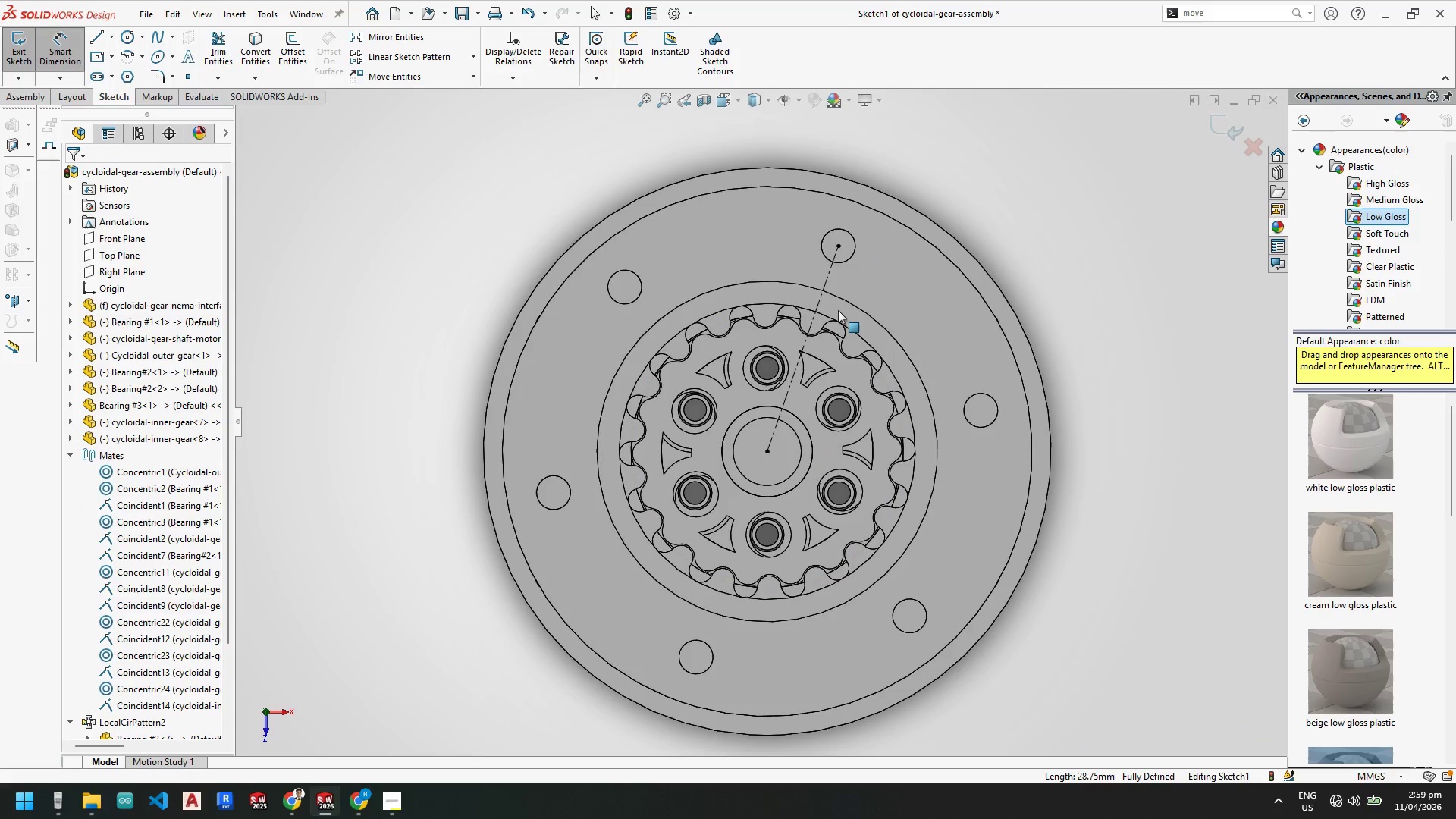 
key(Escape)
 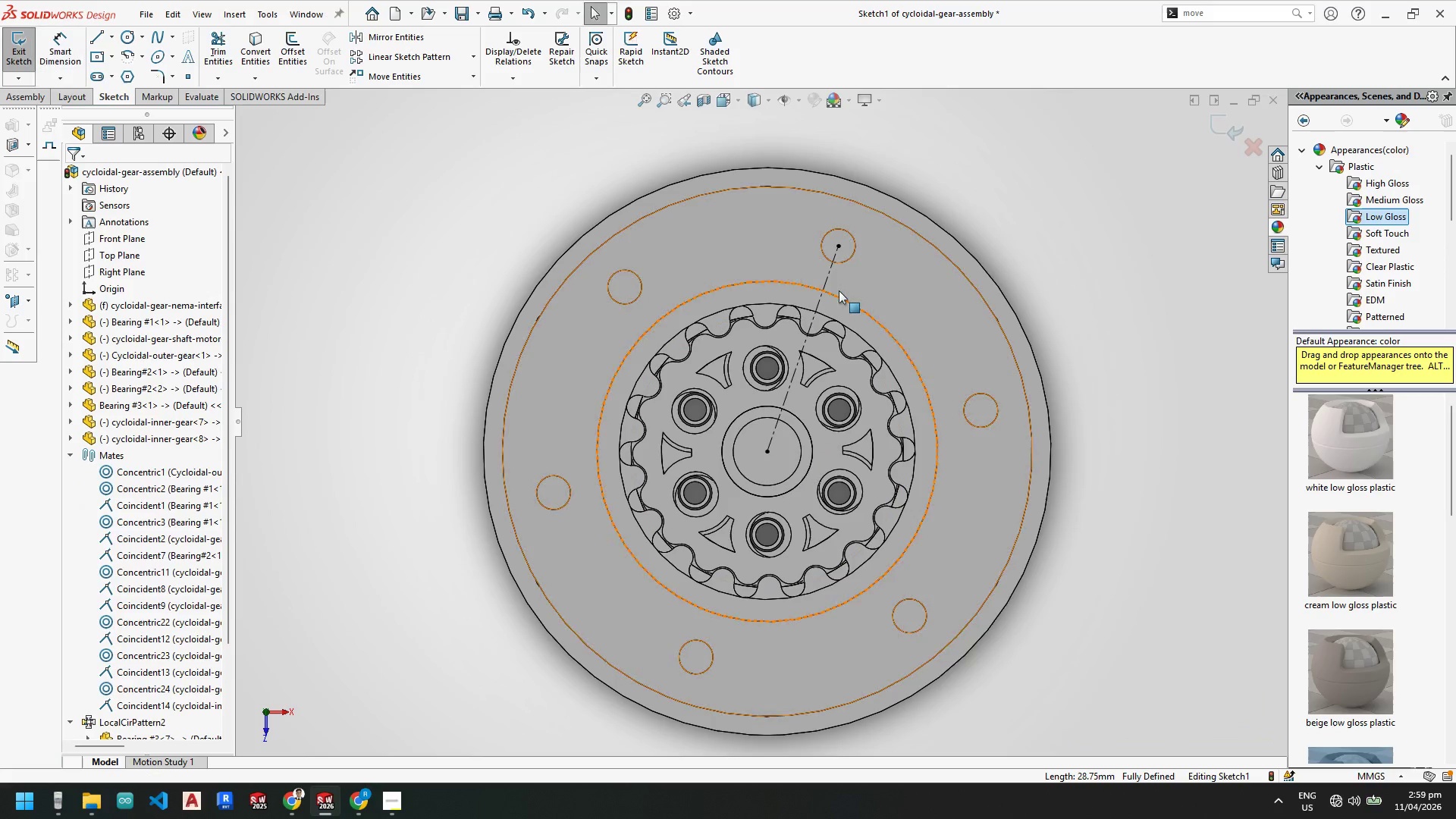 
key(Escape)
 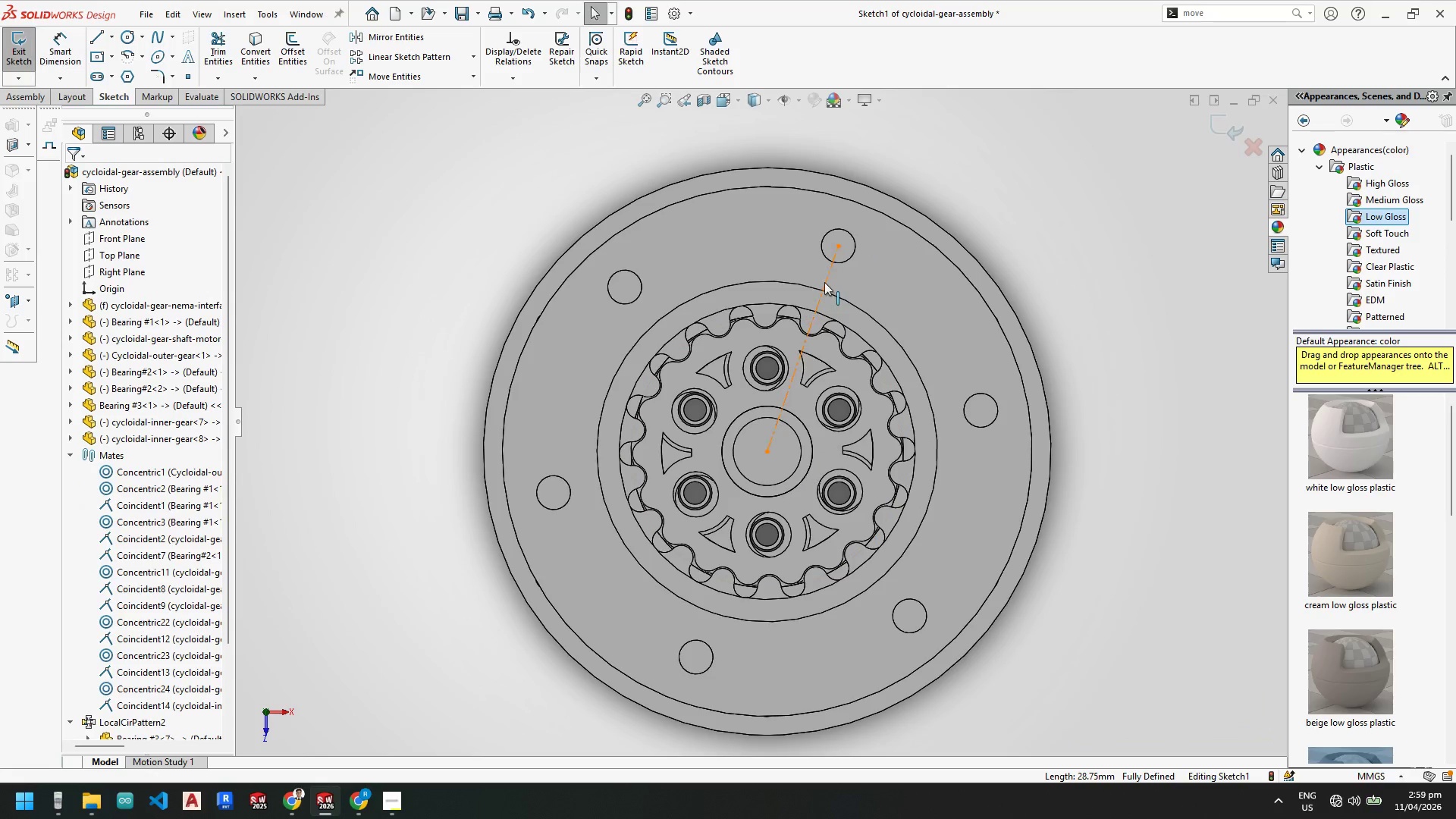 
left_click([824, 282])
 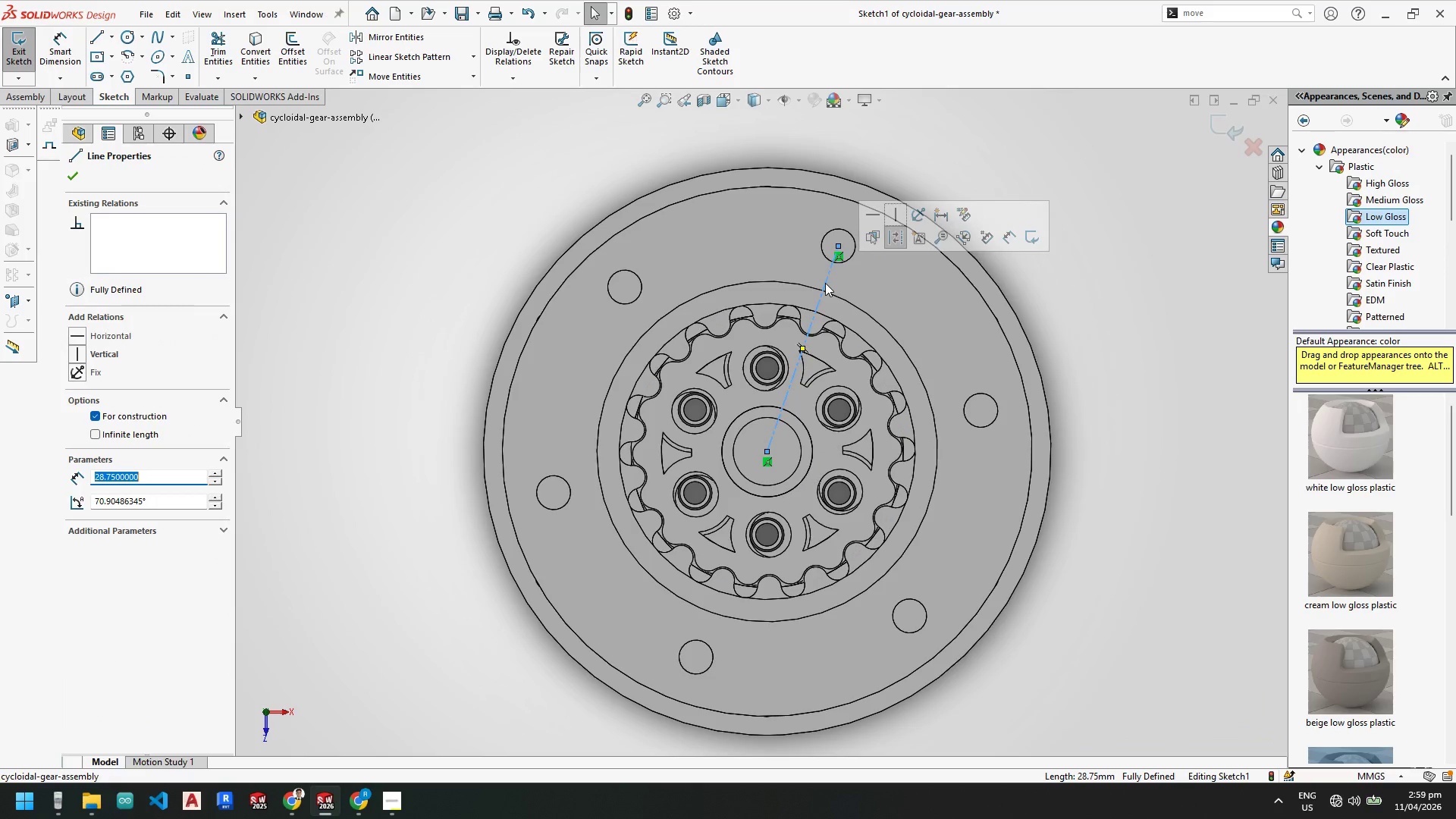 
key(Delete)
 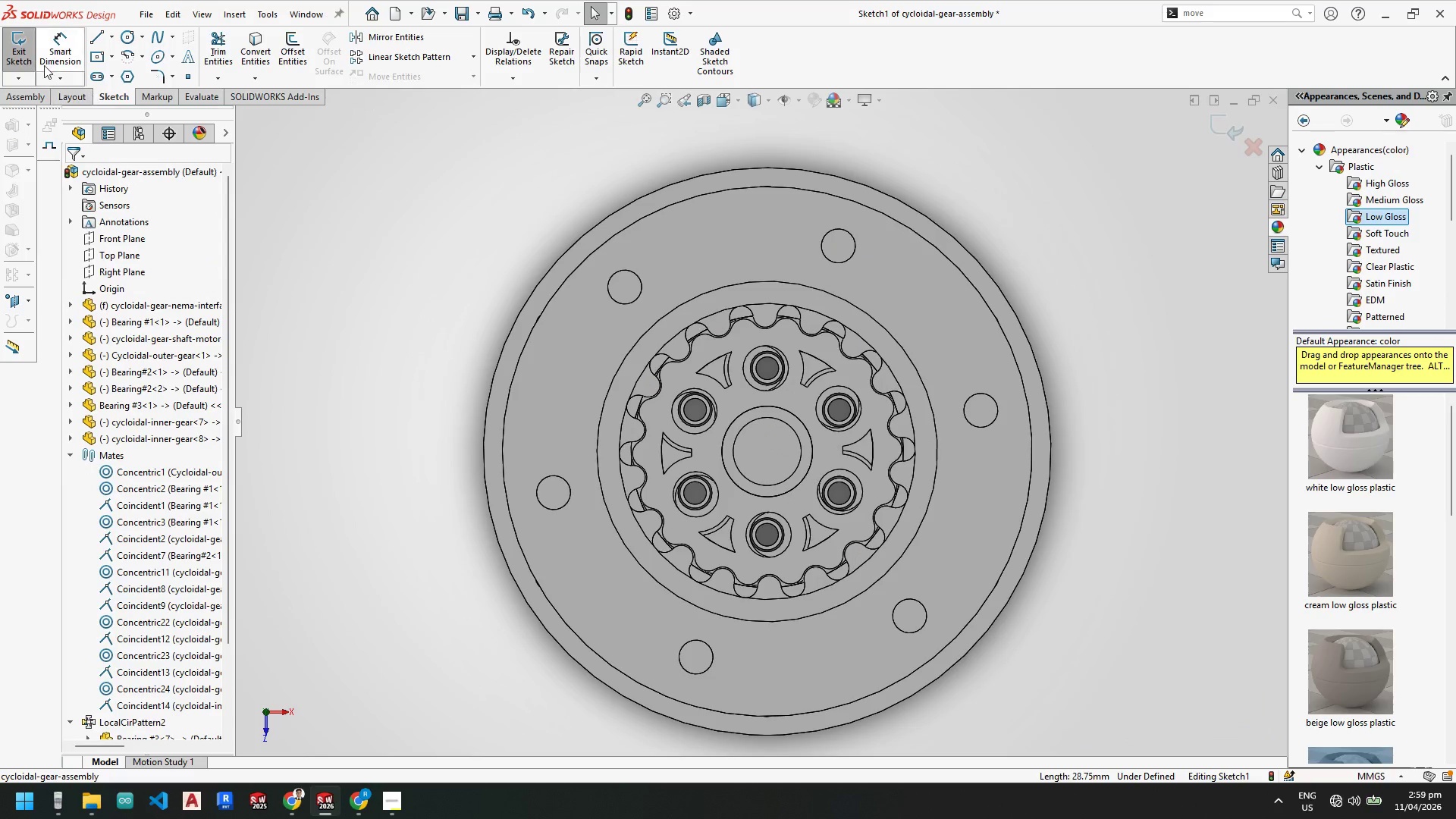 
left_click([15, 46])
 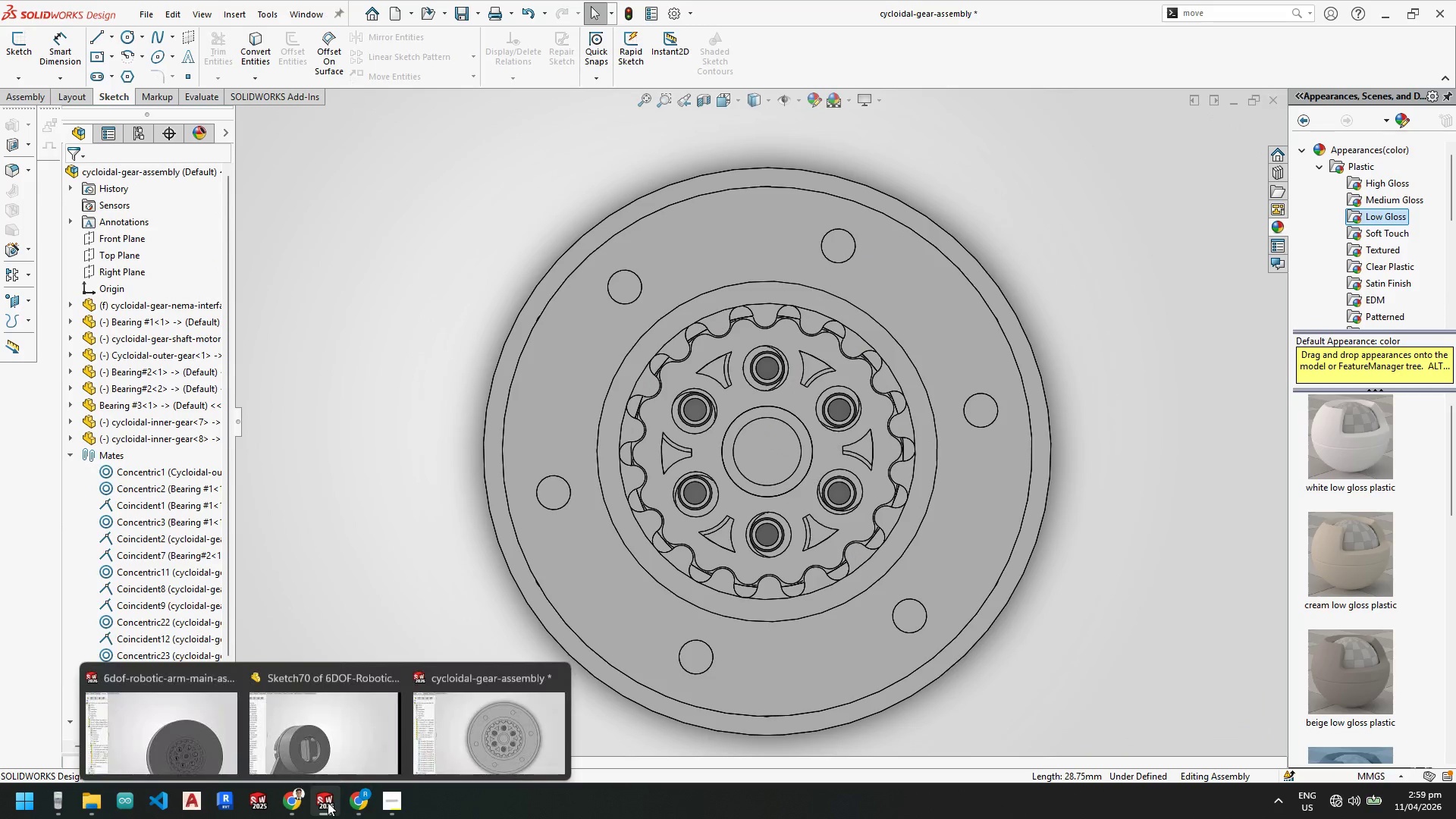 
left_click([322, 723])
 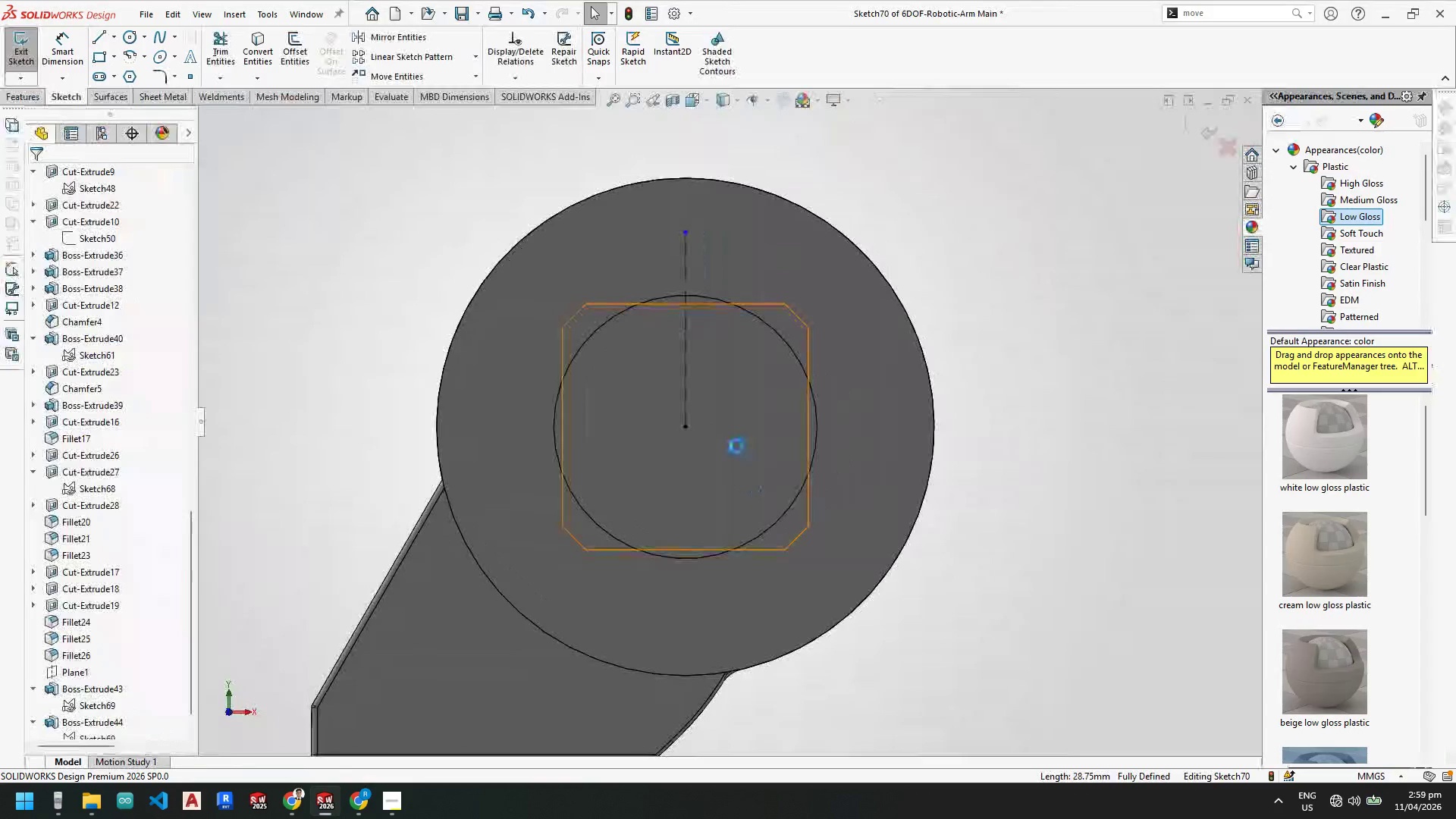 
key(Escape)
 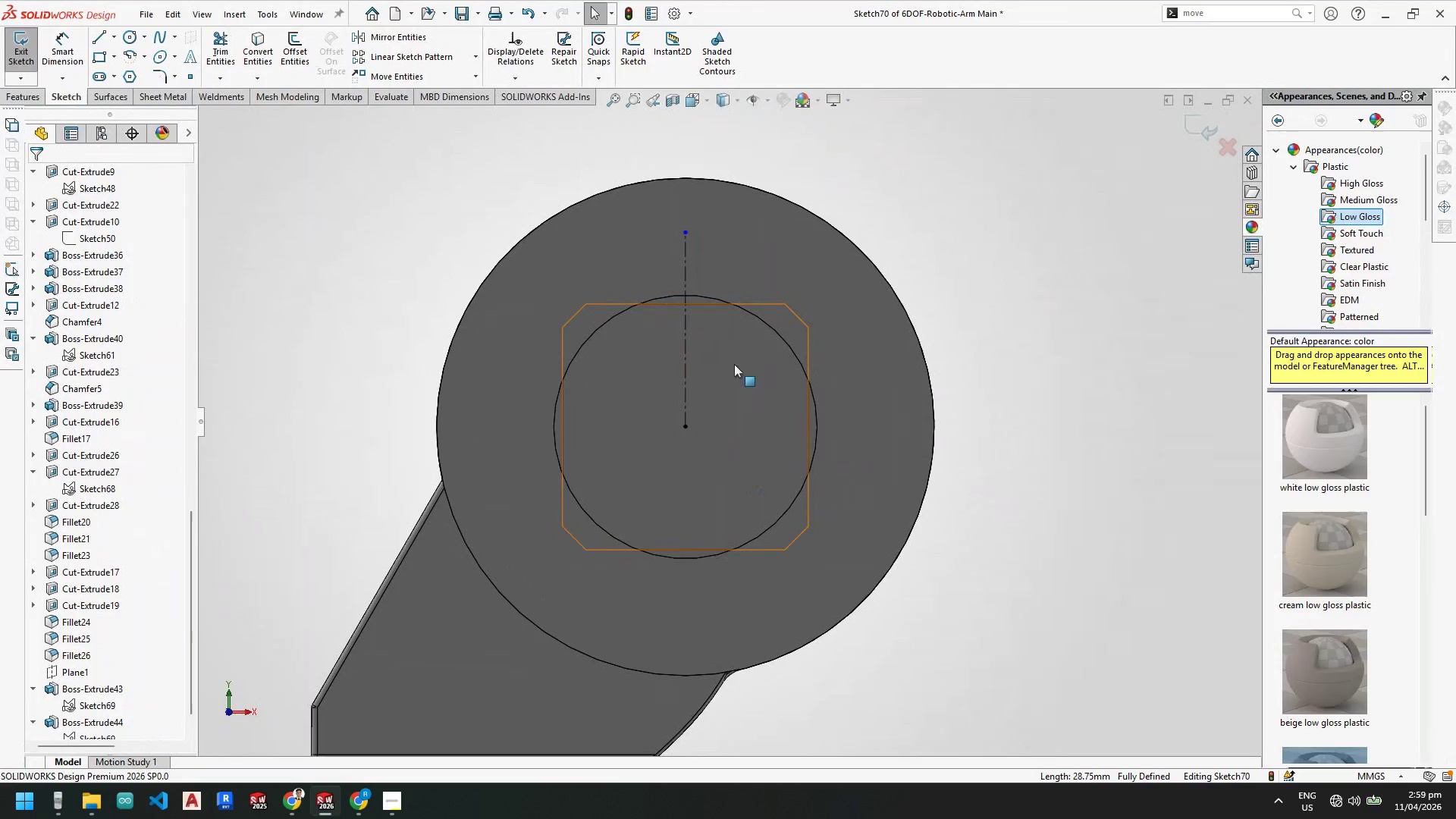 
key(Escape)
 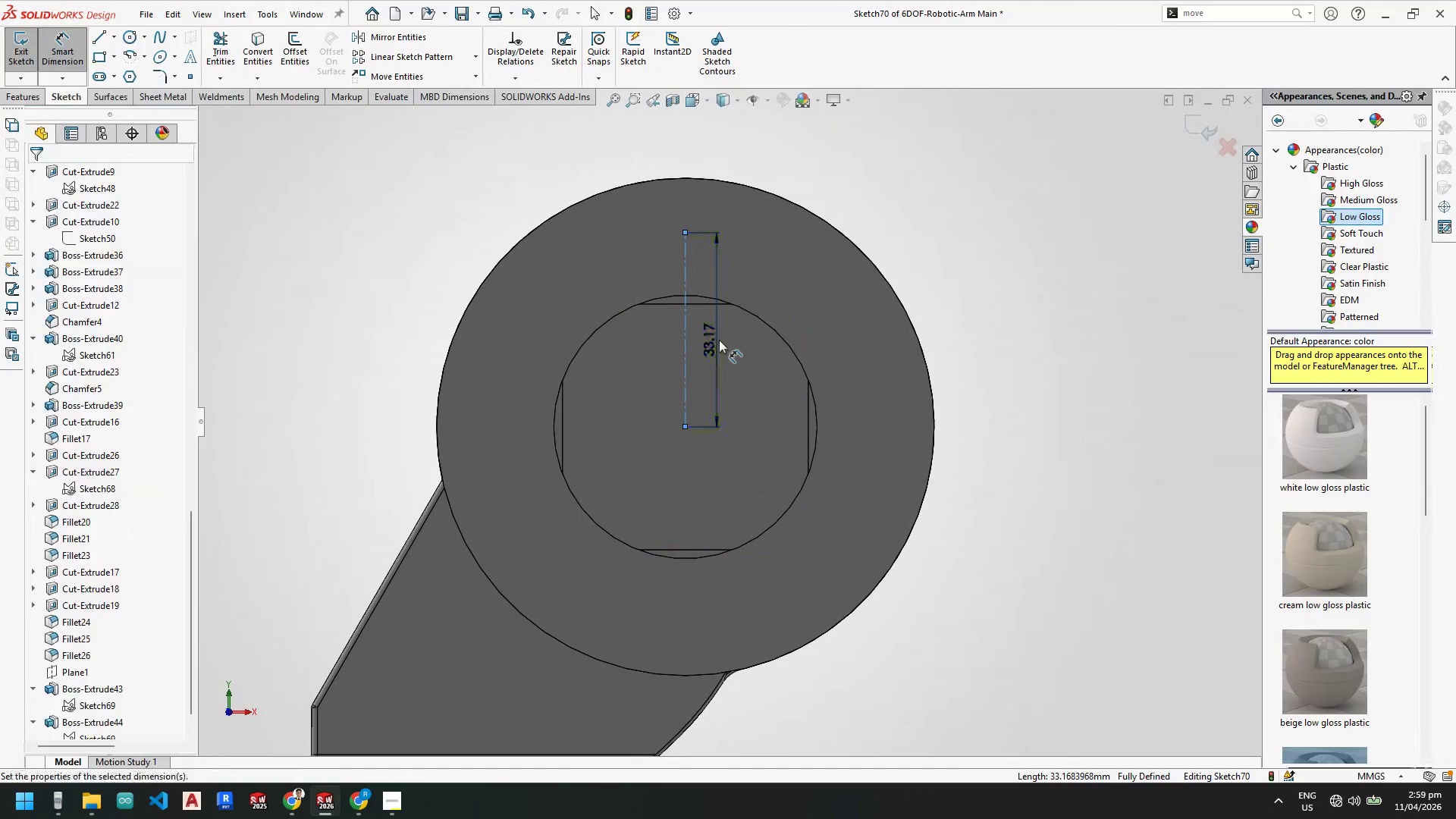 
key(Numpad2)
 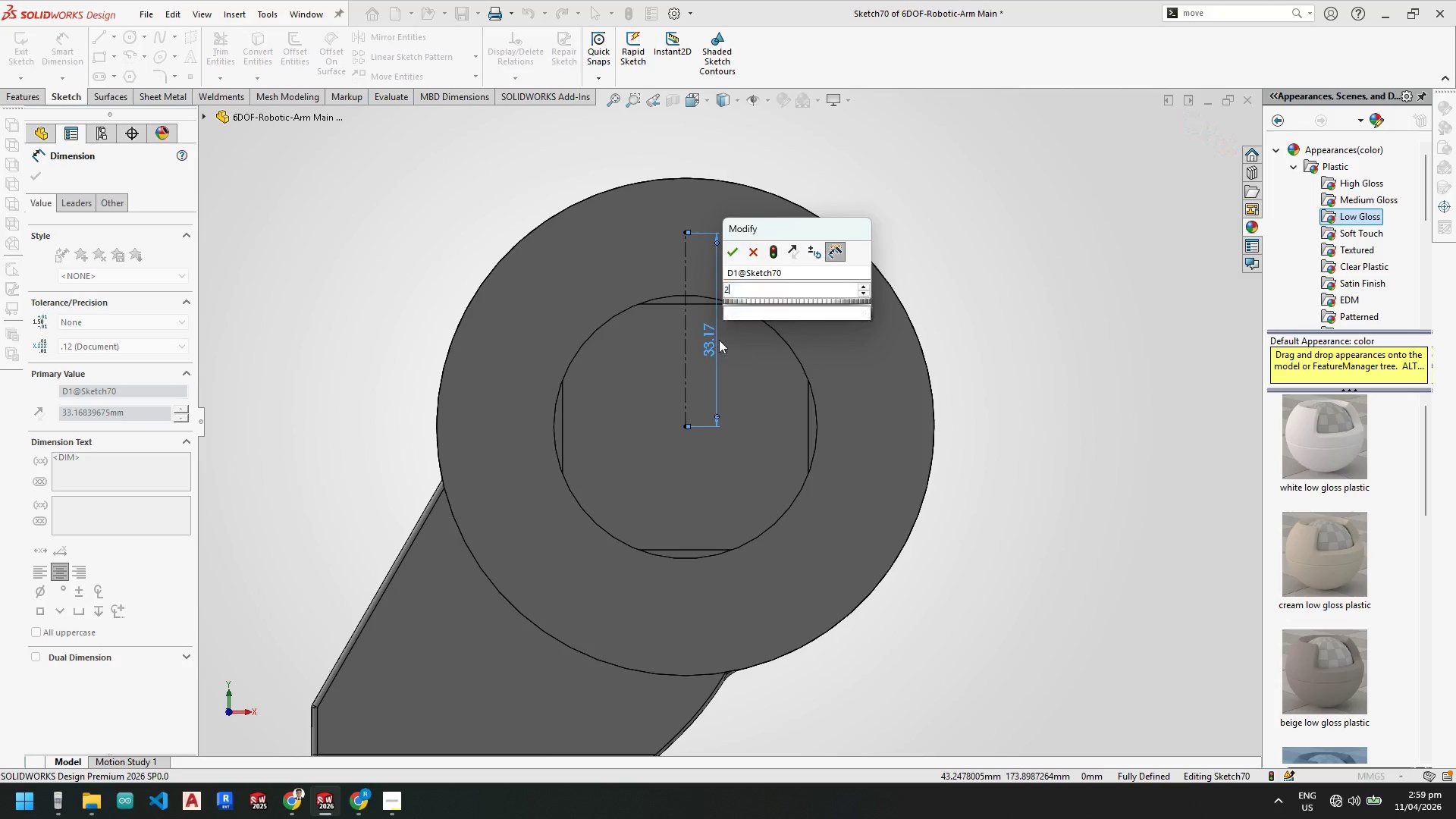 
key(Numpad7)
 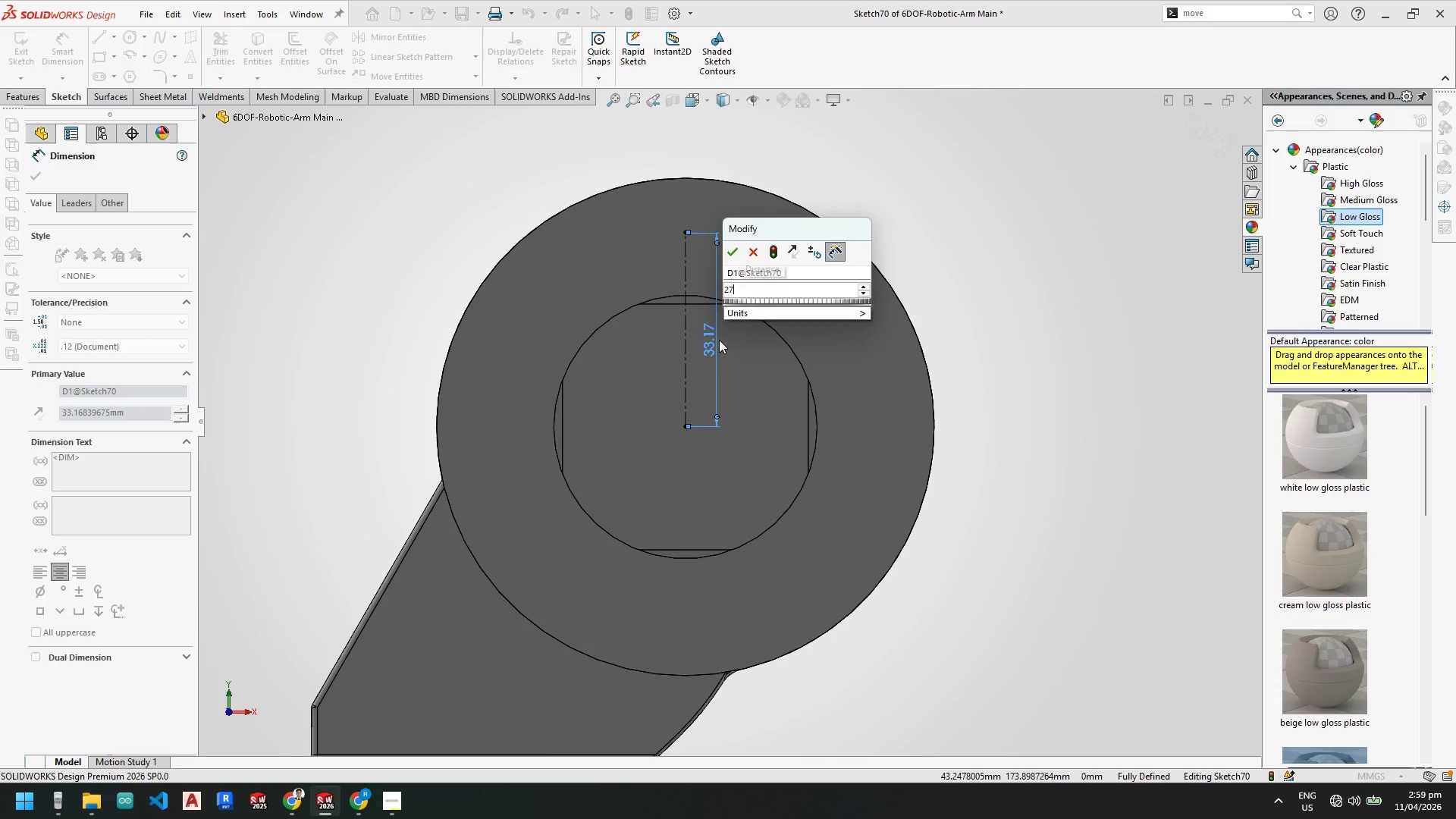 
key(NumpadDecimal)
 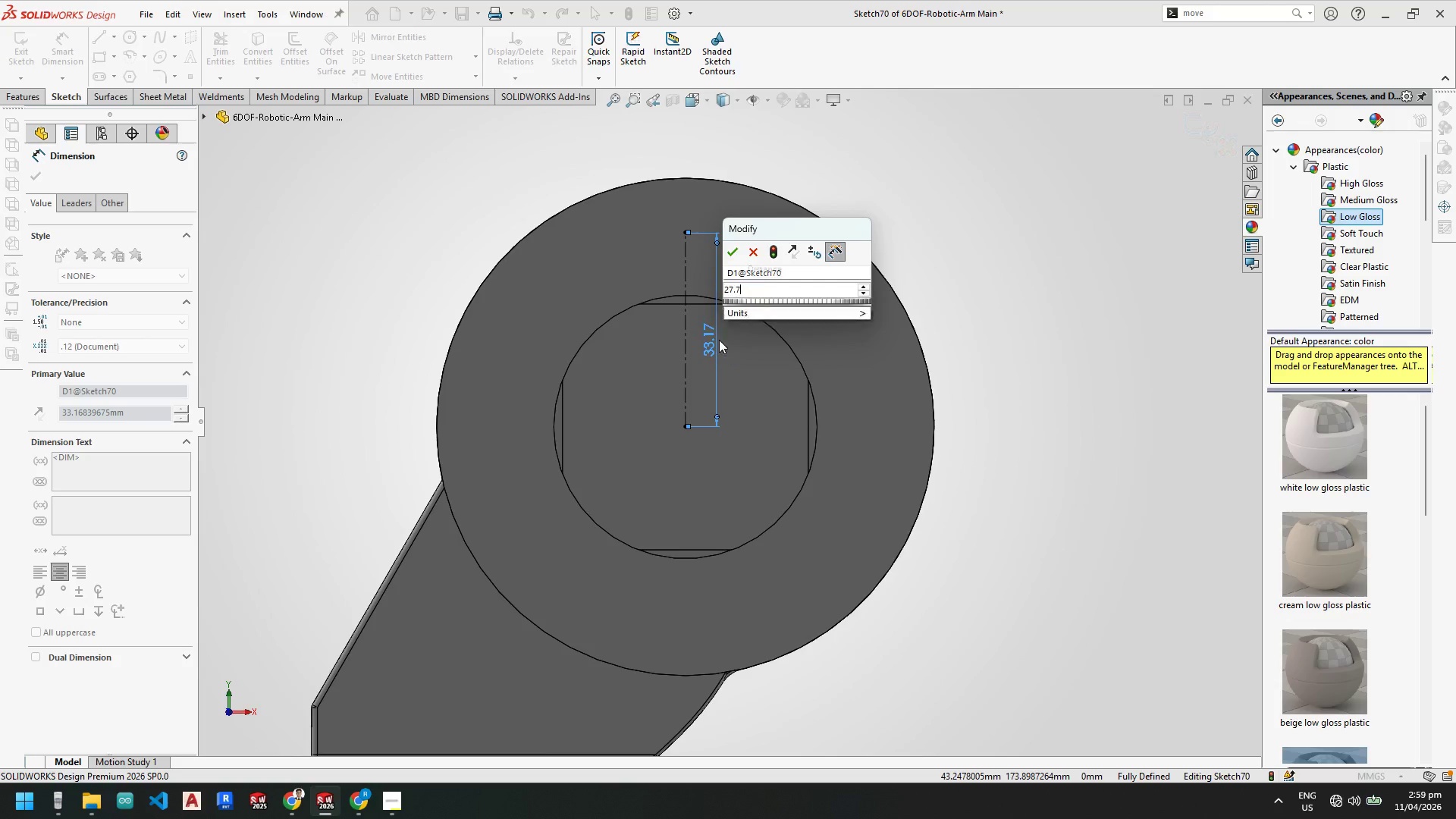 
key(Numpad7)
 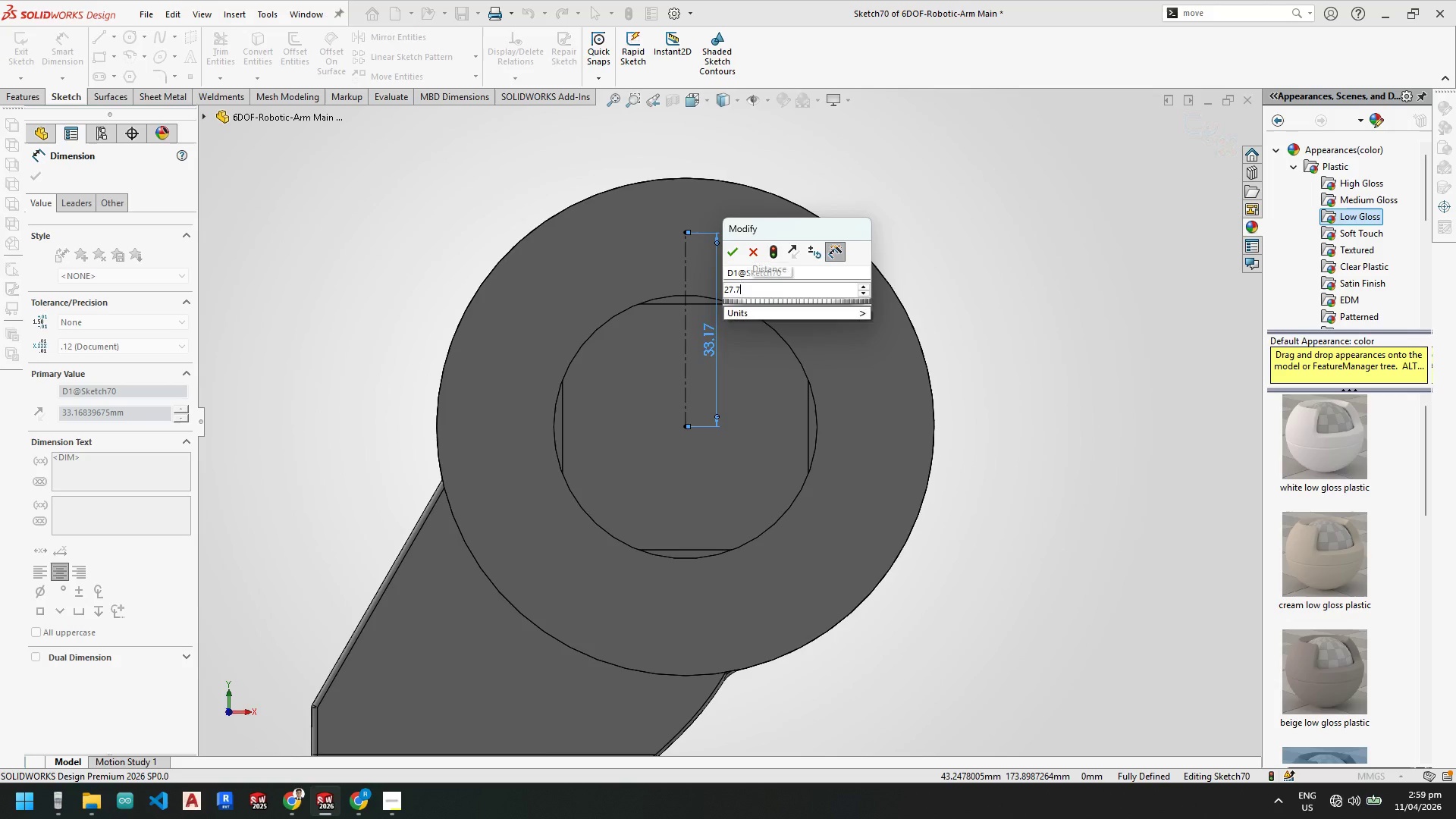 
key(Numpad5)
 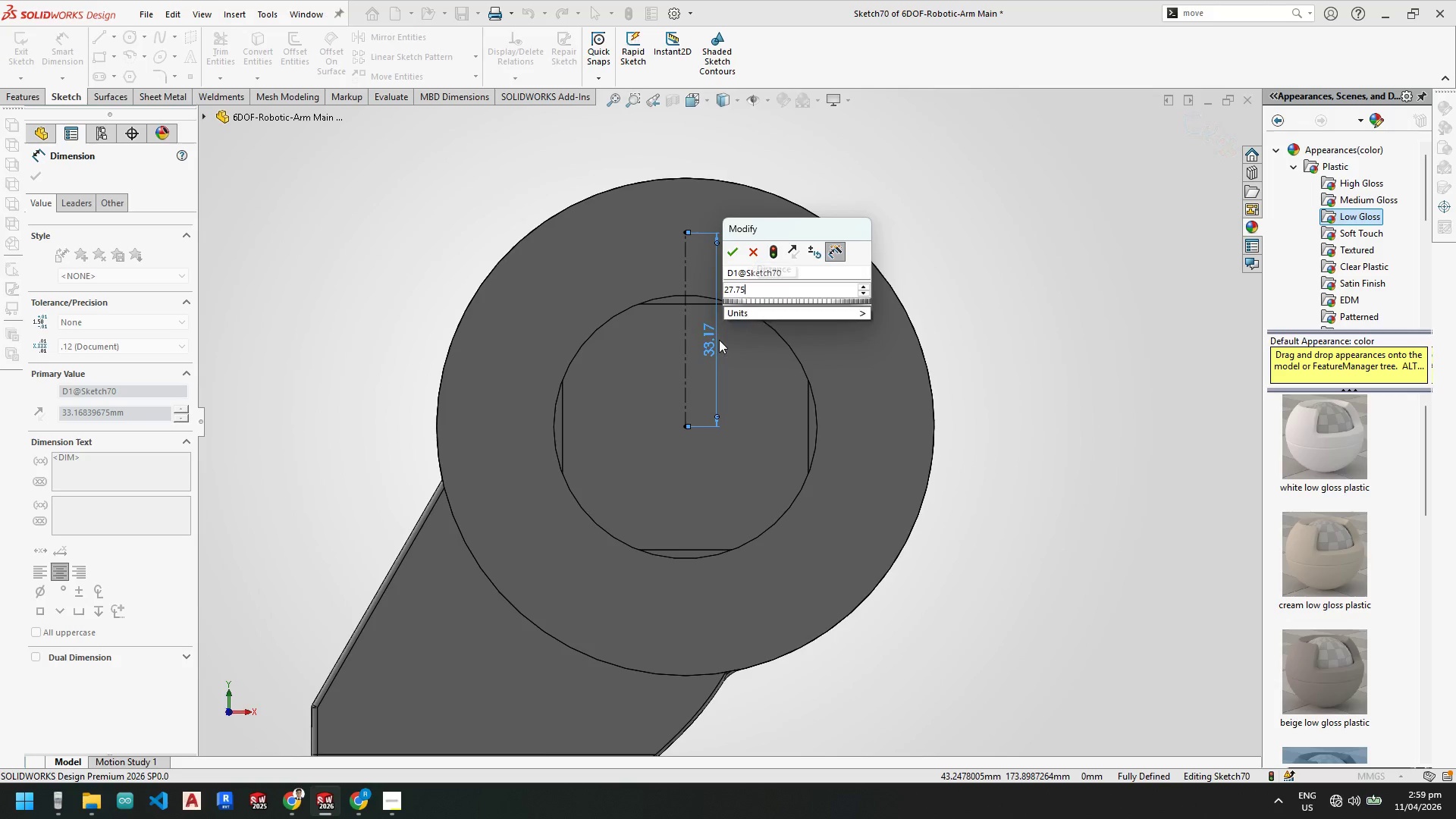 
key(NumpadEnter)
 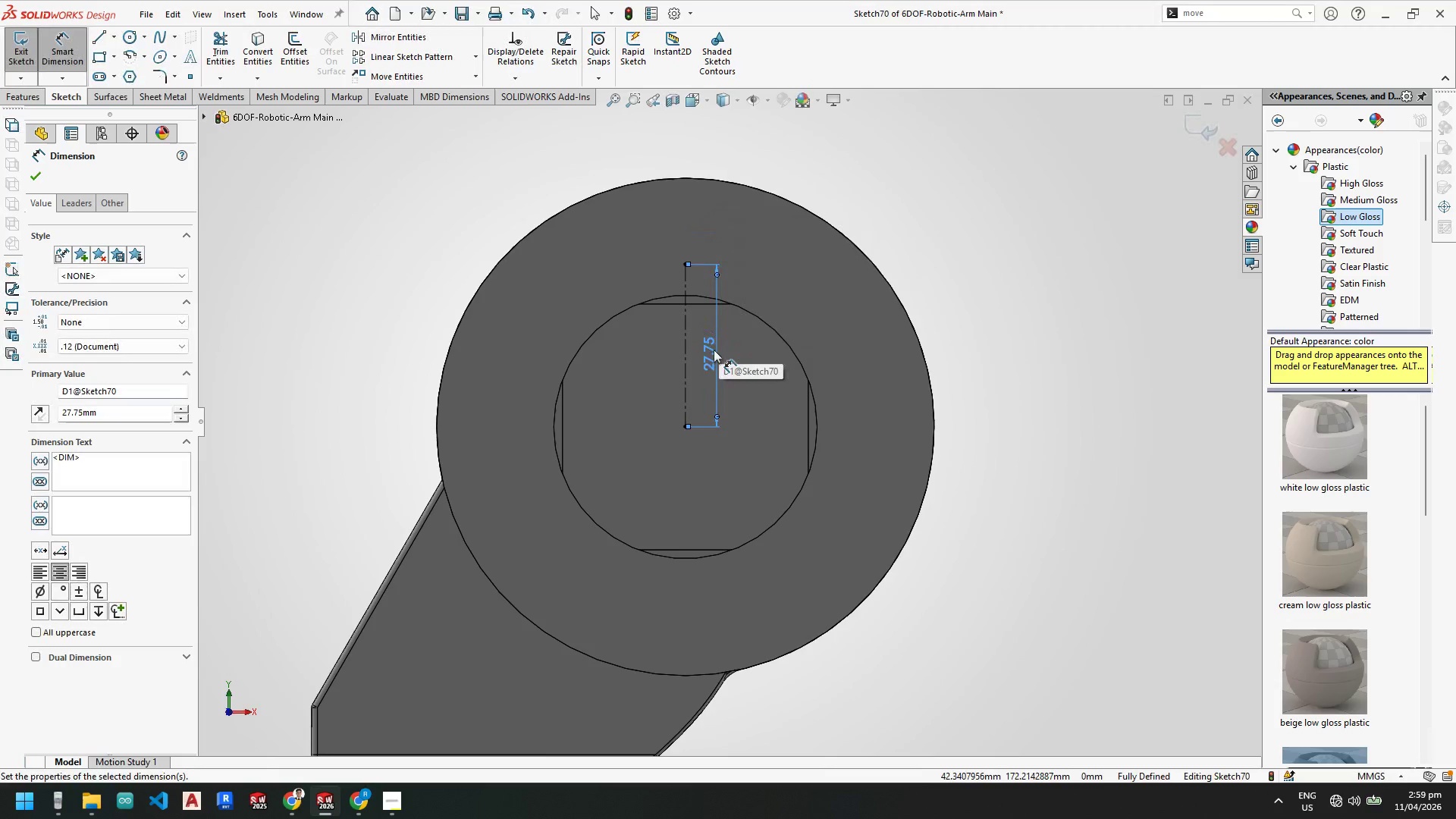 
double_click([711, 353])
 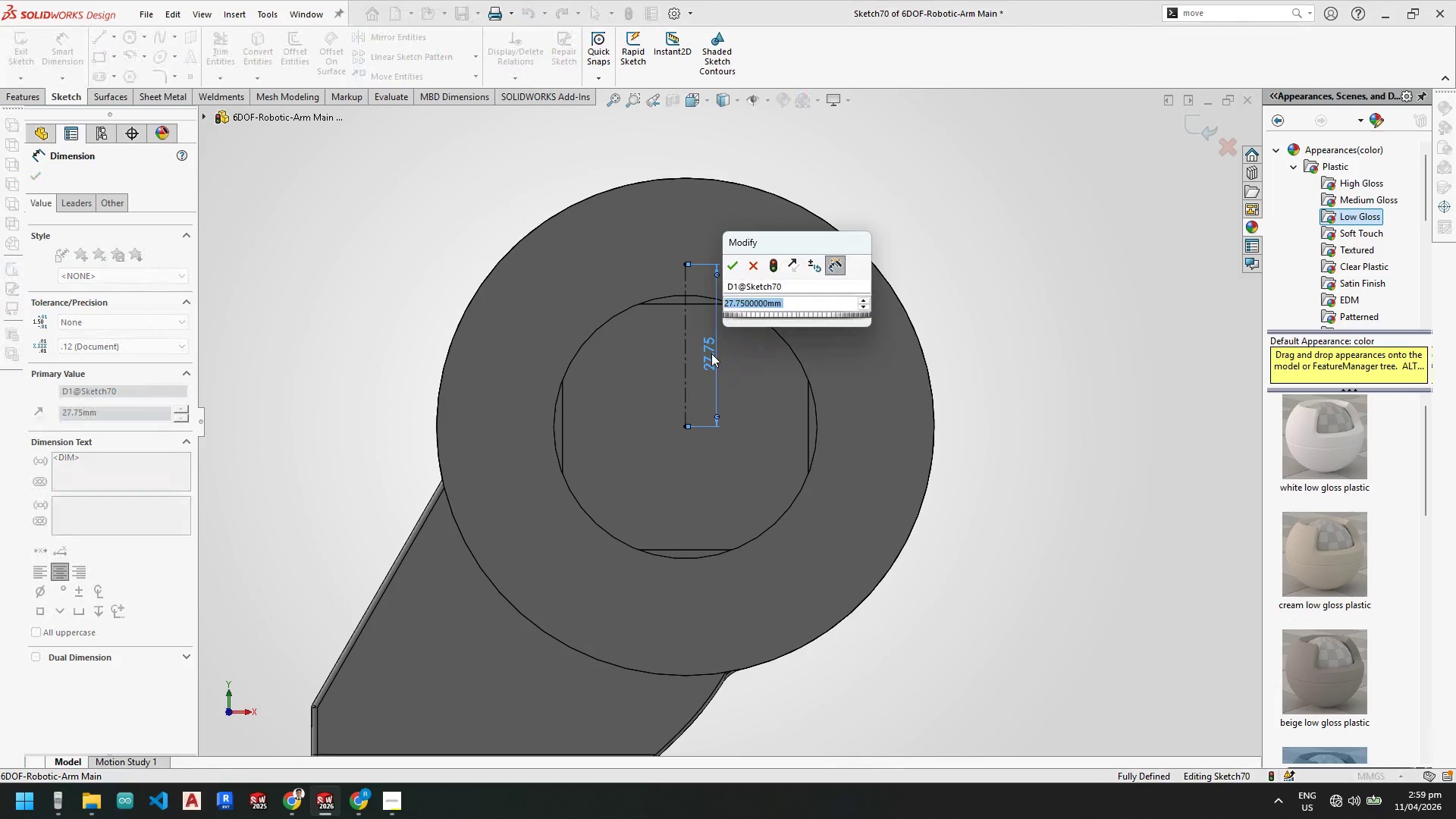 
key(Numpad2)
 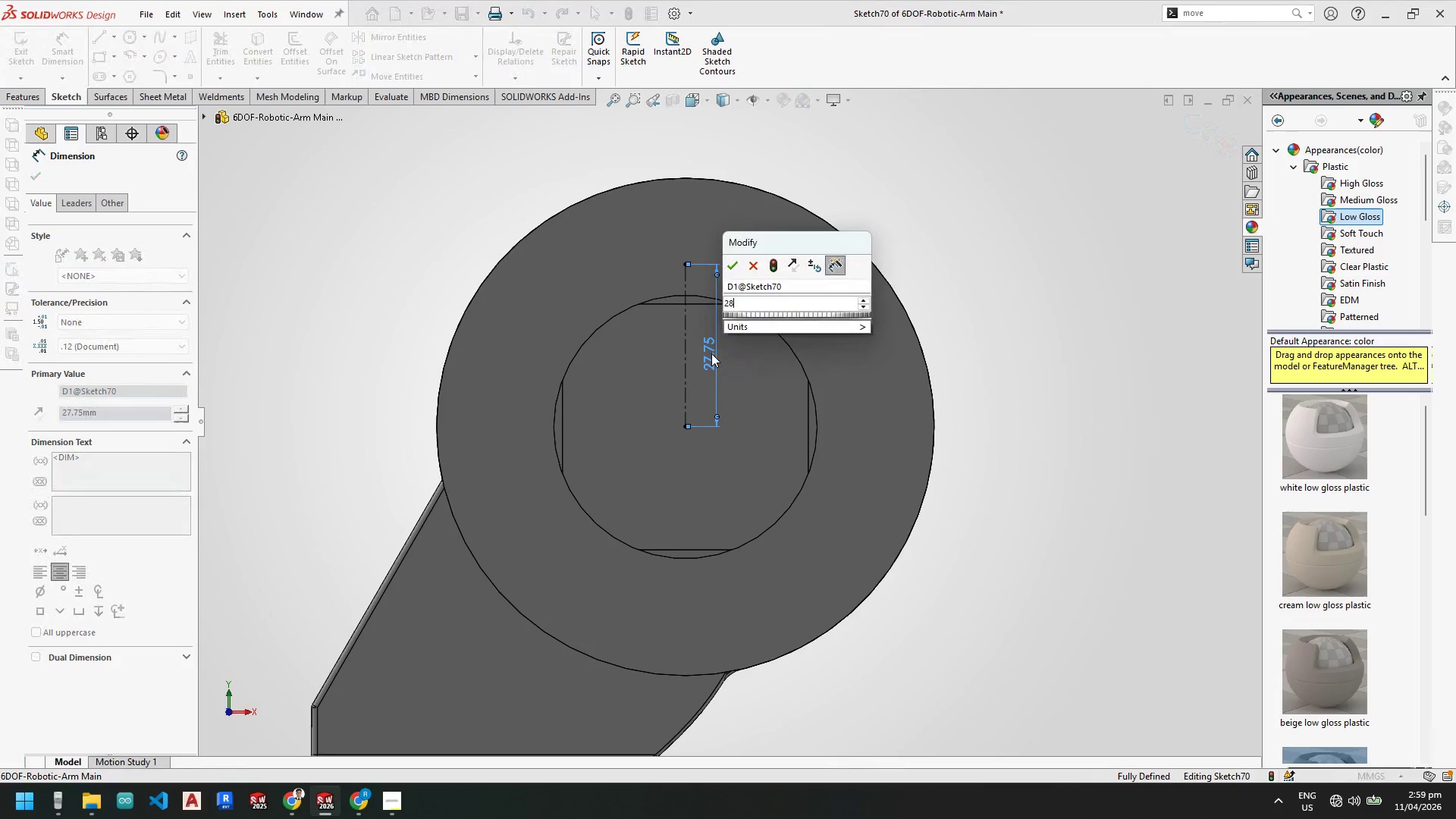 
key(Numpad8)
 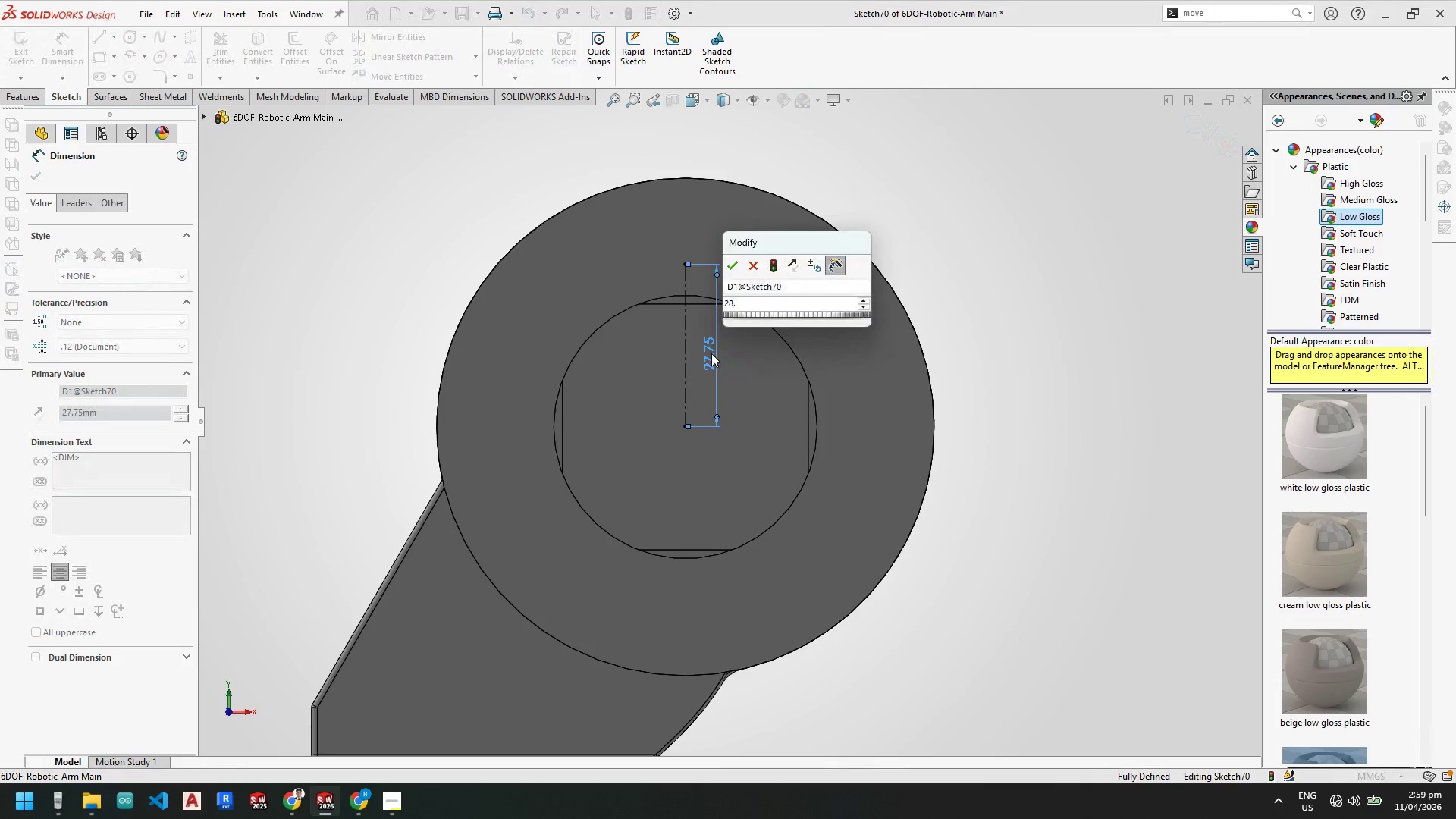 
key(NumpadDecimal)
 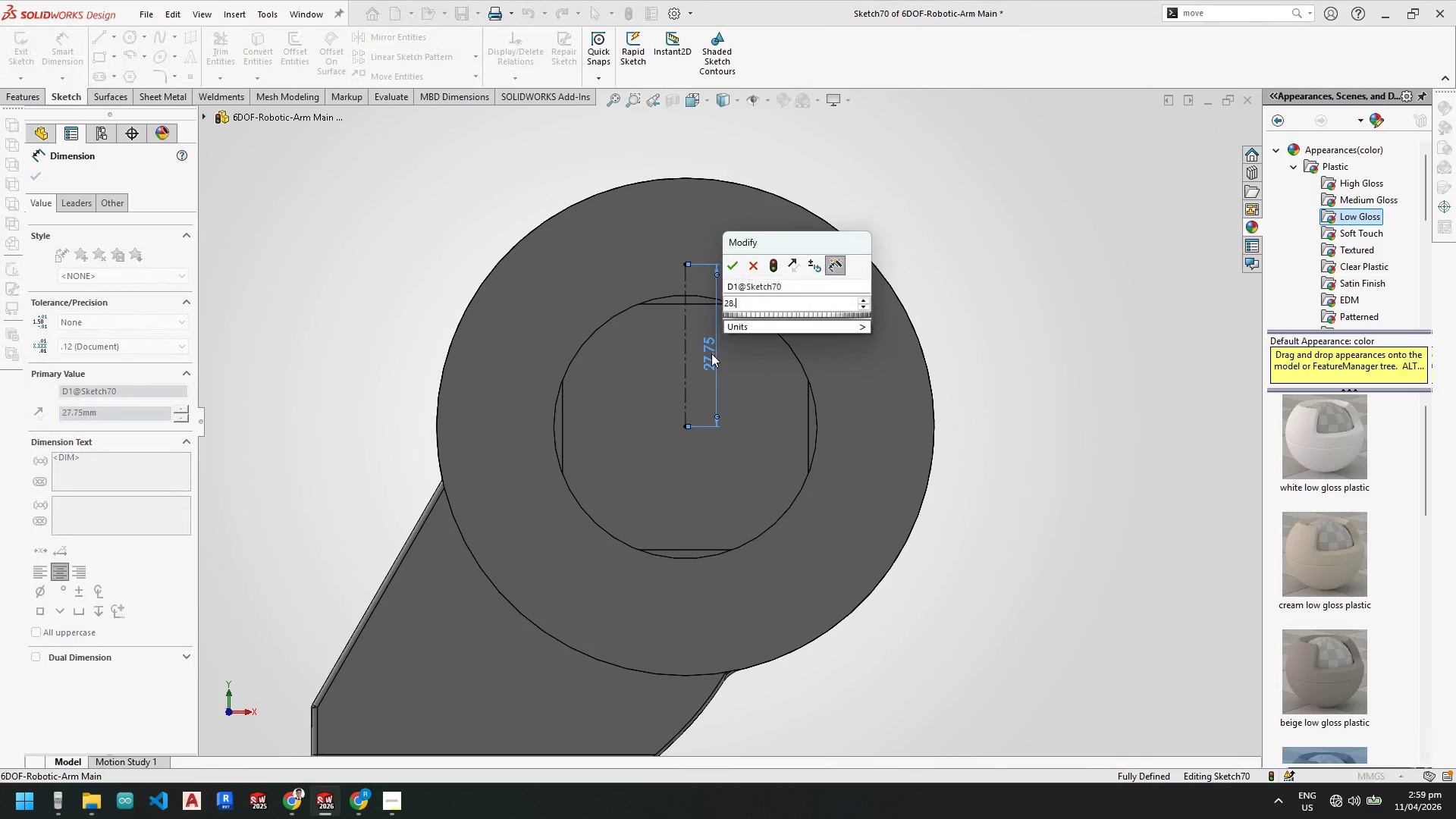 
key(Numpad7)
 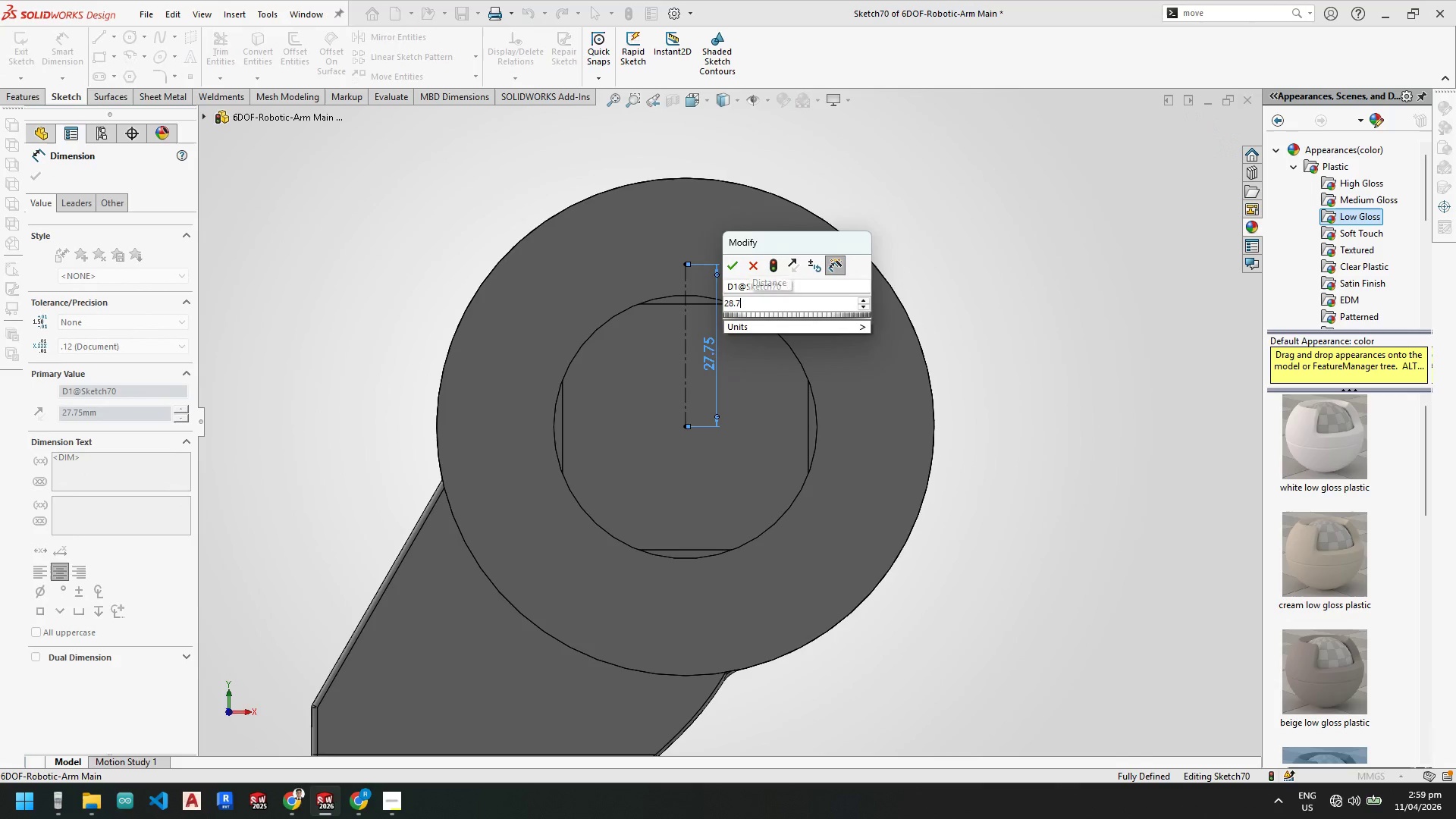 
key(Numpad5)
 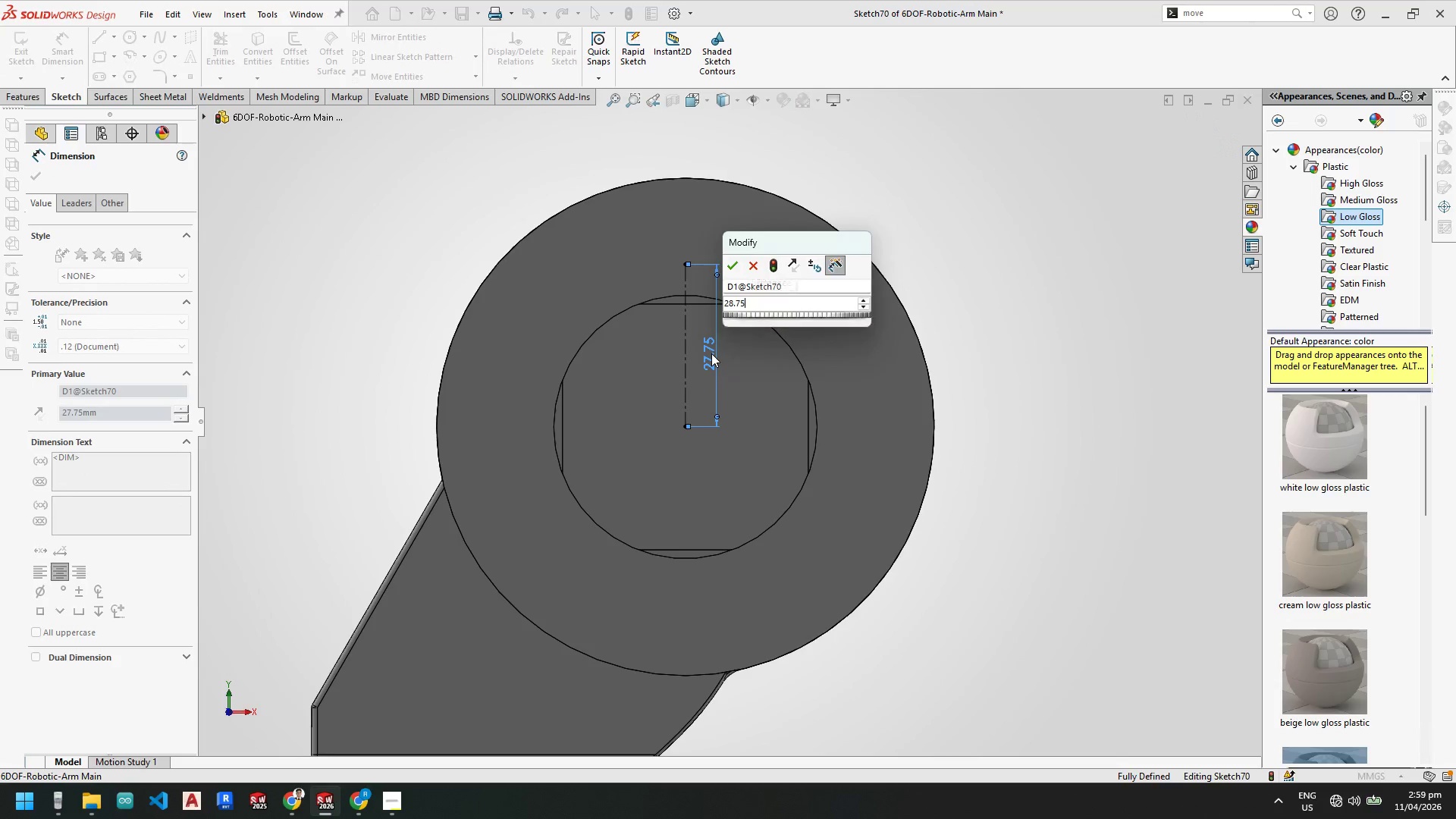 
key(NumpadEnter)
 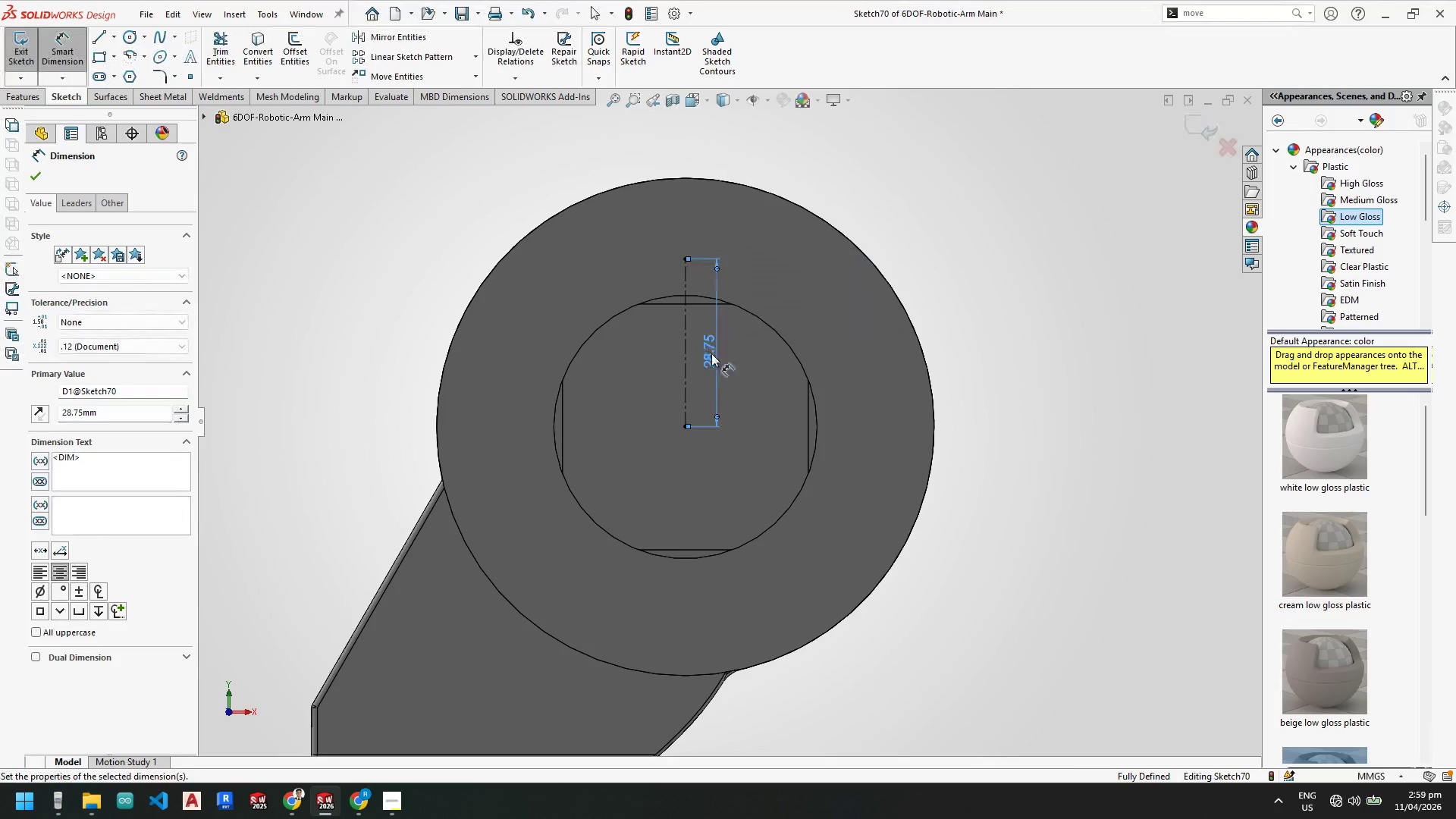 
key(Escape)
 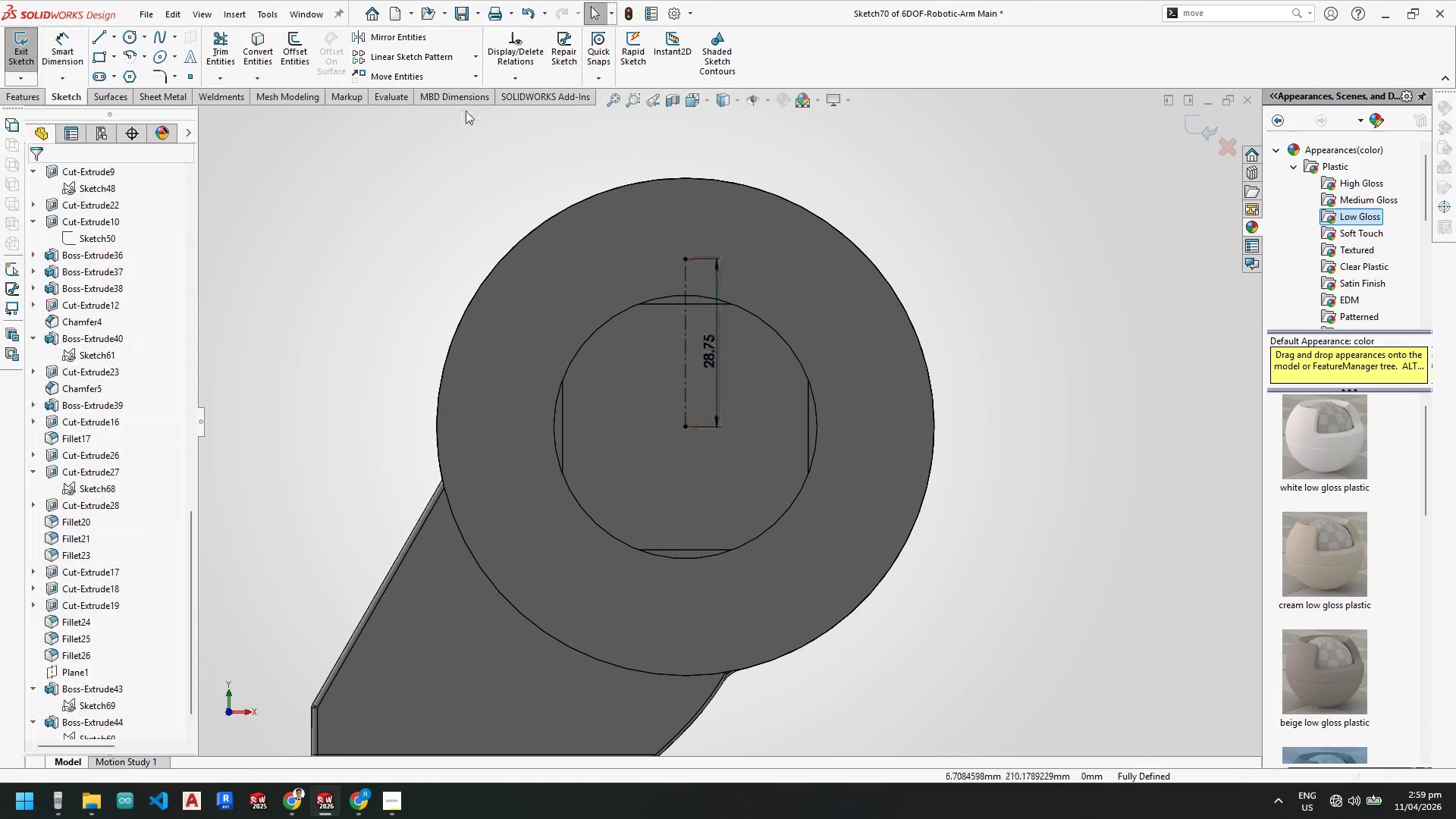 
key(Escape)
 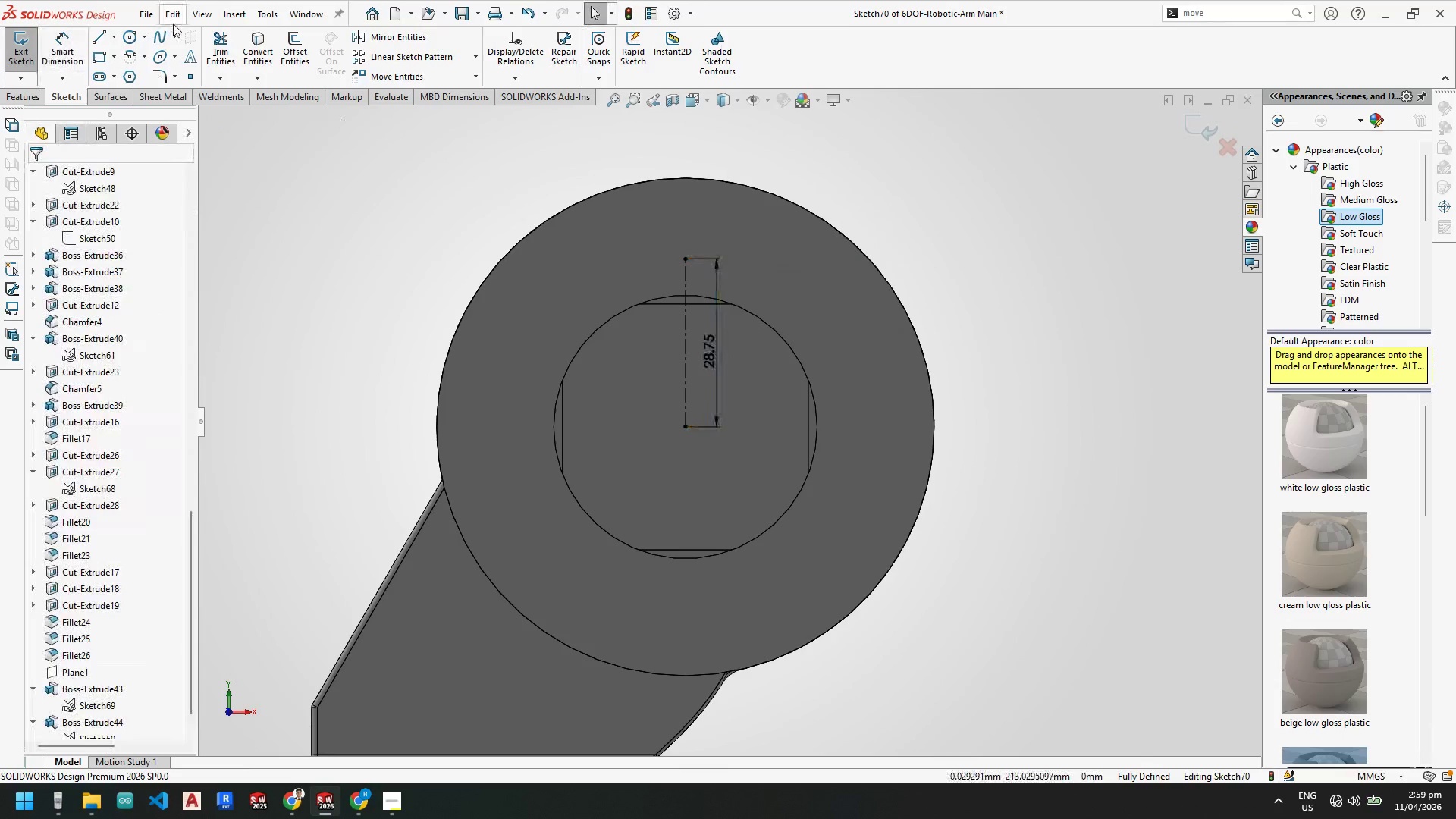 
key(Escape)
 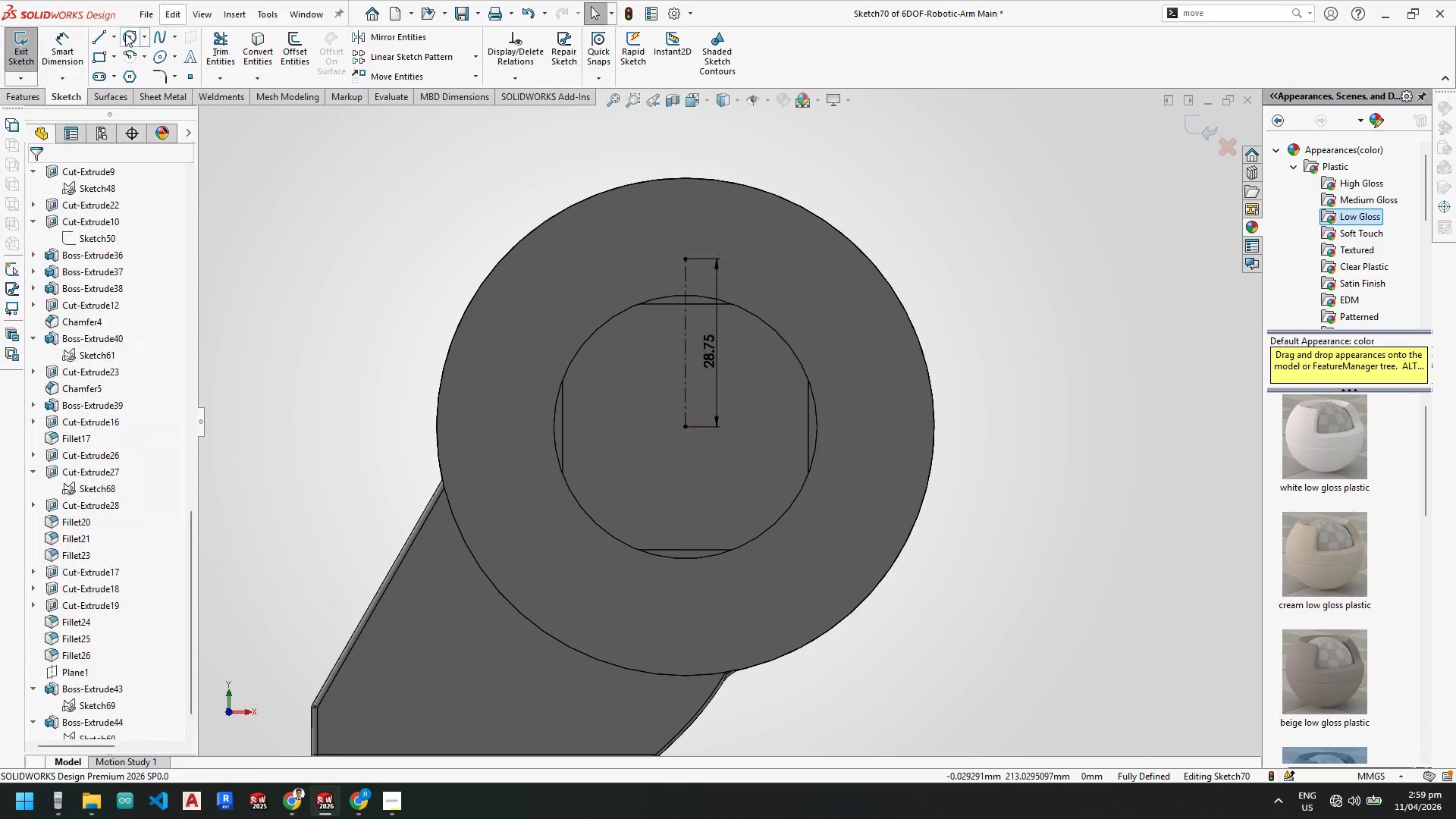 
left_click([124, 33])
 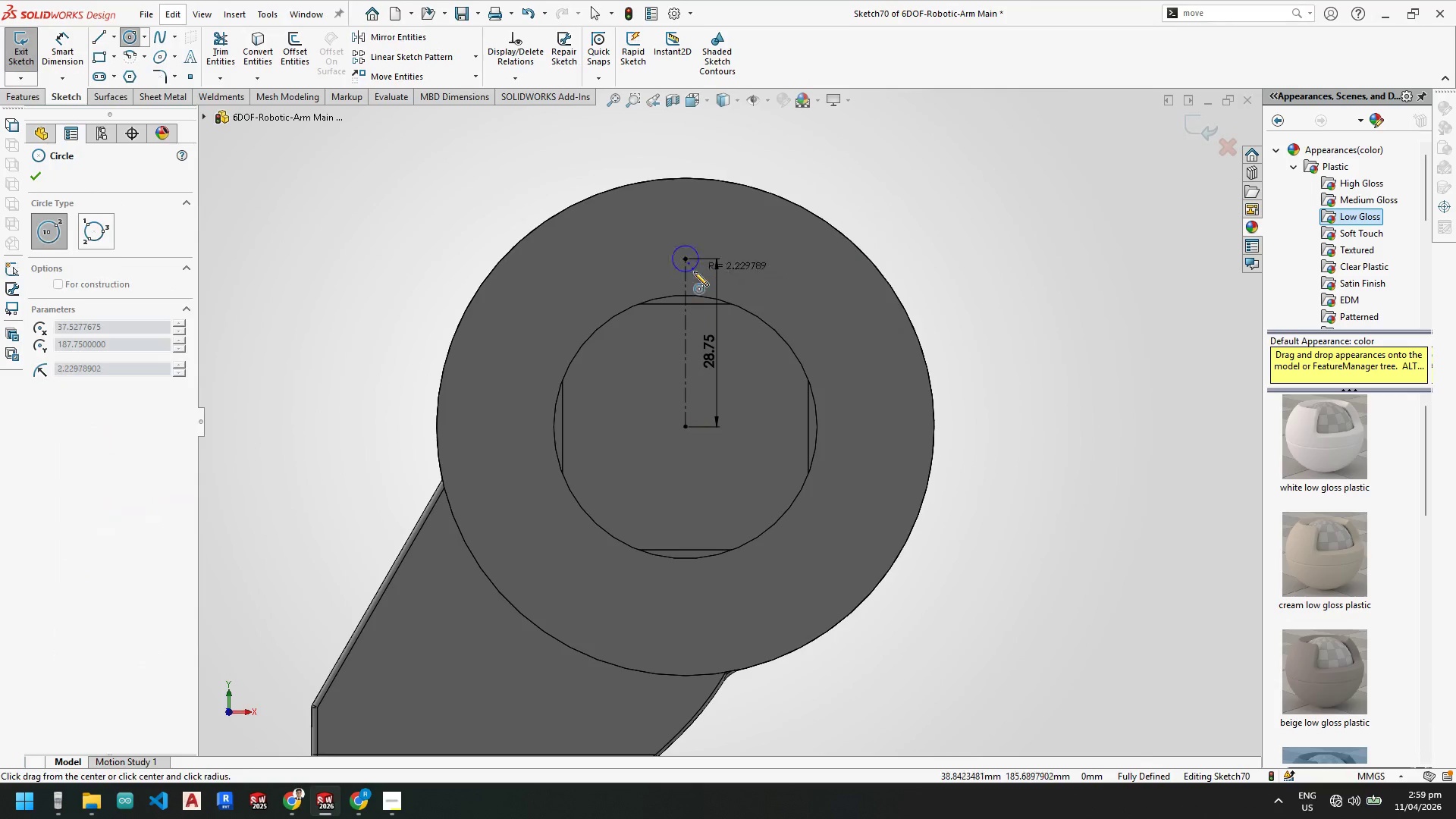 
left_click([695, 277])
 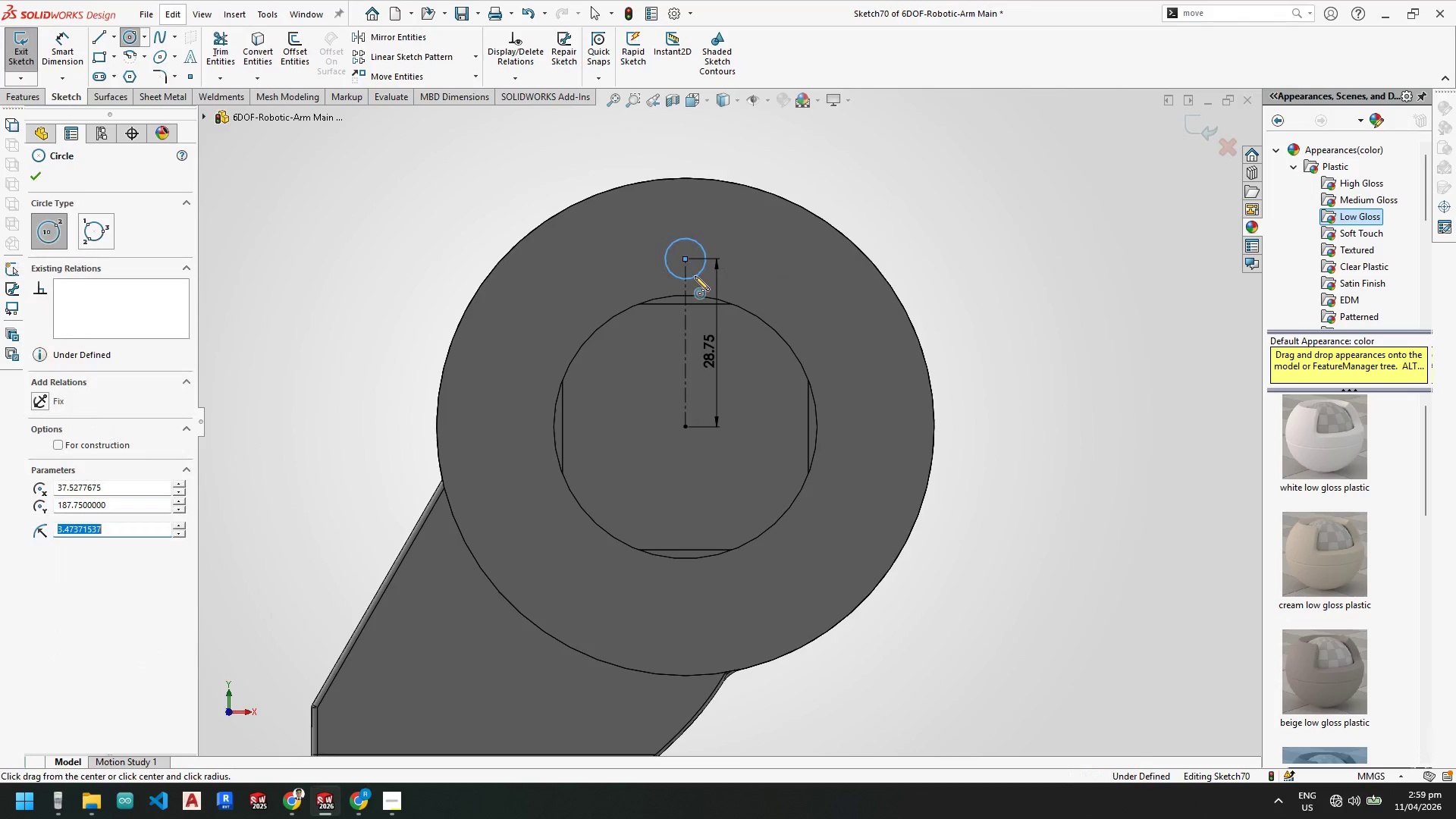 
key(Escape)
 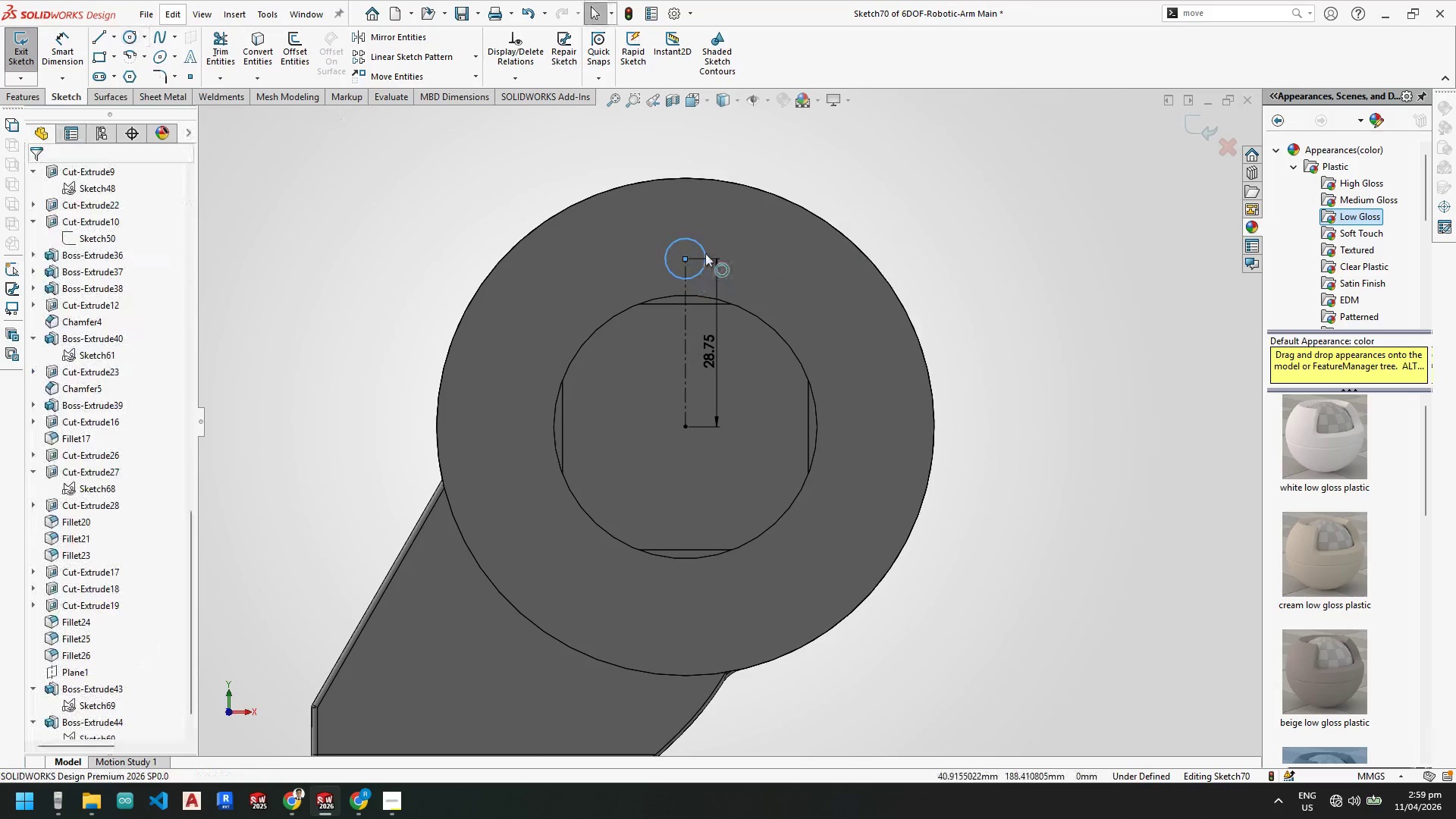 
key(Escape)
 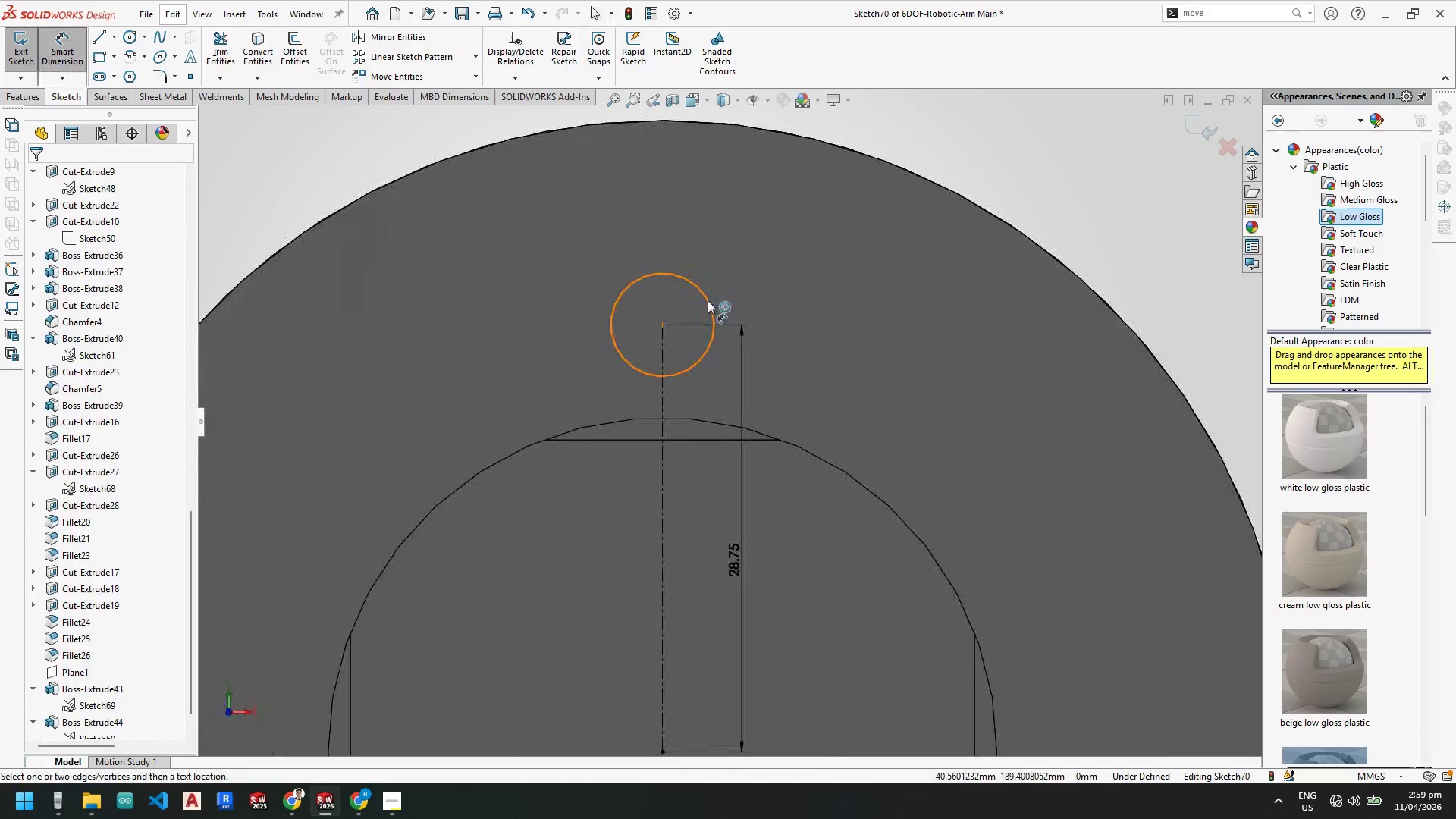 
scroll: coordinate [707, 269], scroll_direction: down, amount: 5.0
 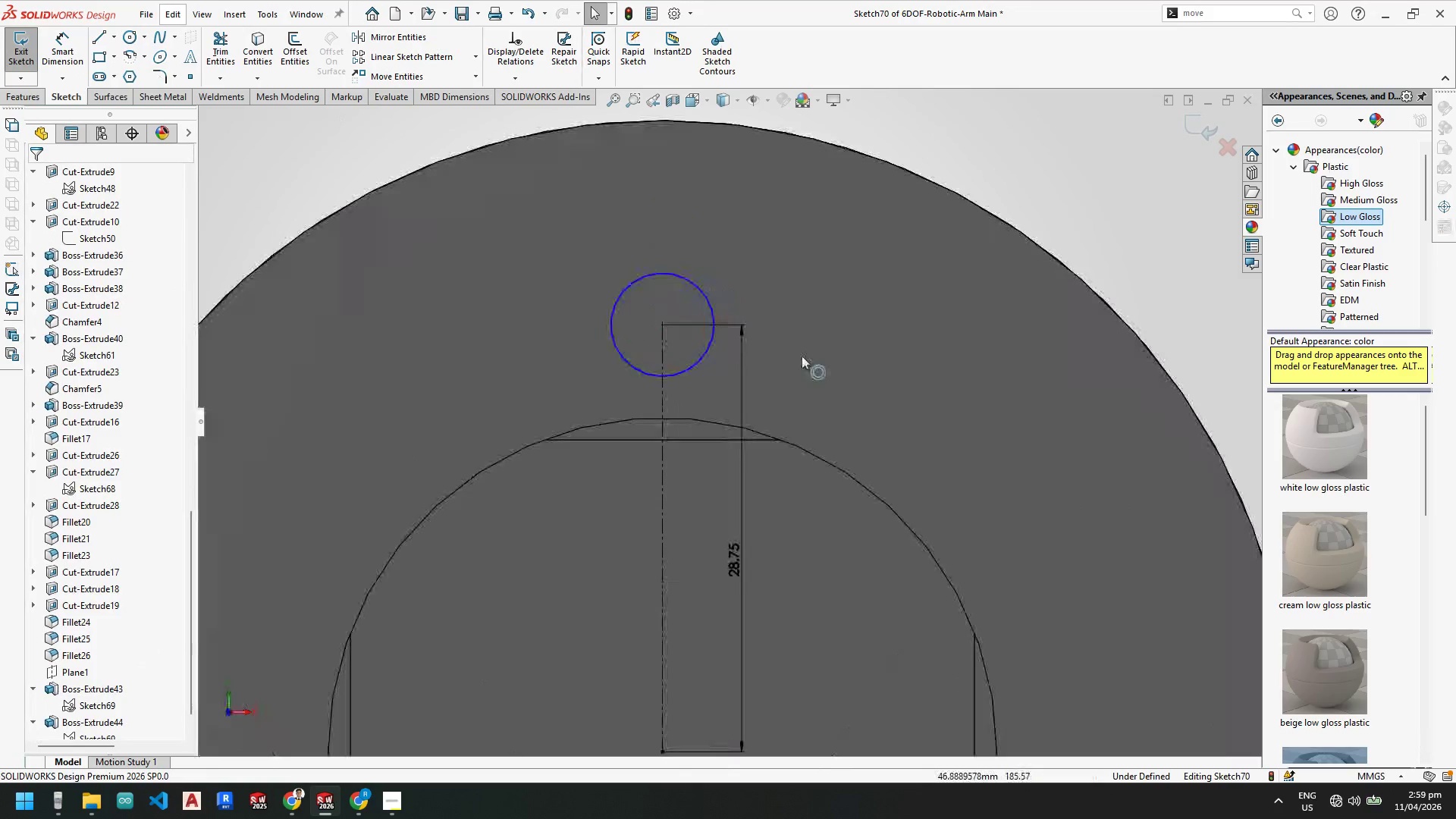 
left_click_drag(start_coordinate=[707, 301], to_coordinate=[713, 298])
 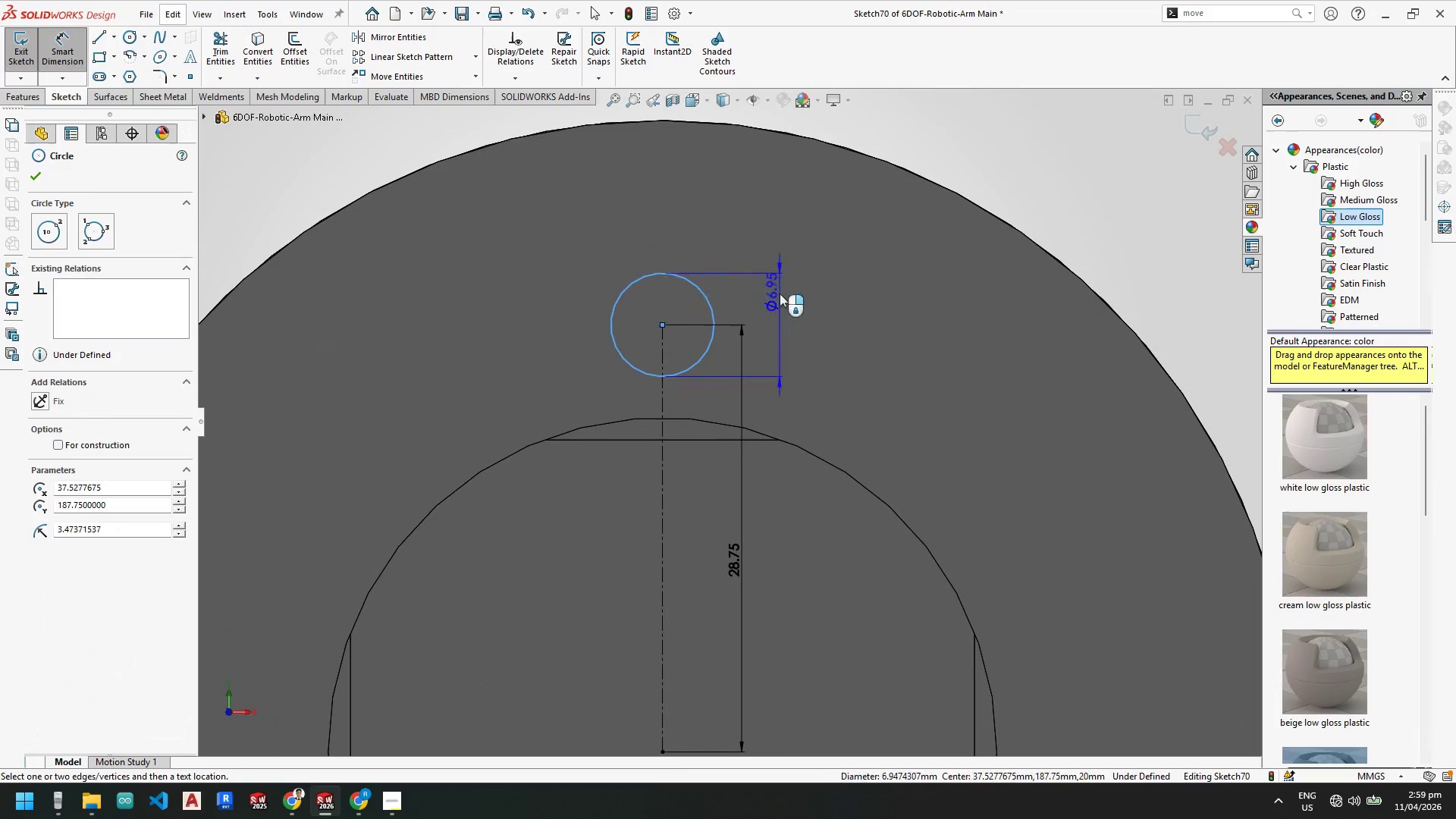 
left_click([780, 293])
 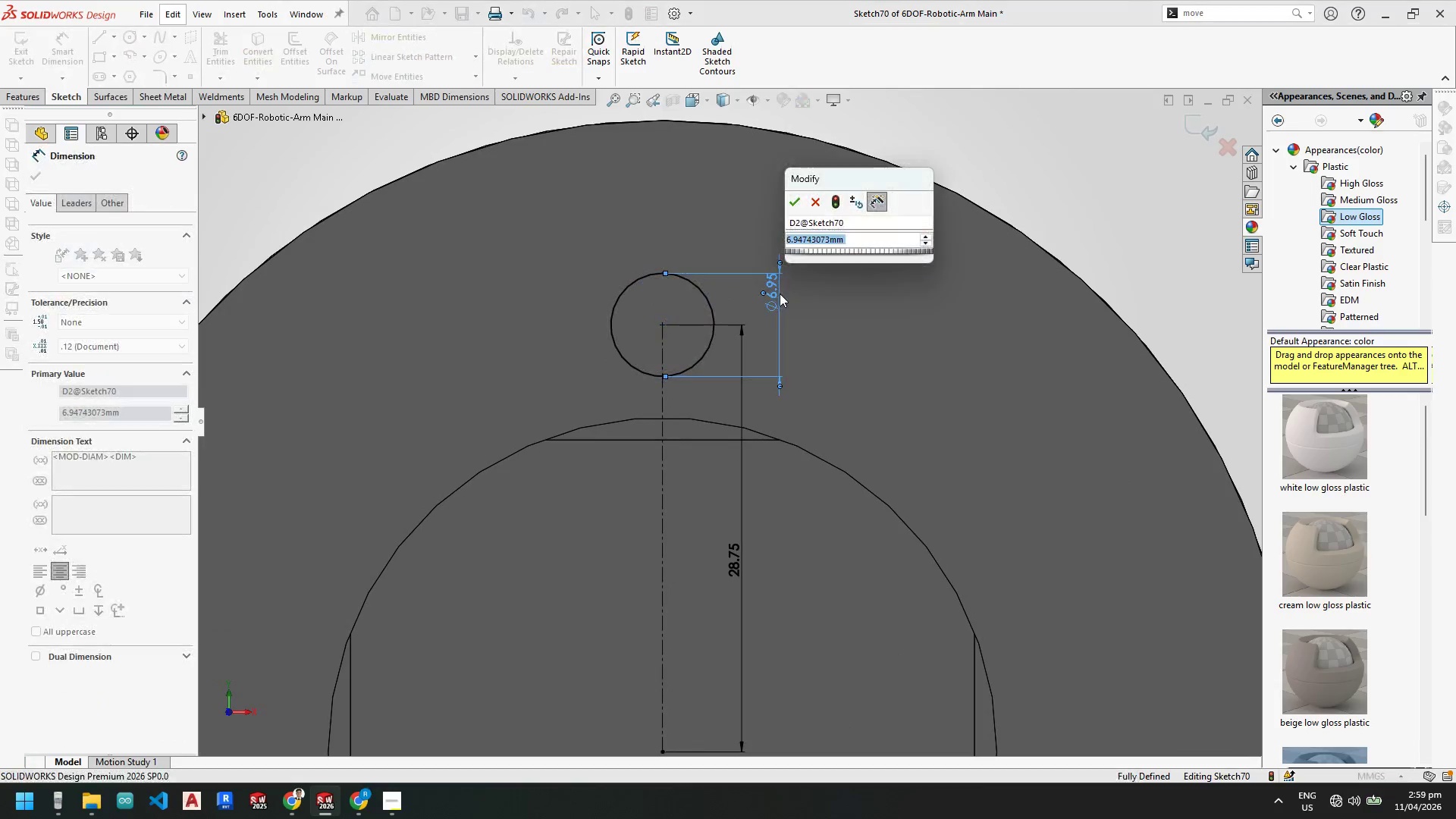 
key(Equal)
 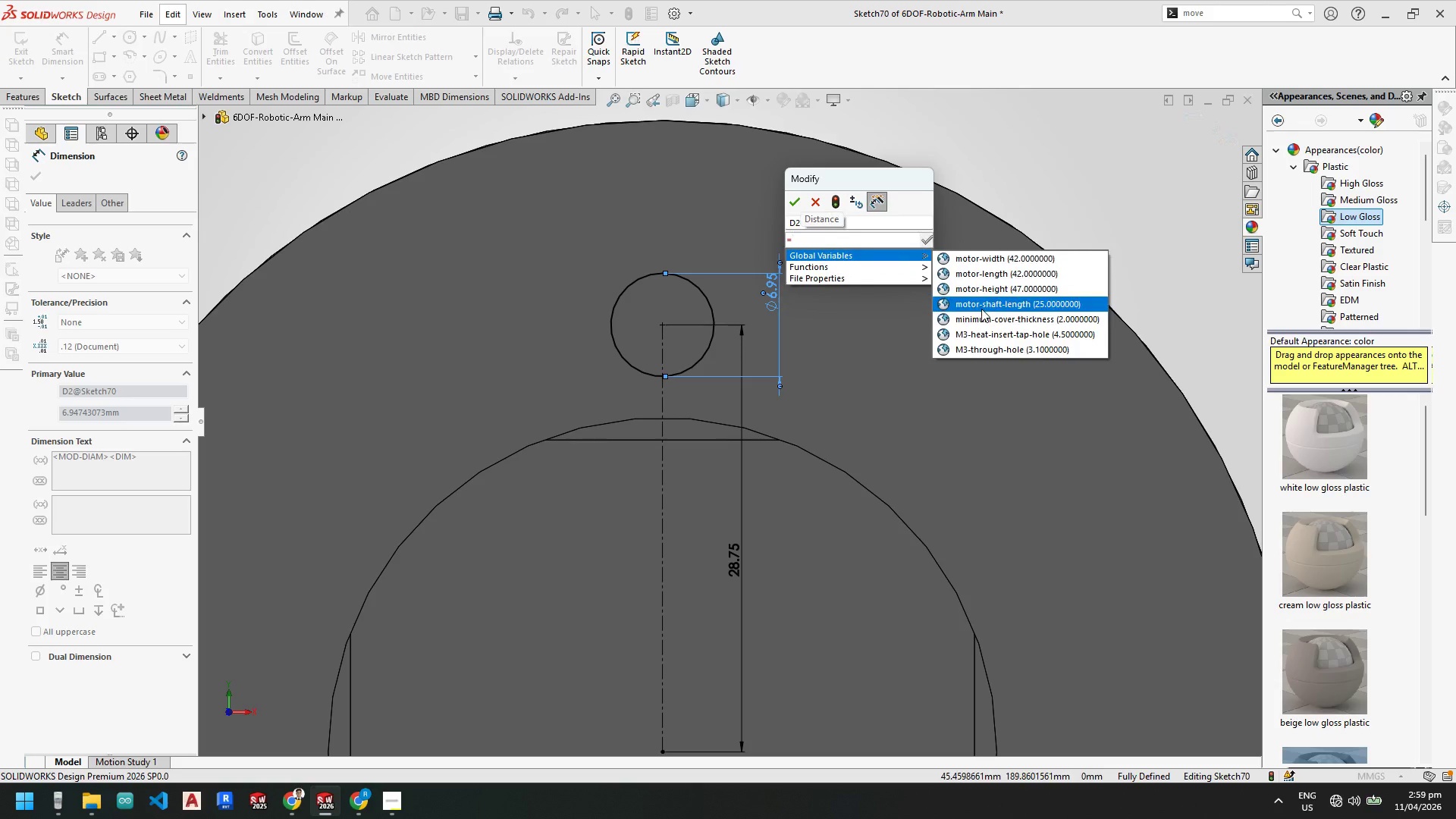 
left_click([992, 347])
 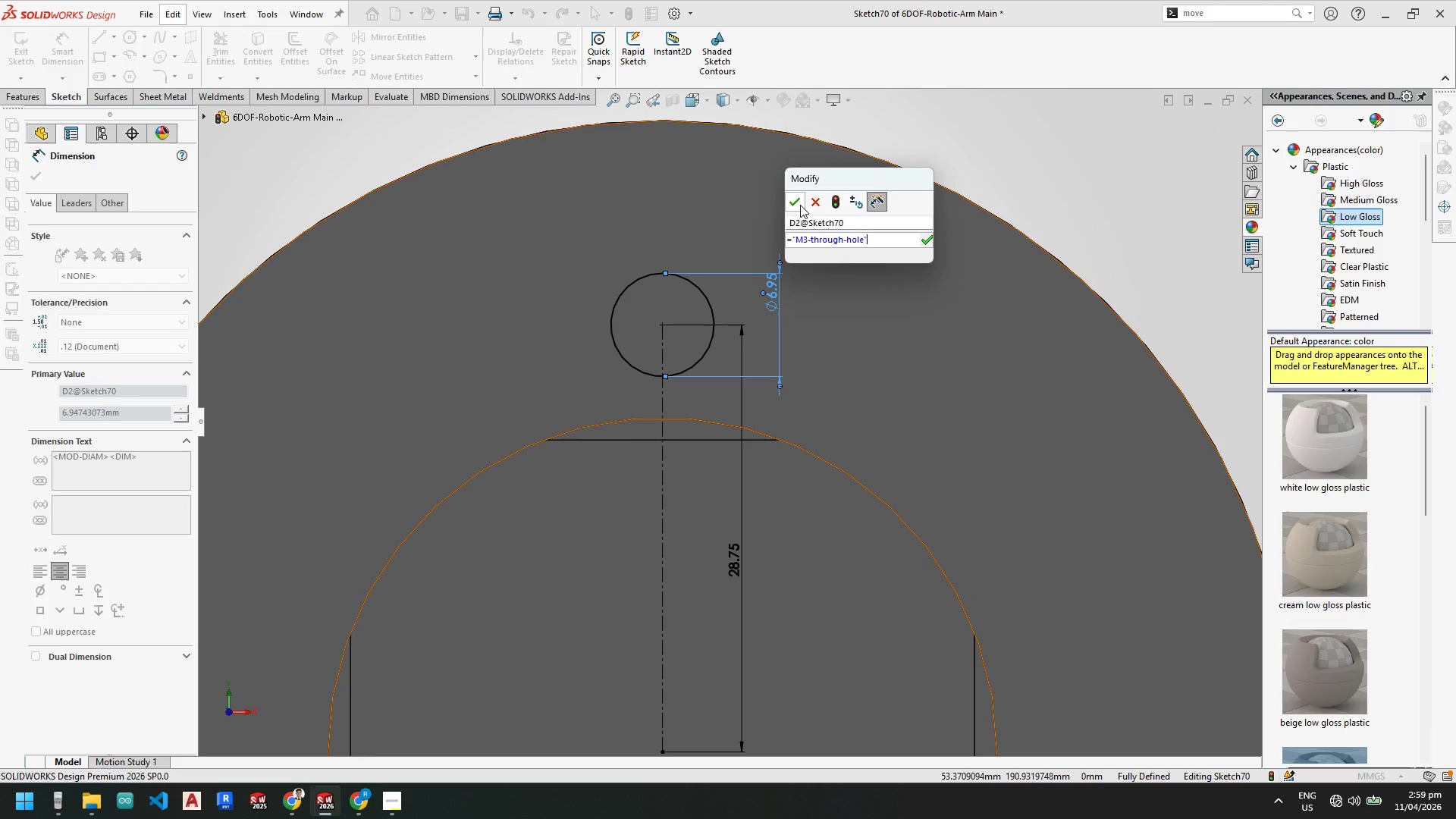 
left_click([795, 199])
 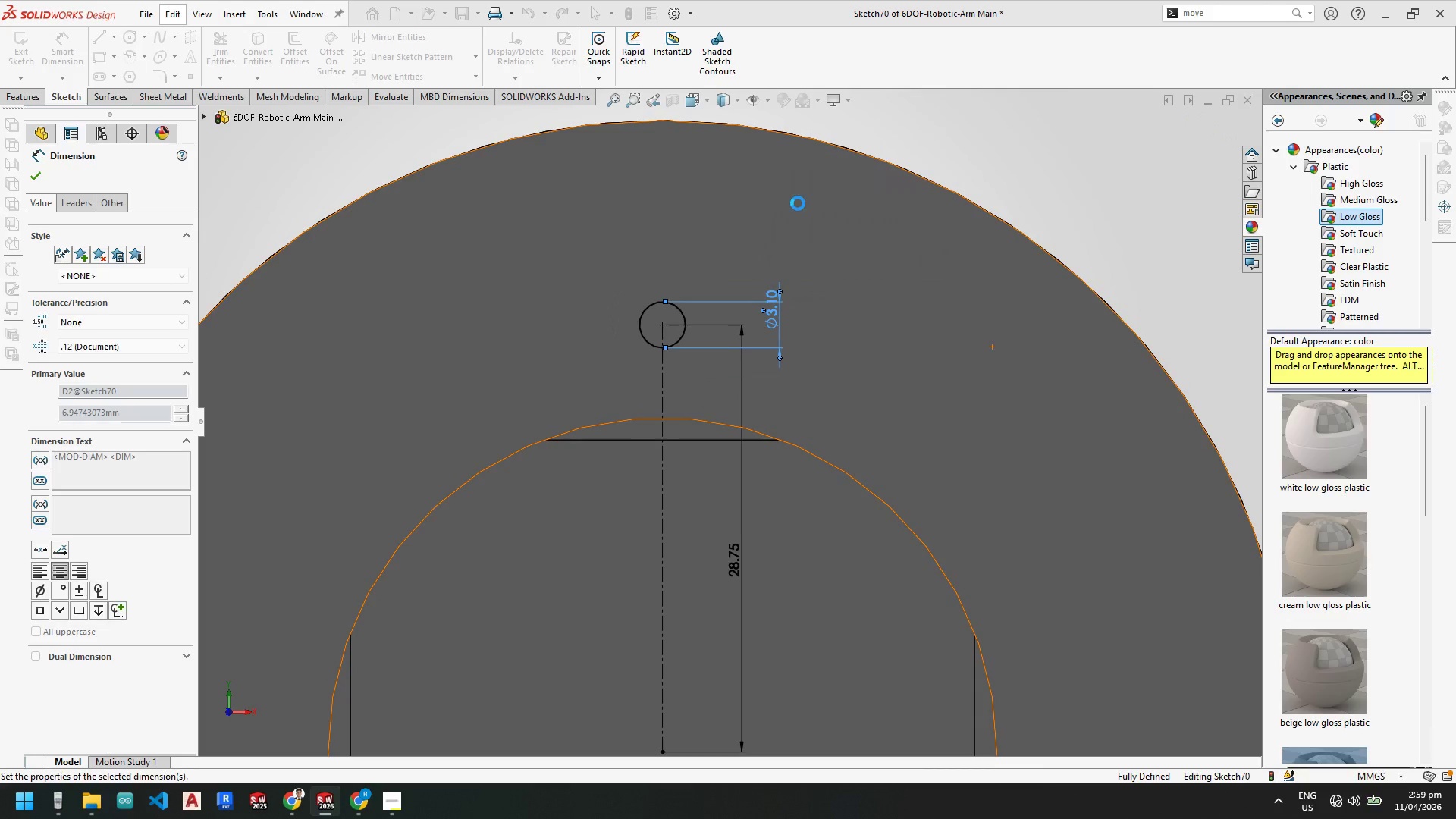 
key(Escape)
 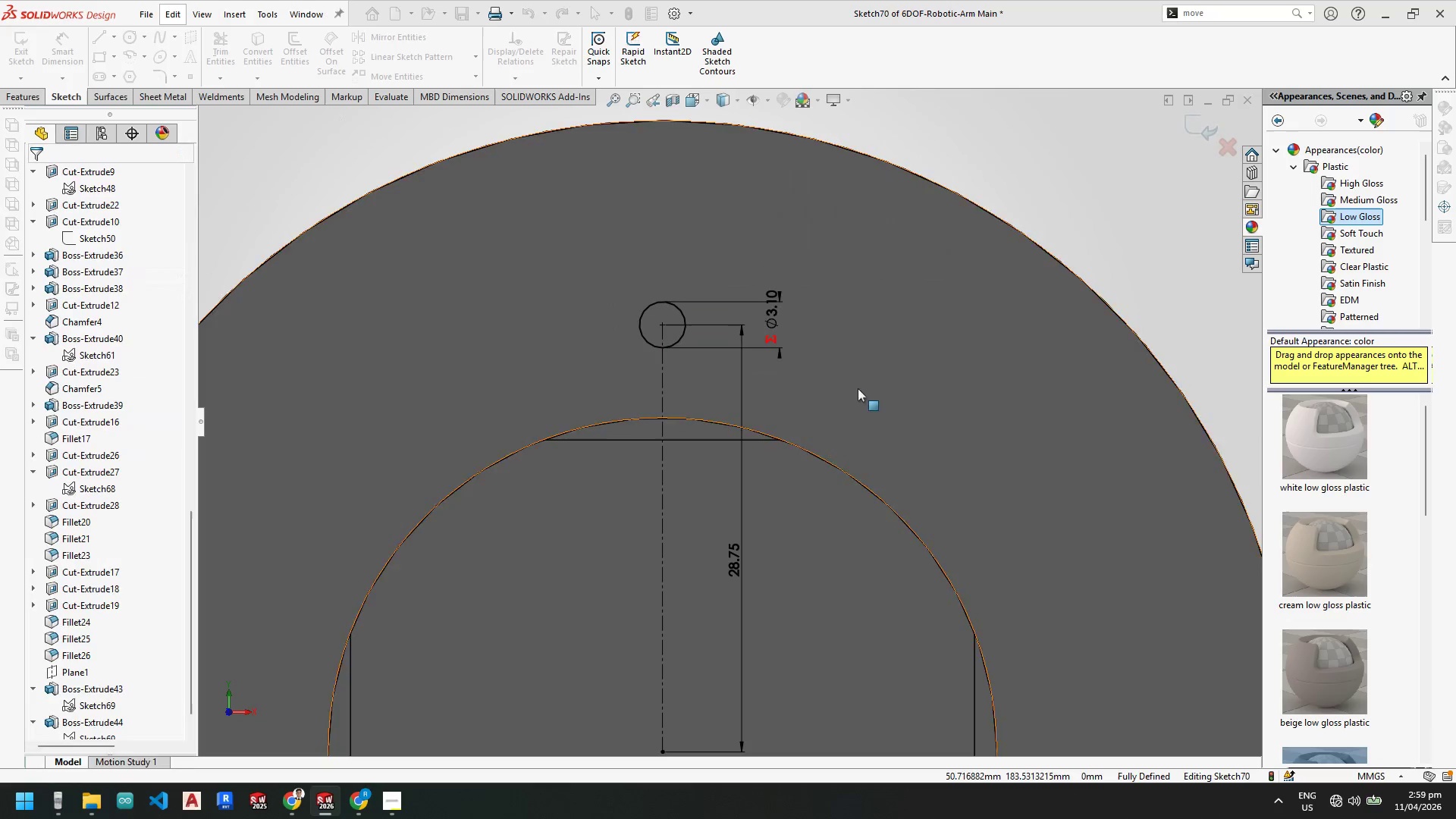 
key(Escape)
 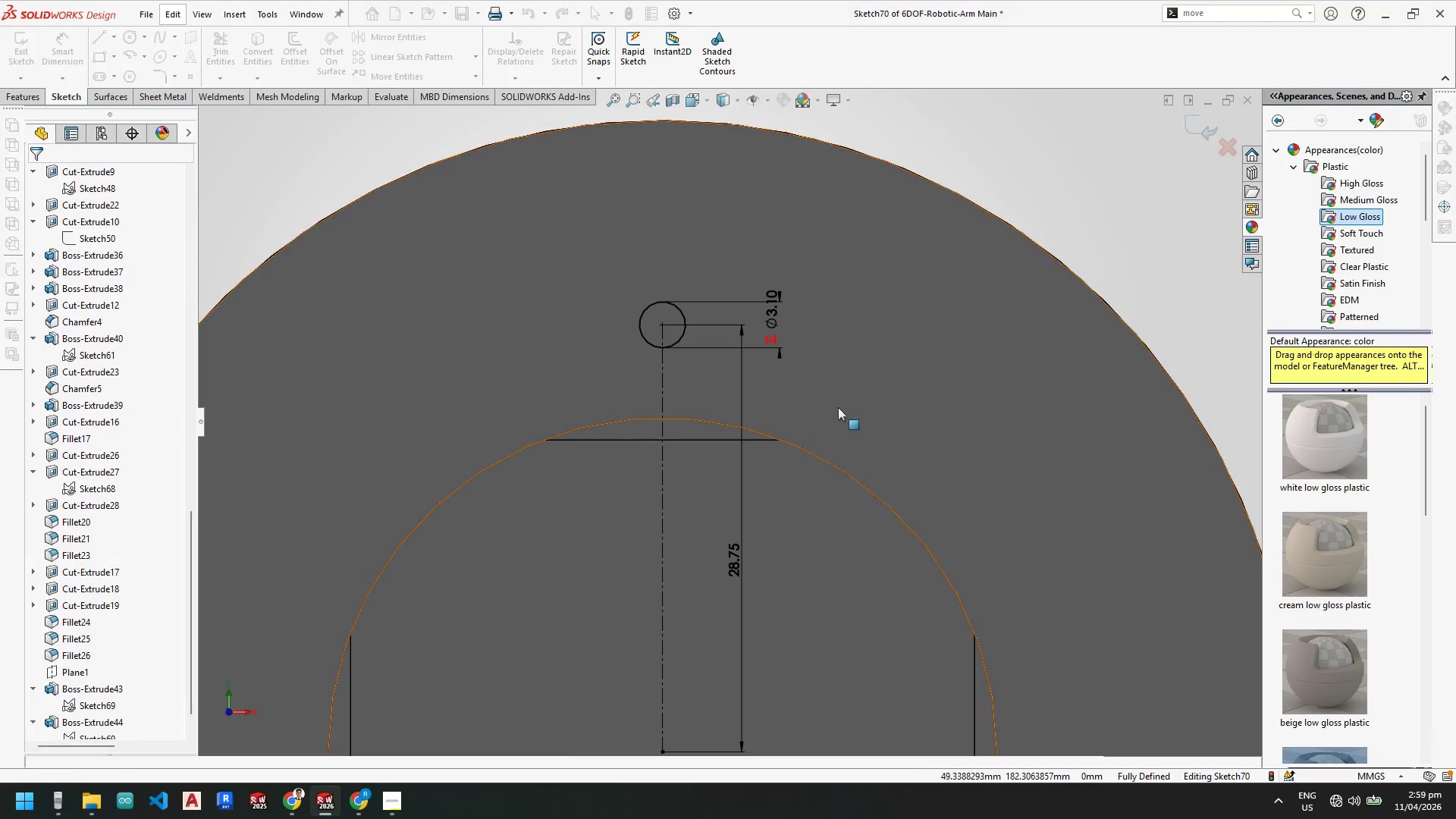 
key(Escape)
 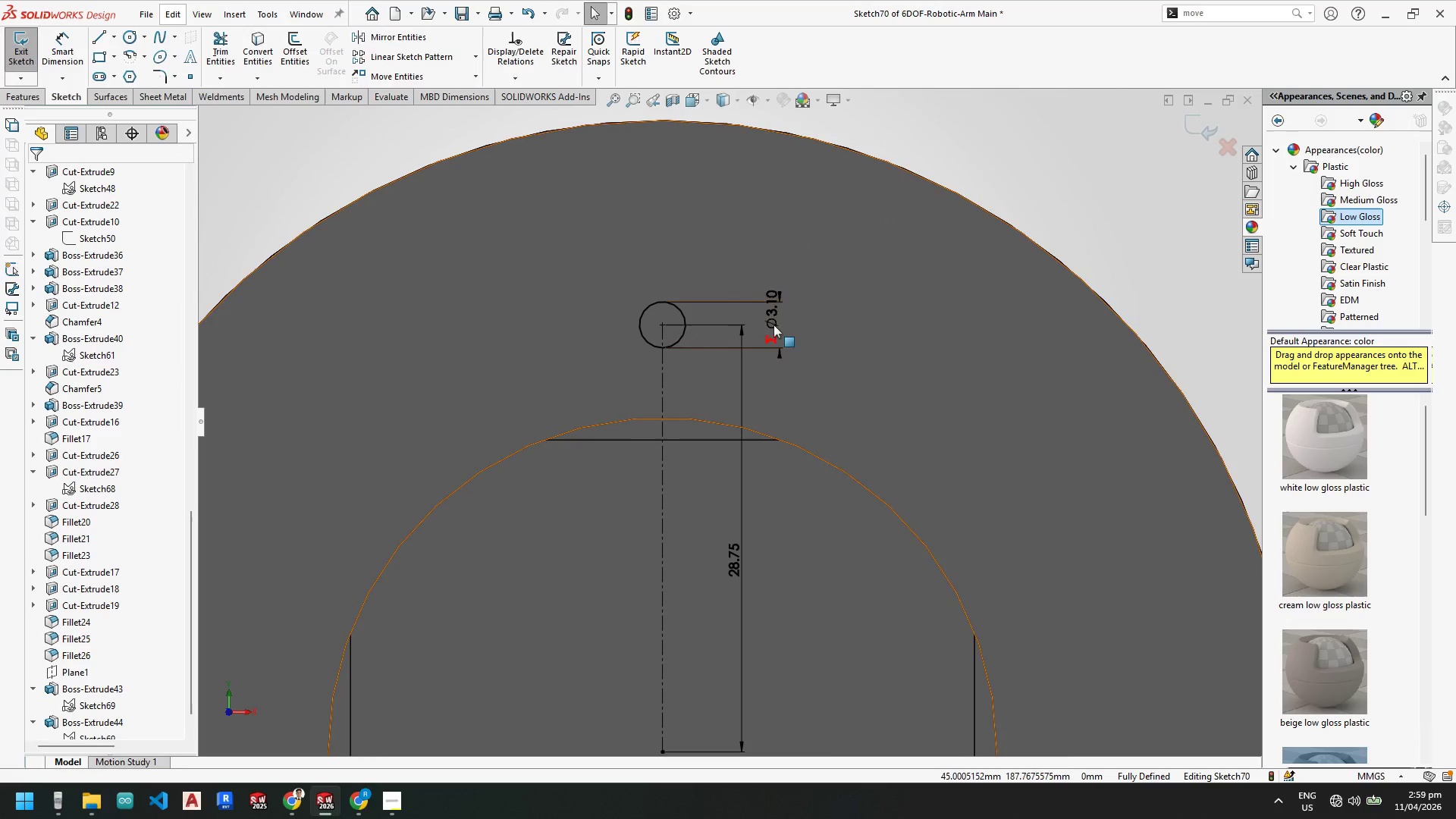 
left_click_drag(start_coordinate=[777, 315], to_coordinate=[790, 325])
 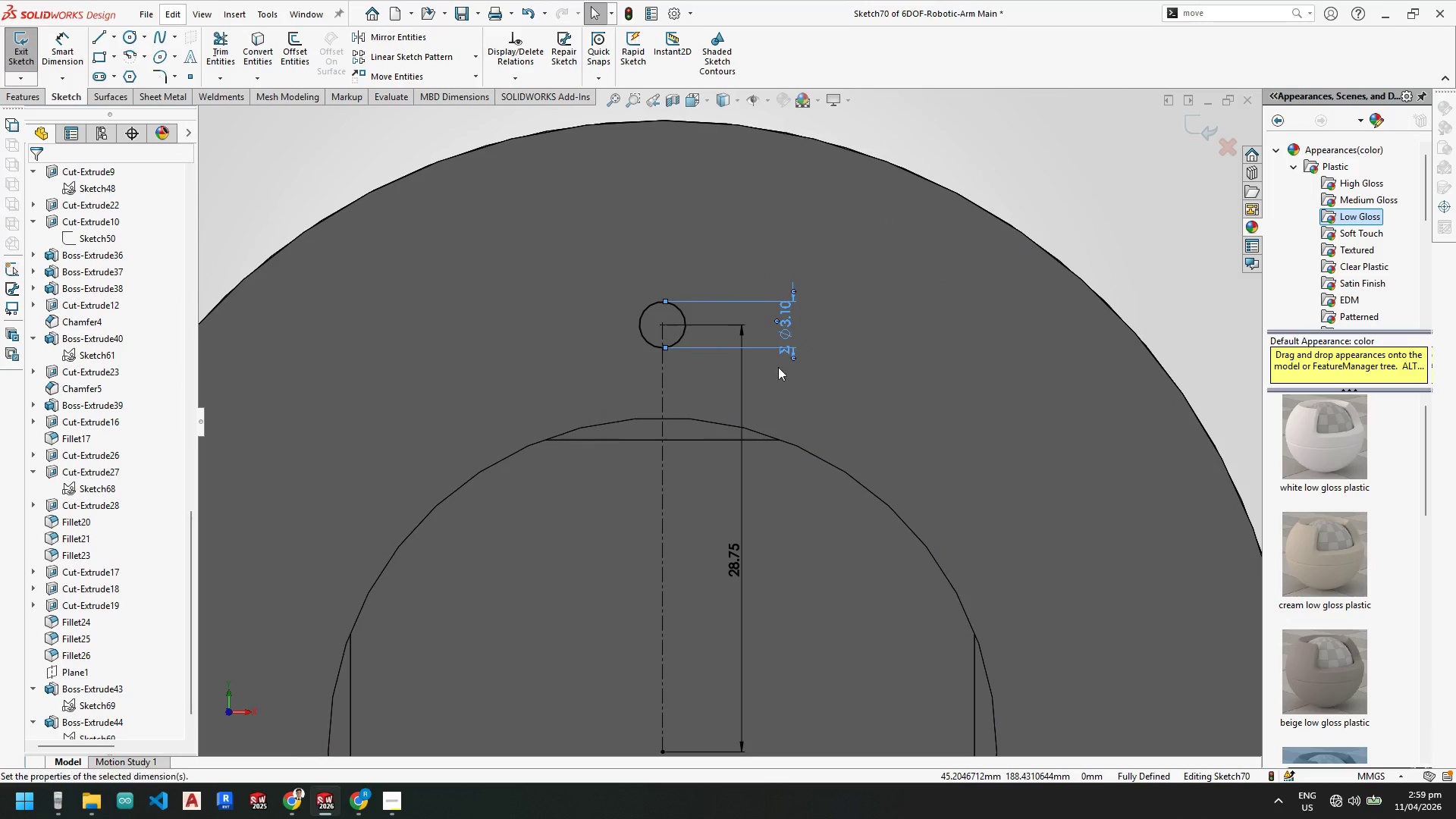 
key(Escape)
 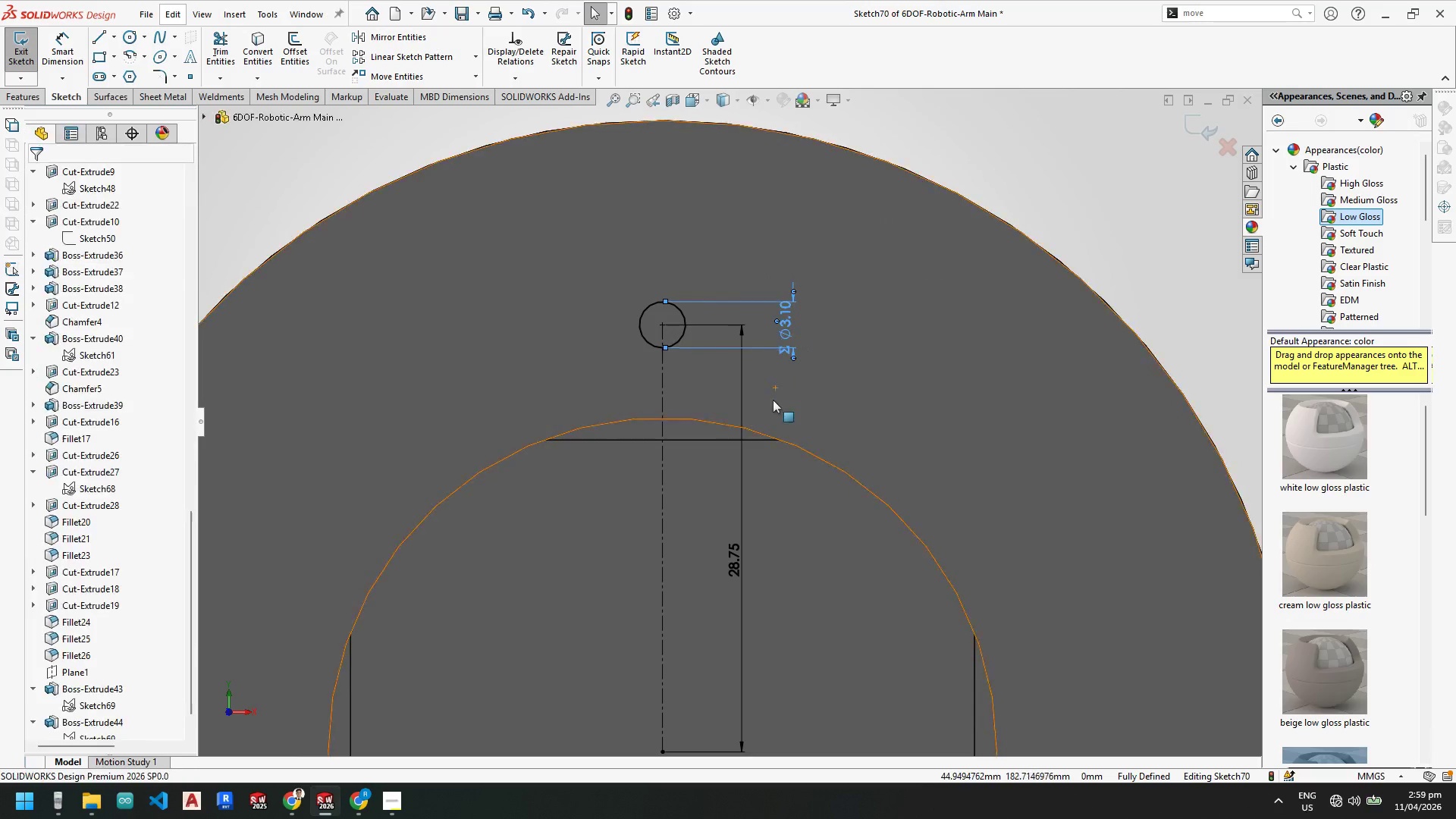 
key(Escape)
 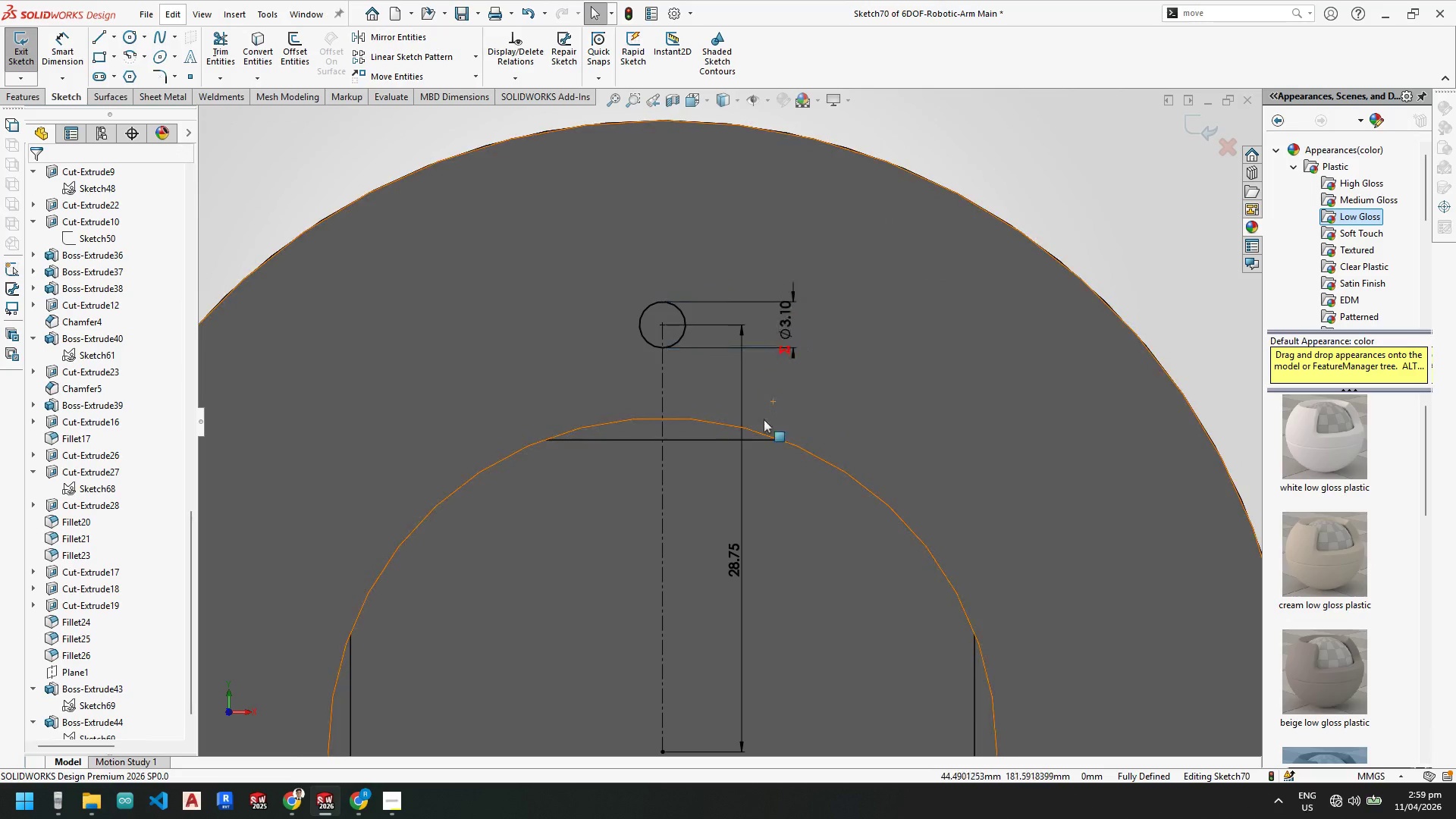 
key(Escape)
 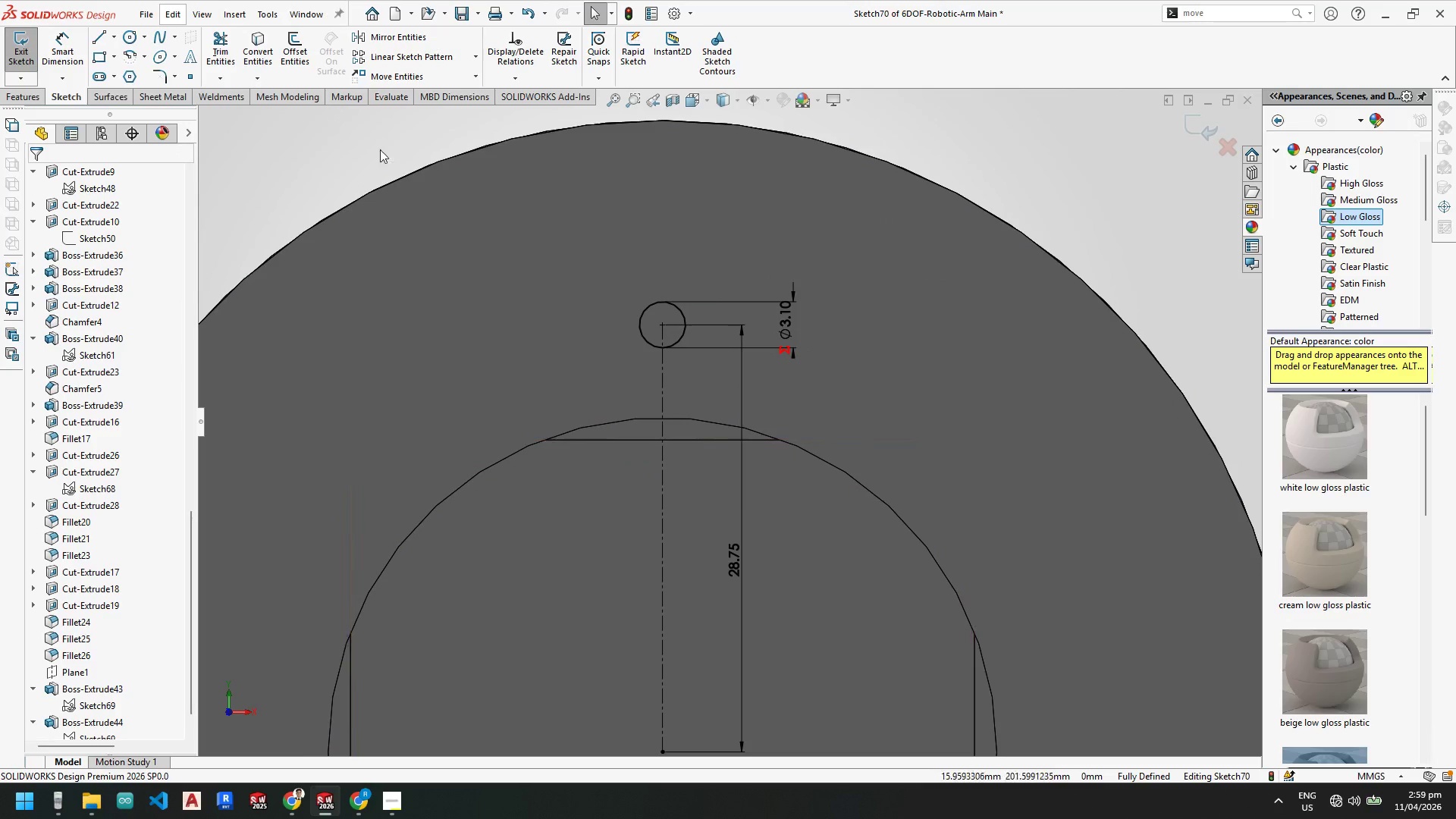 
scroll: coordinate [795, 518], scroll_direction: up, amount: 11.0
 